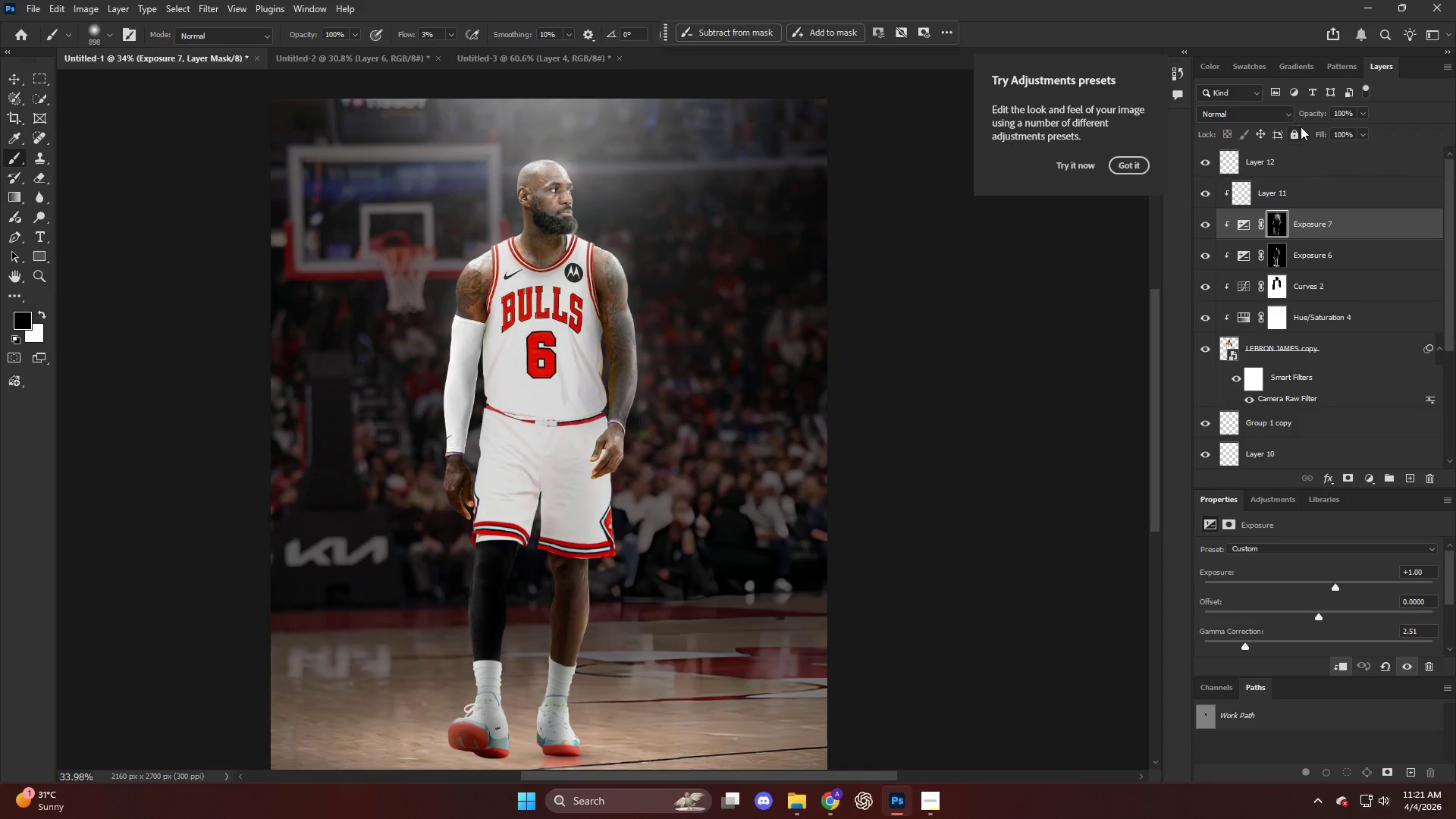 
left_click_drag(start_coordinate=[1309, 115], to_coordinate=[1297, 108])
 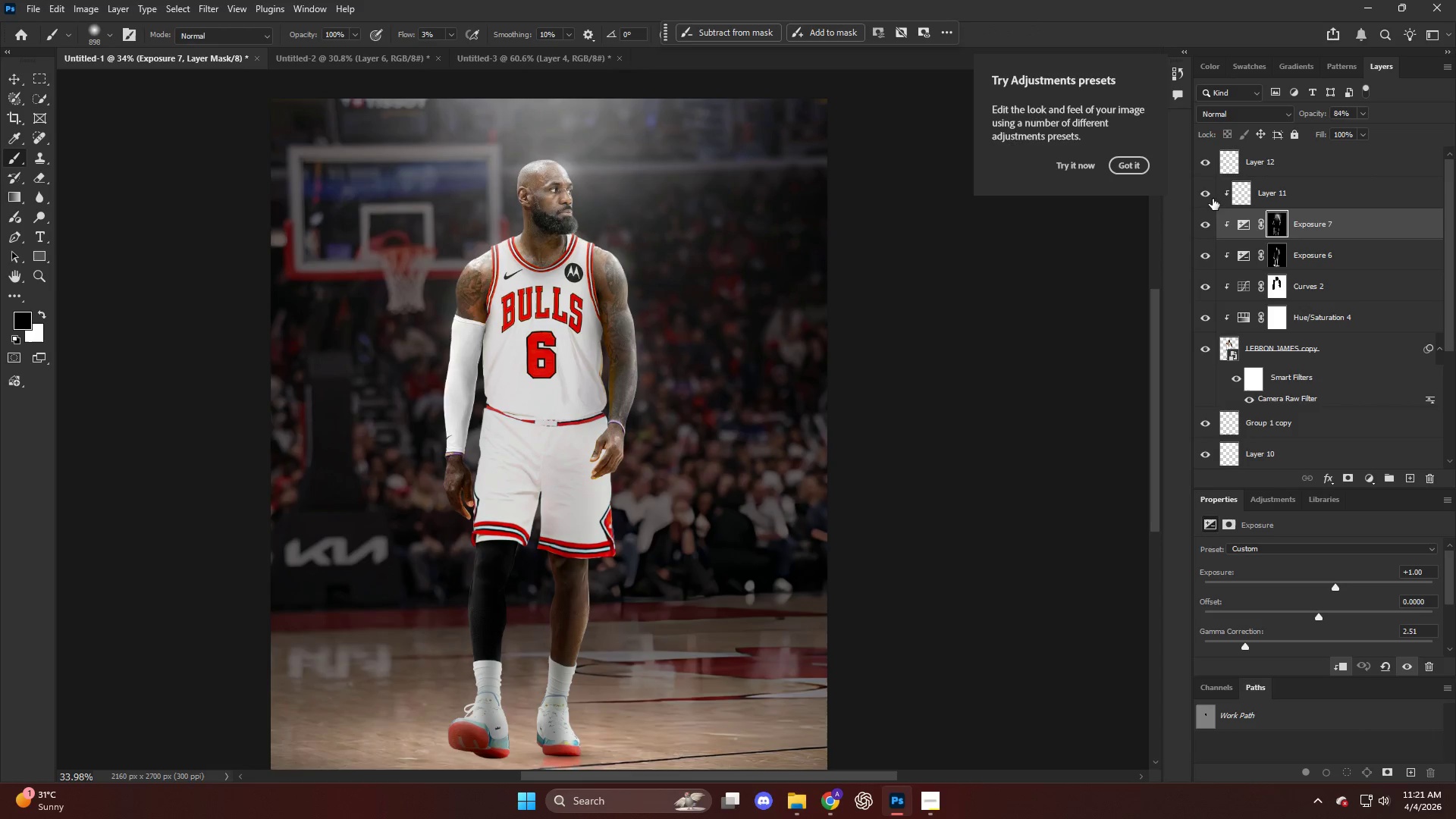 
double_click([1205, 196])
 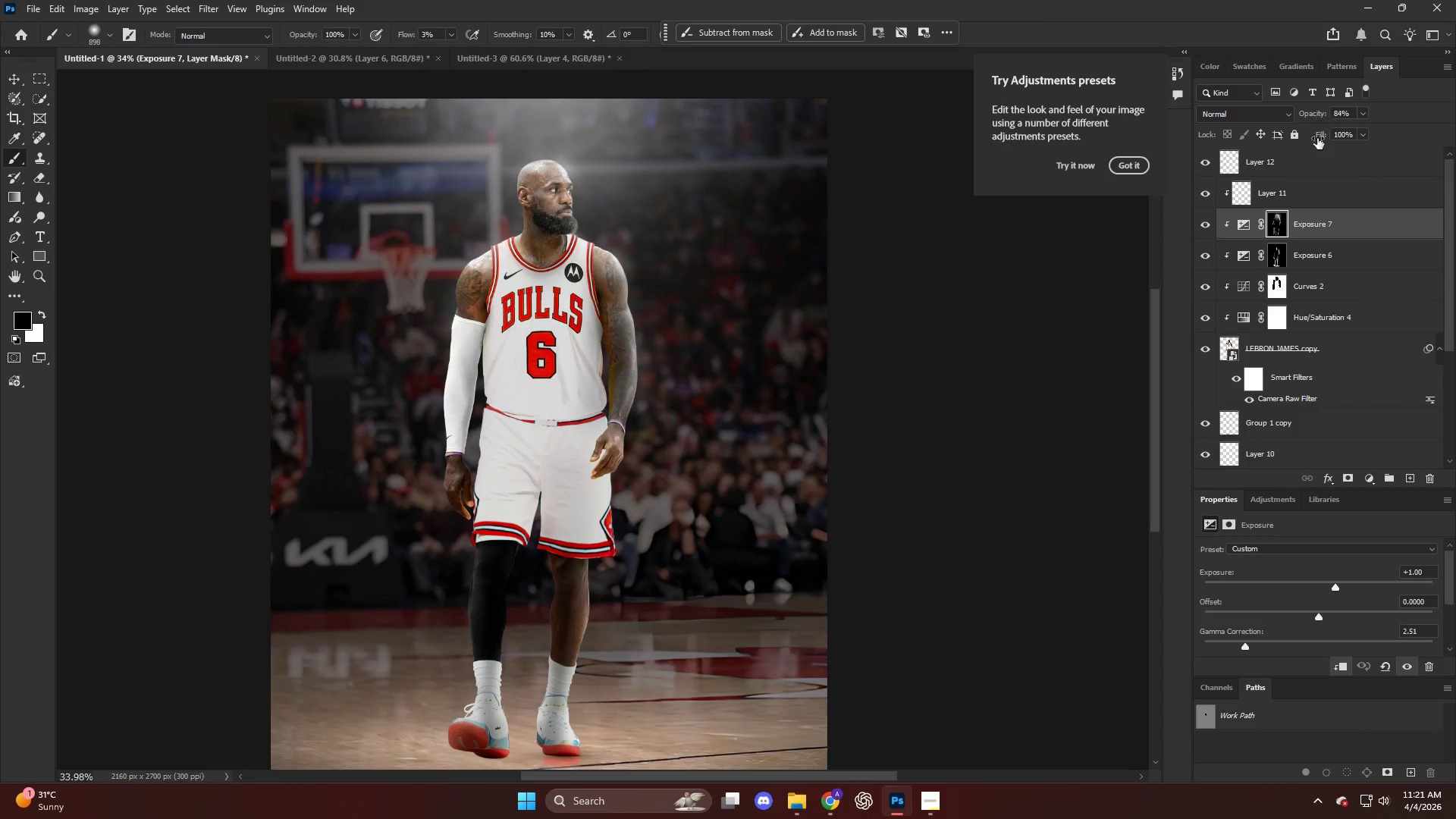 
left_click([1296, 190])
 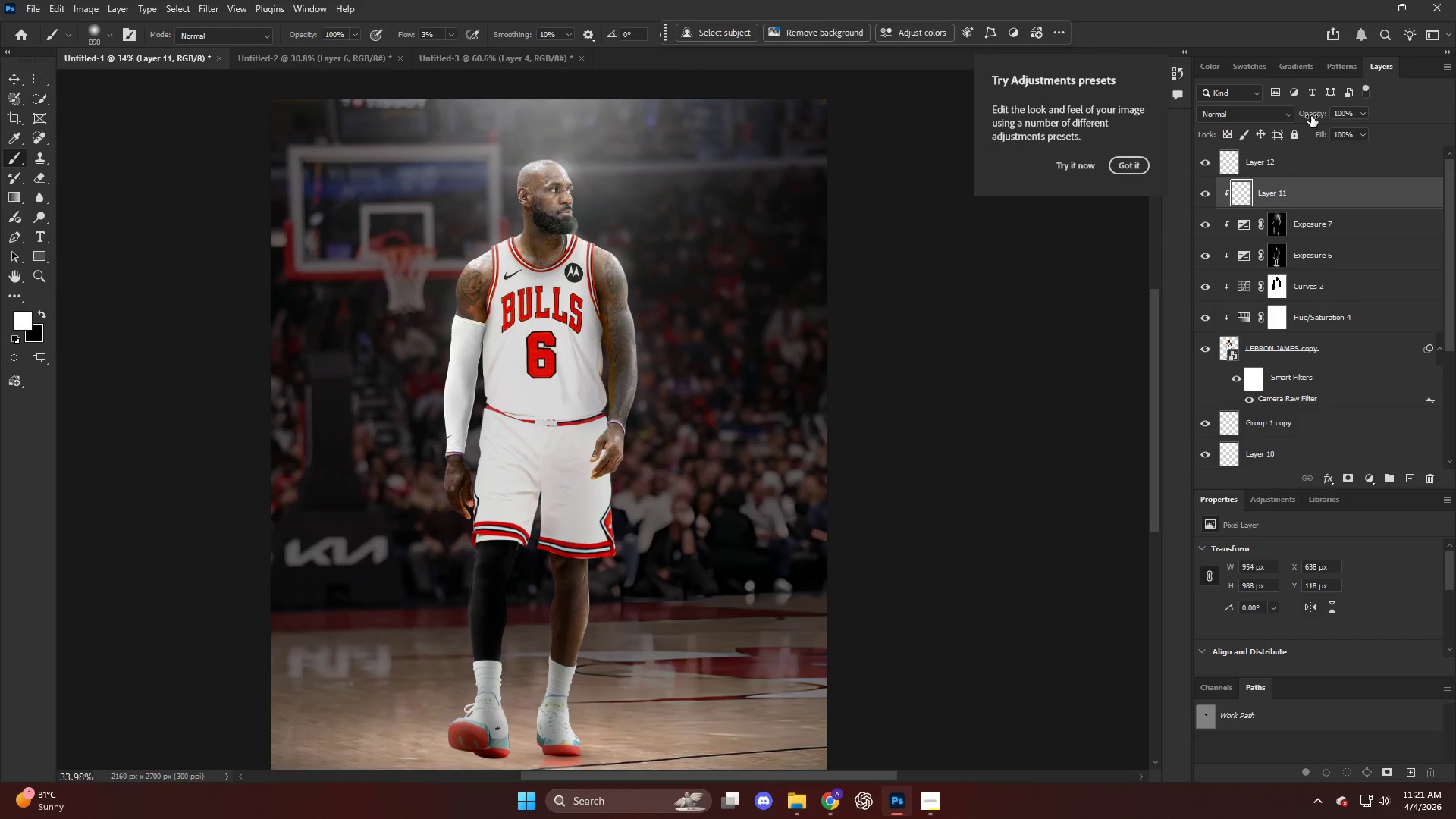 
left_click_drag(start_coordinate=[1312, 114], to_coordinate=[1301, 109])
 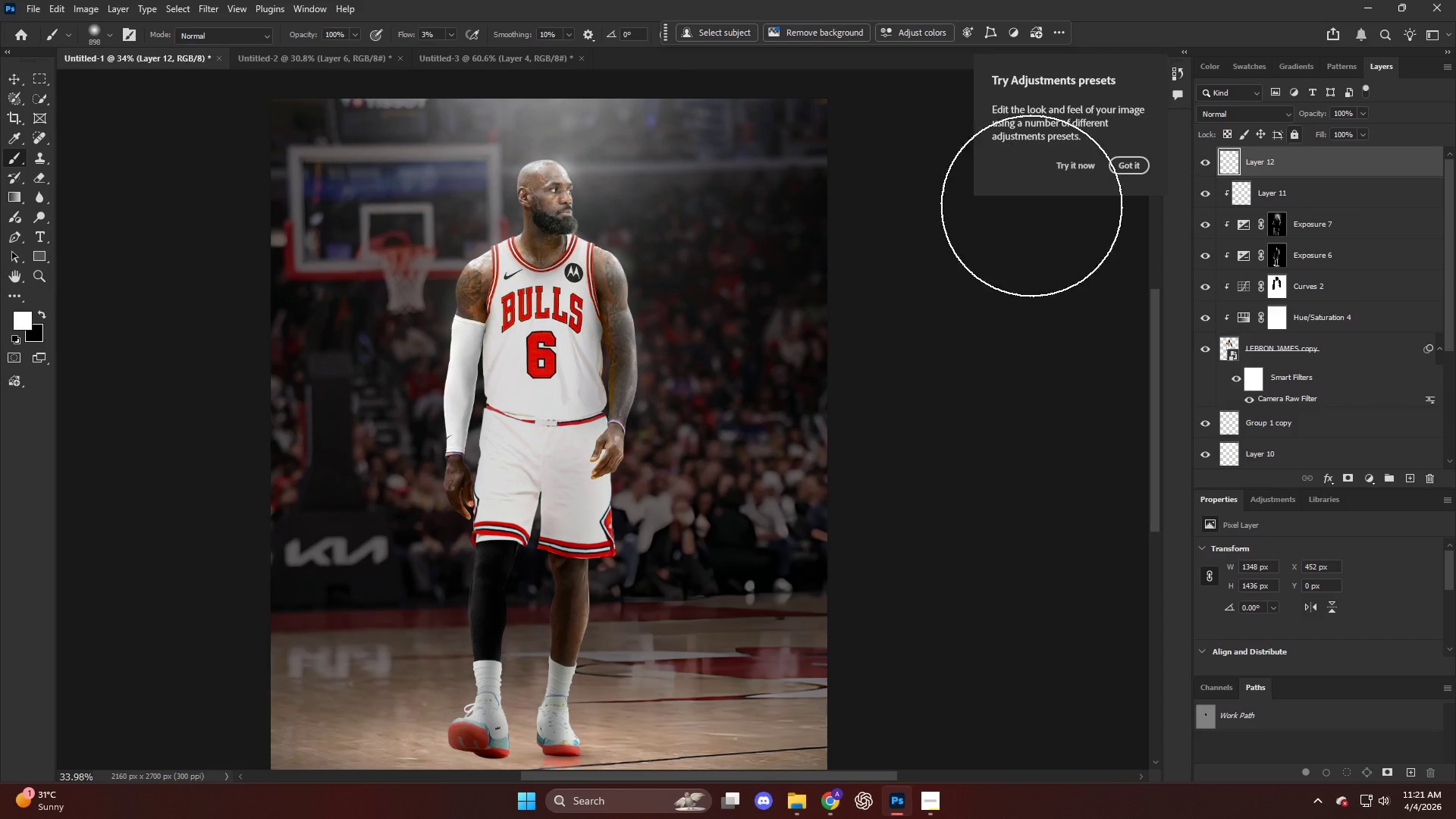 
key(Alt+AltLeft)
 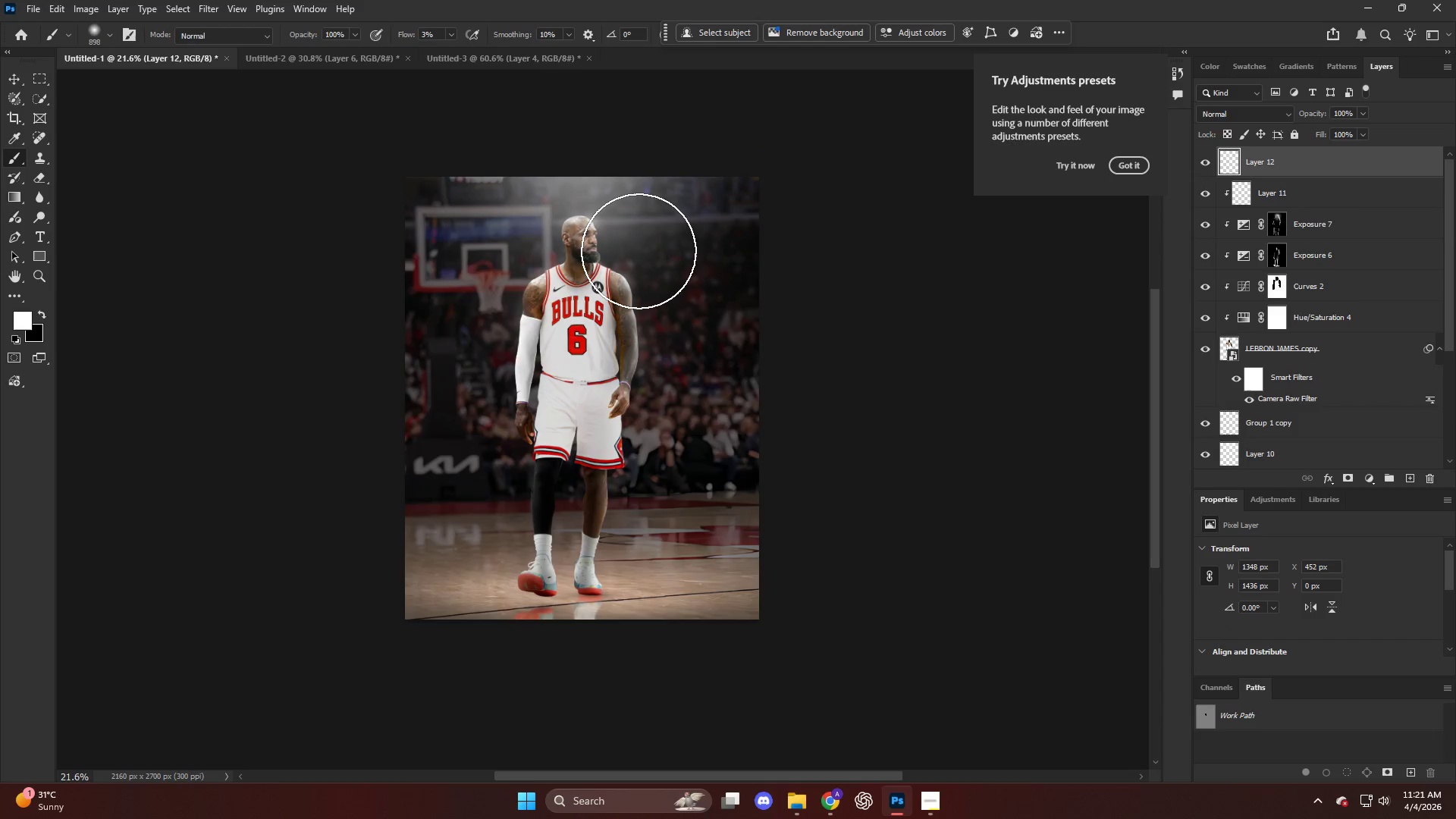 
key(Alt+AltLeft)
 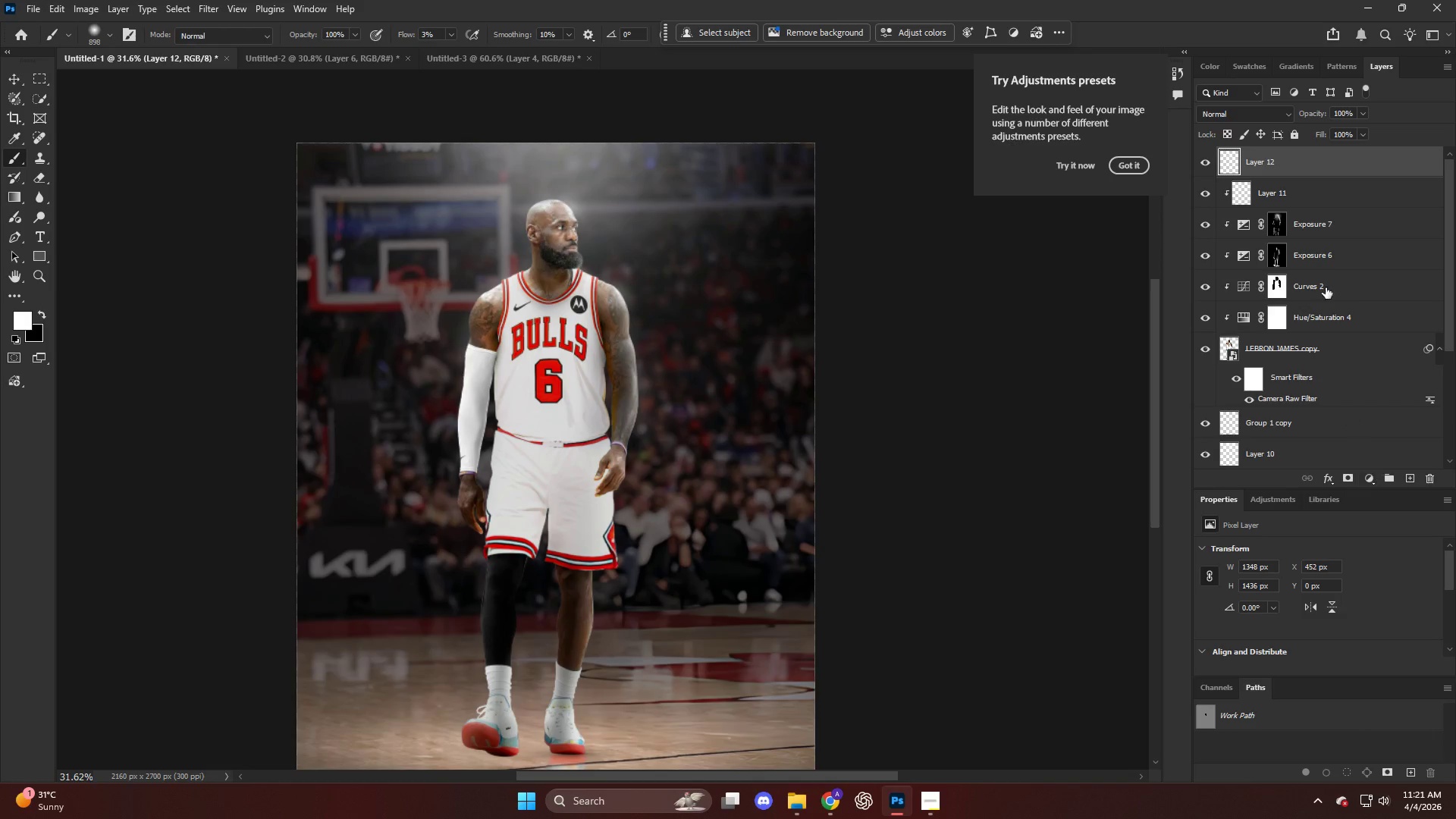 
scroll: coordinate [636, 251], scroll_direction: up, amount: 2.0
 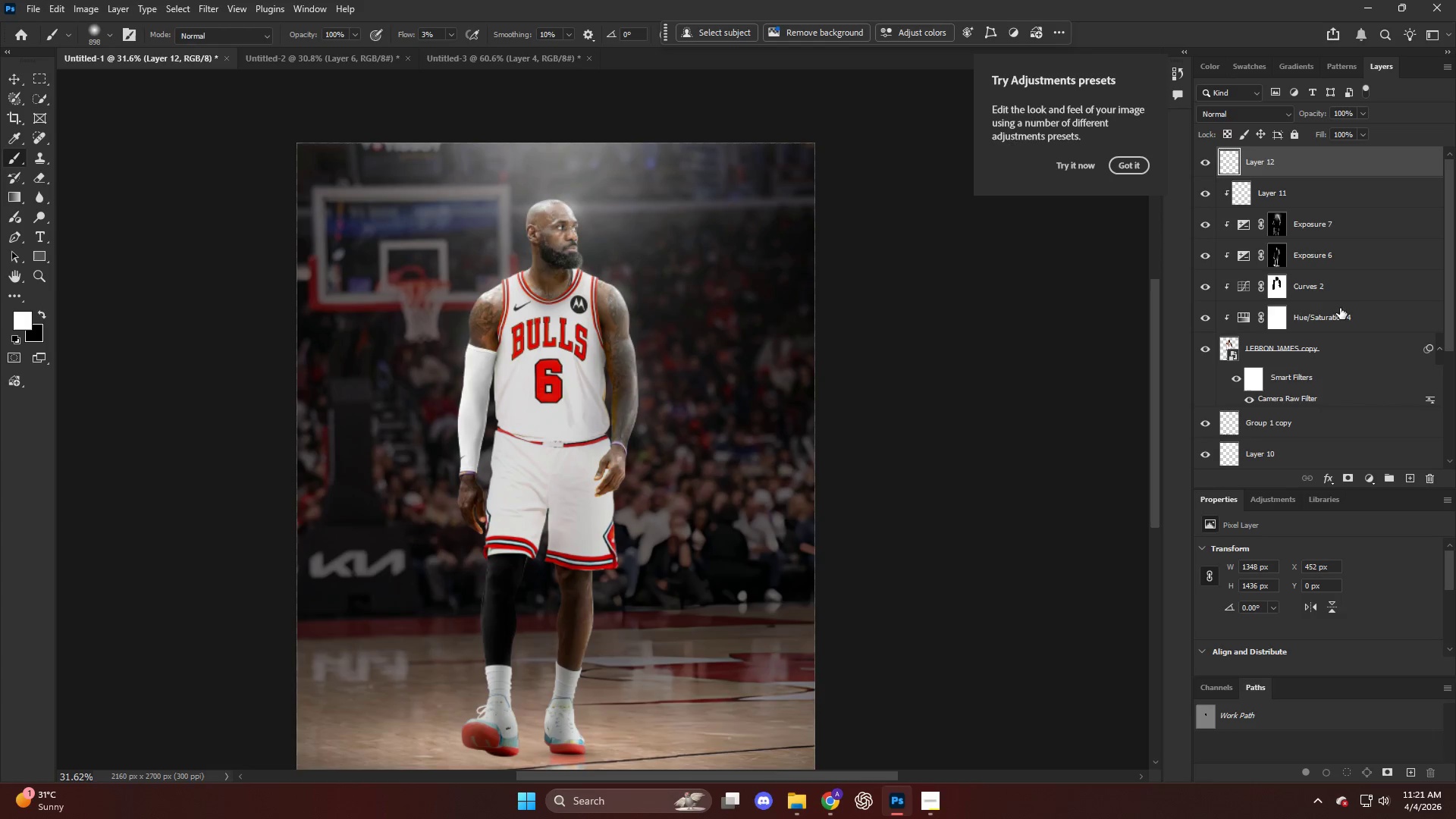 
left_click([1326, 197])
 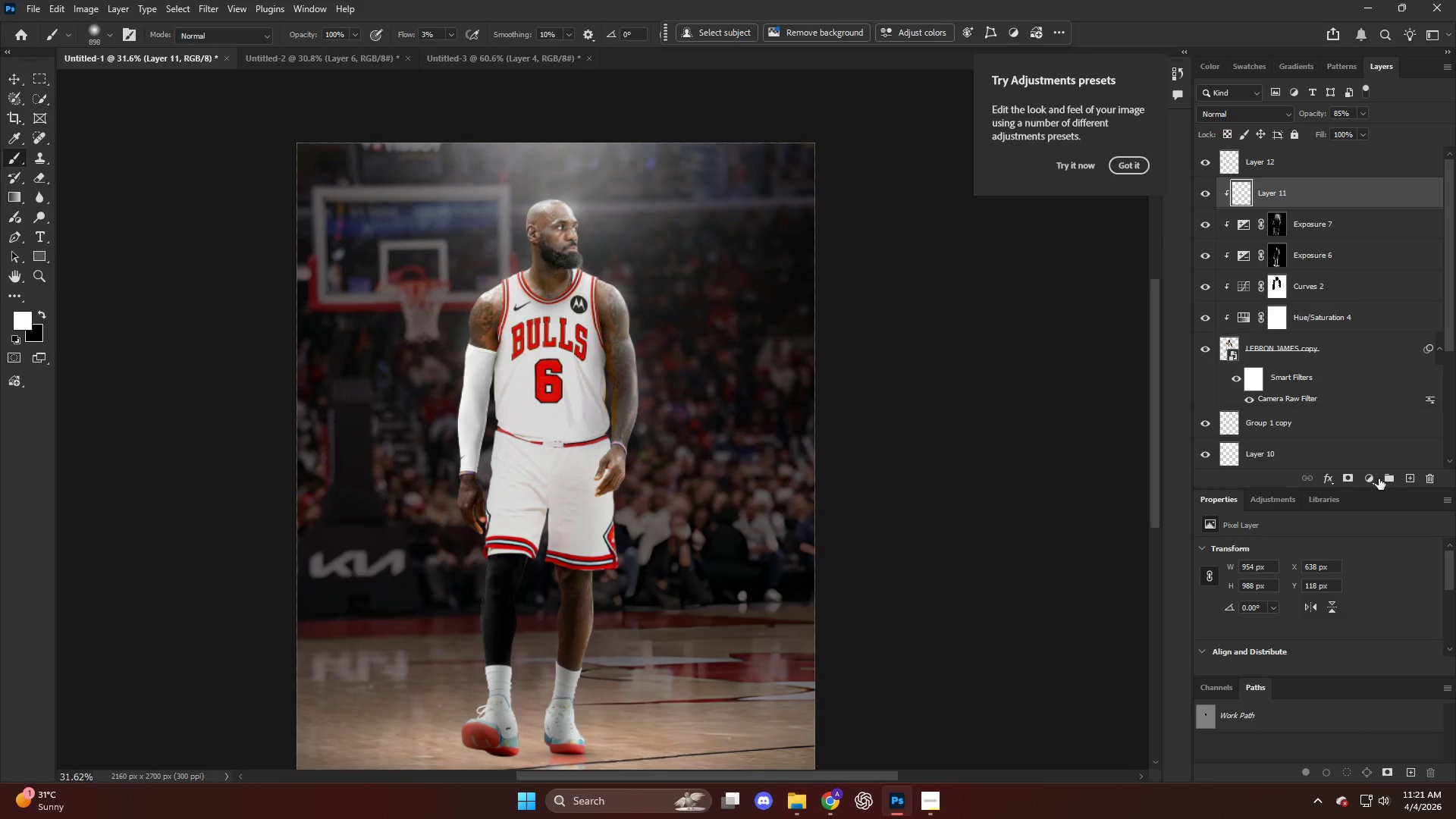 
left_click([1367, 479])
 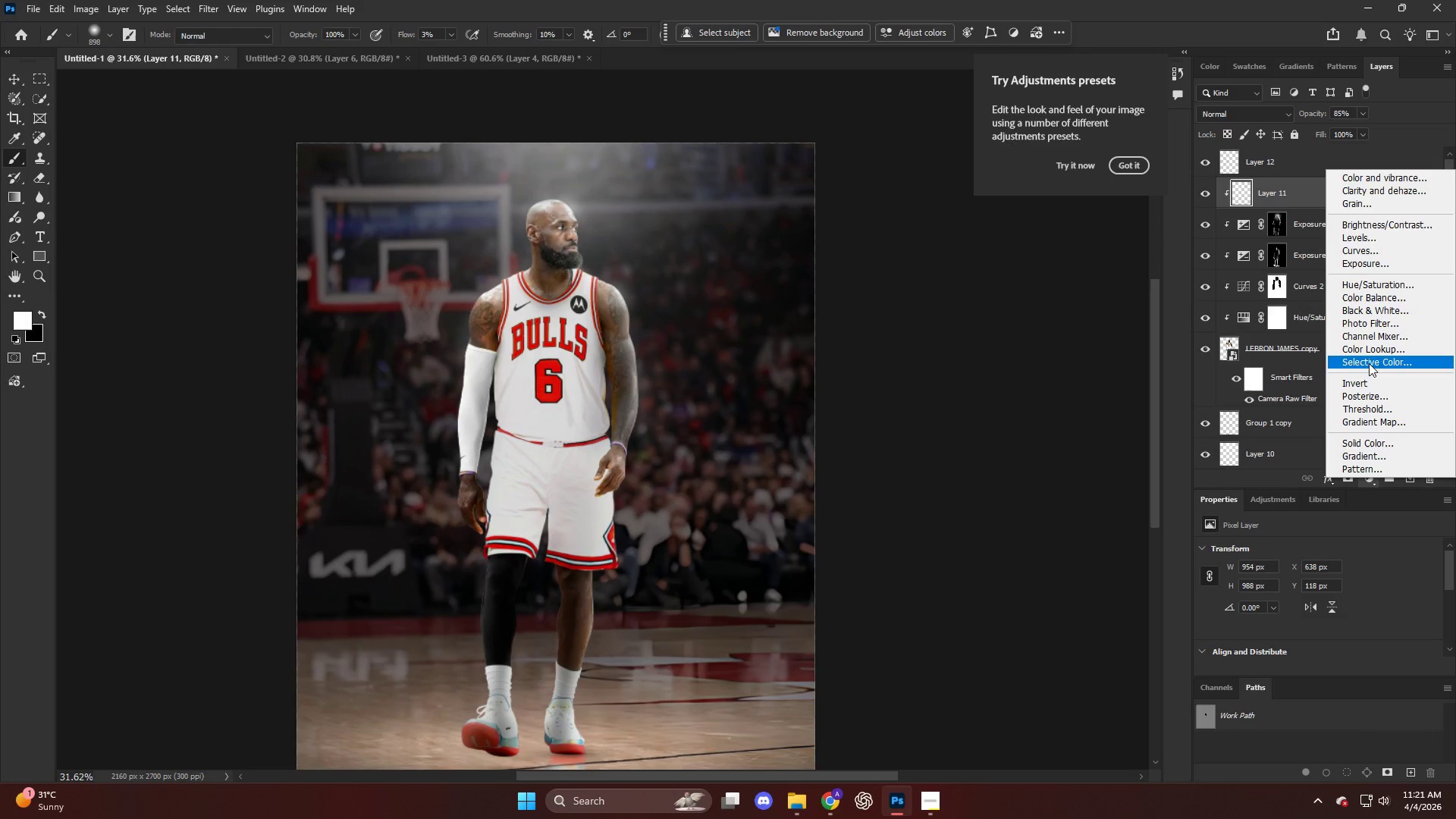 
left_click([1369, 357])
 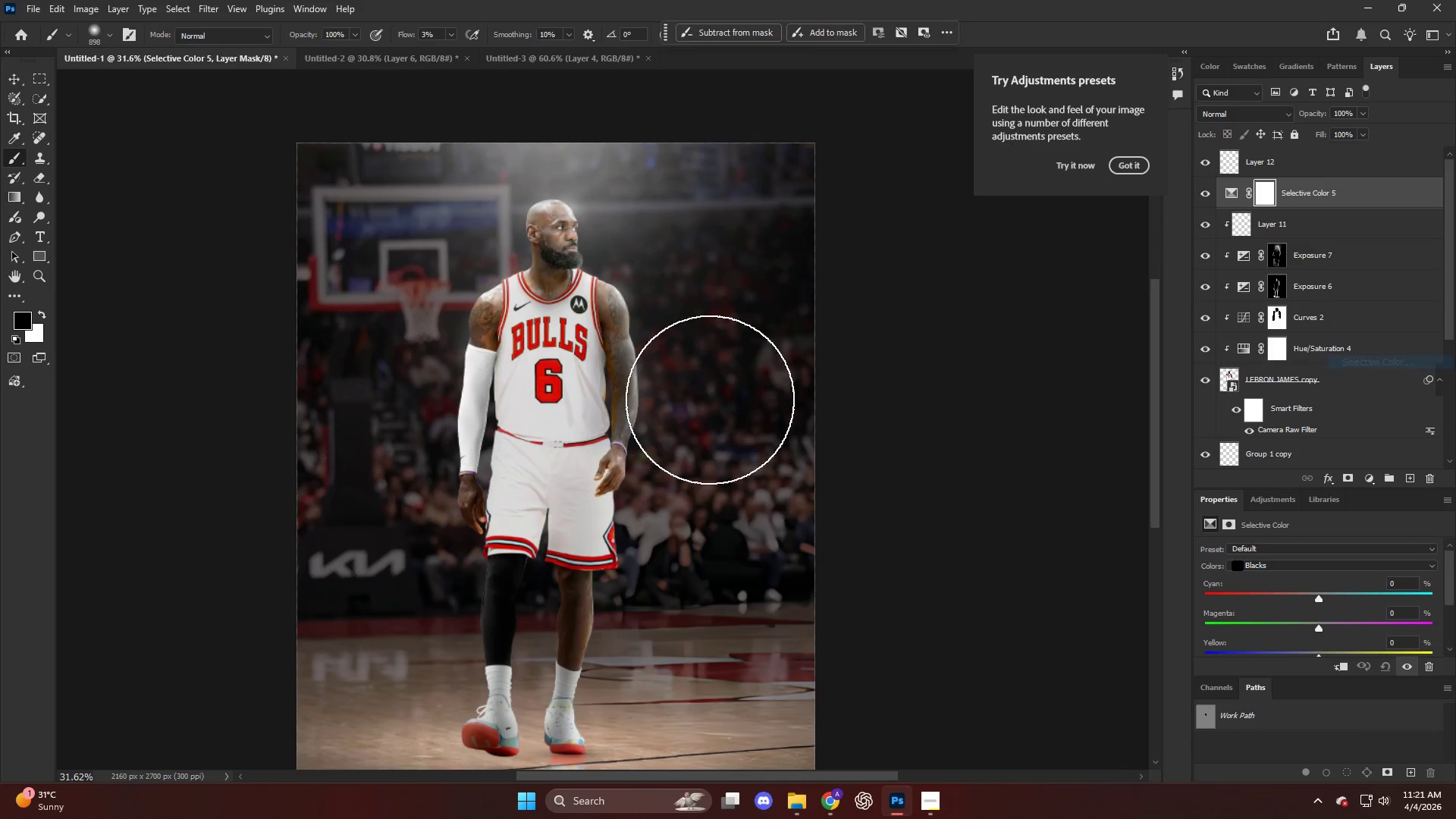 
key(Alt+AltLeft)
 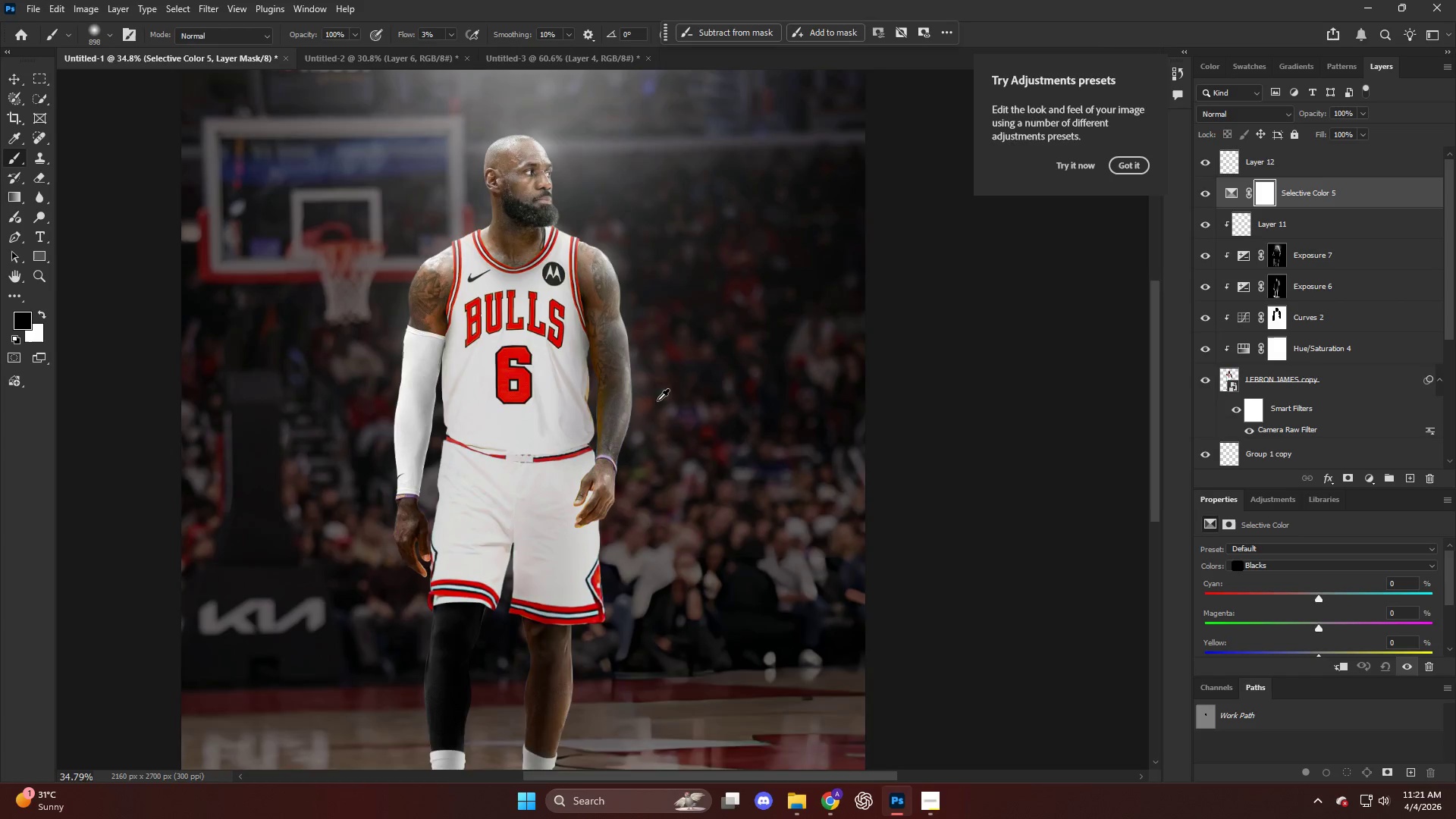 
scroll: coordinate [657, 400], scroll_direction: up, amount: 4.0
 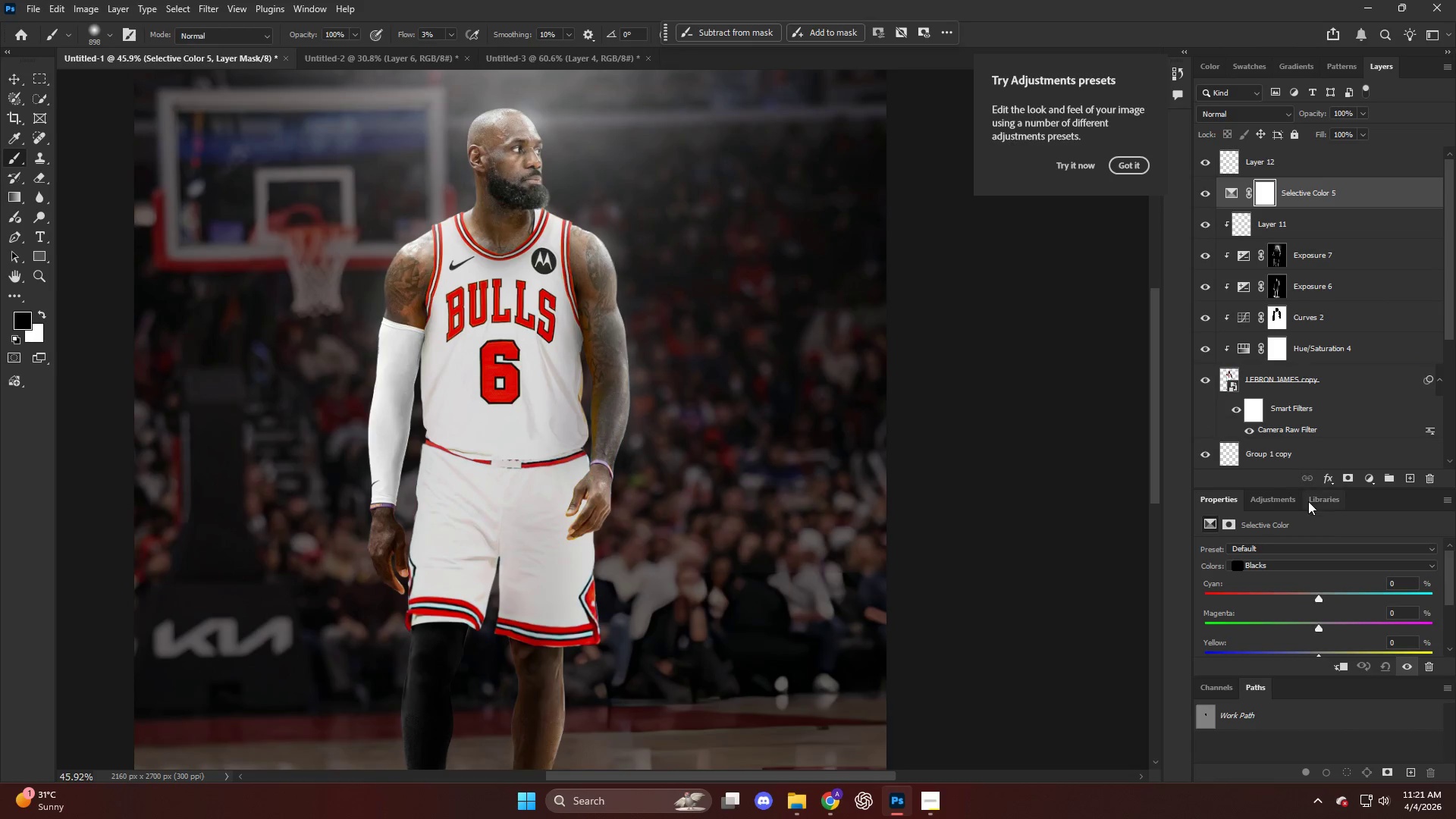 
left_click([1276, 566])
 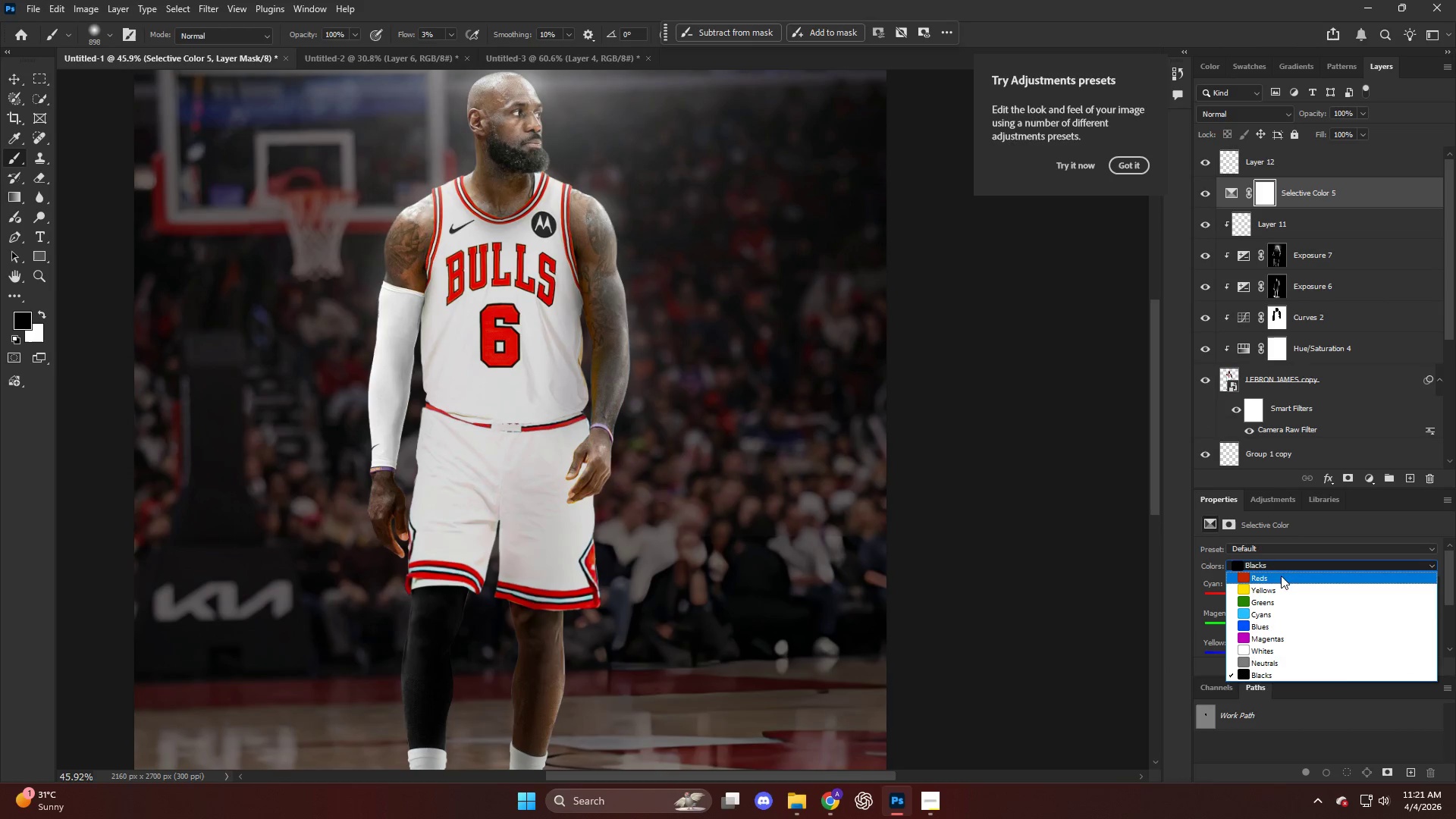 
scroll: coordinate [1289, 576], scroll_direction: down, amount: 2.0
 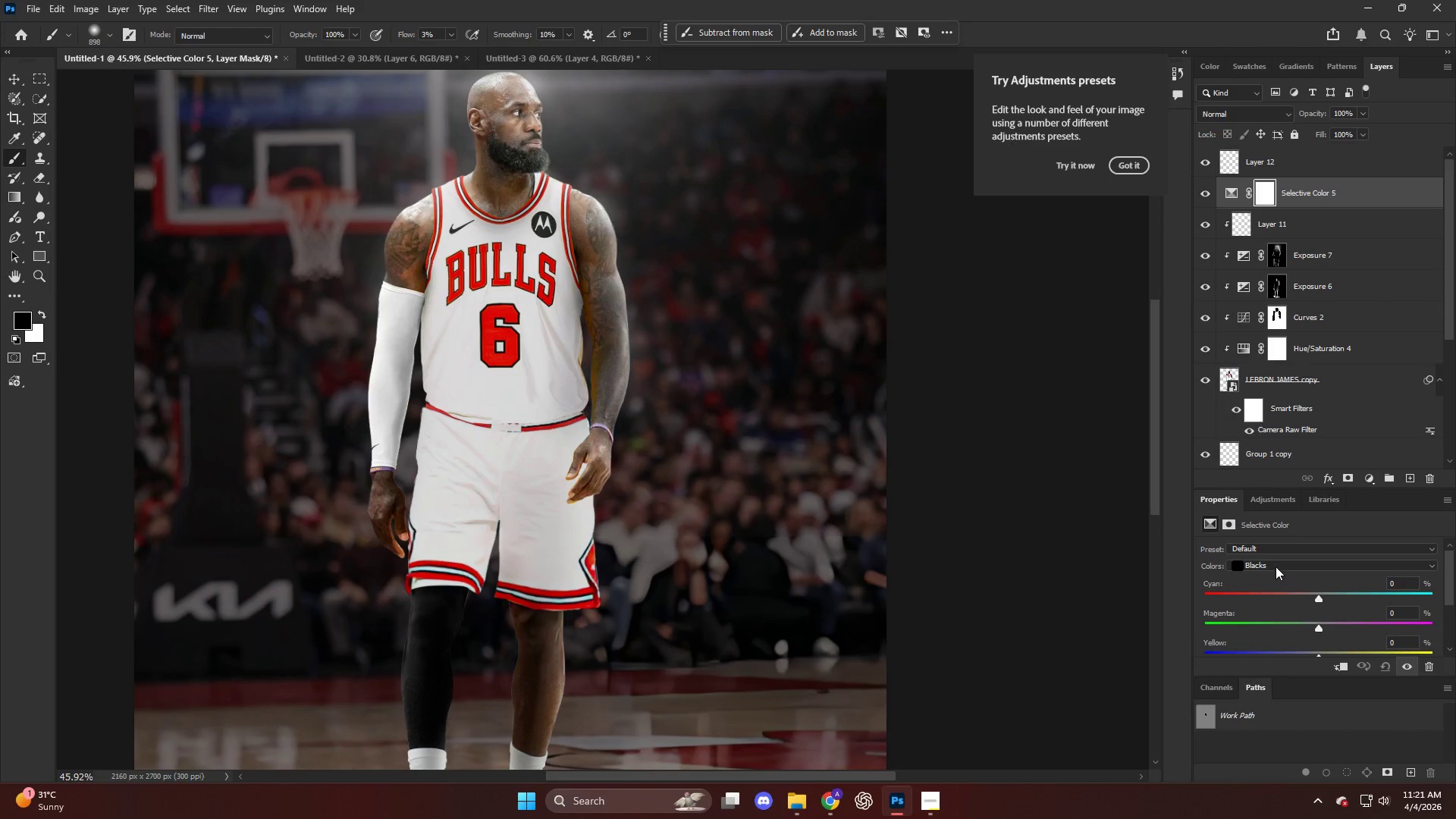 
left_click([1282, 577])
 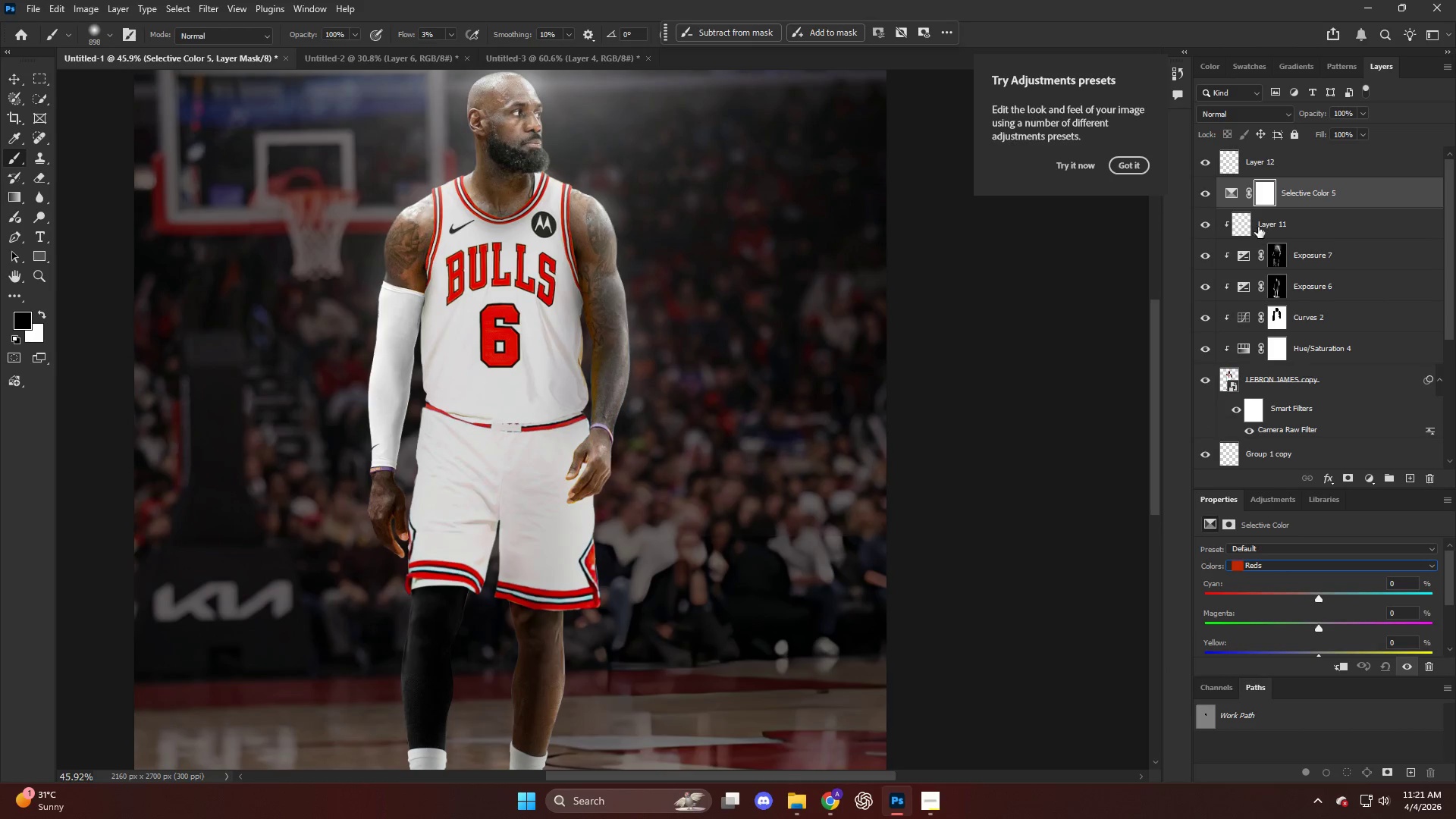 
left_click([1269, 193])
 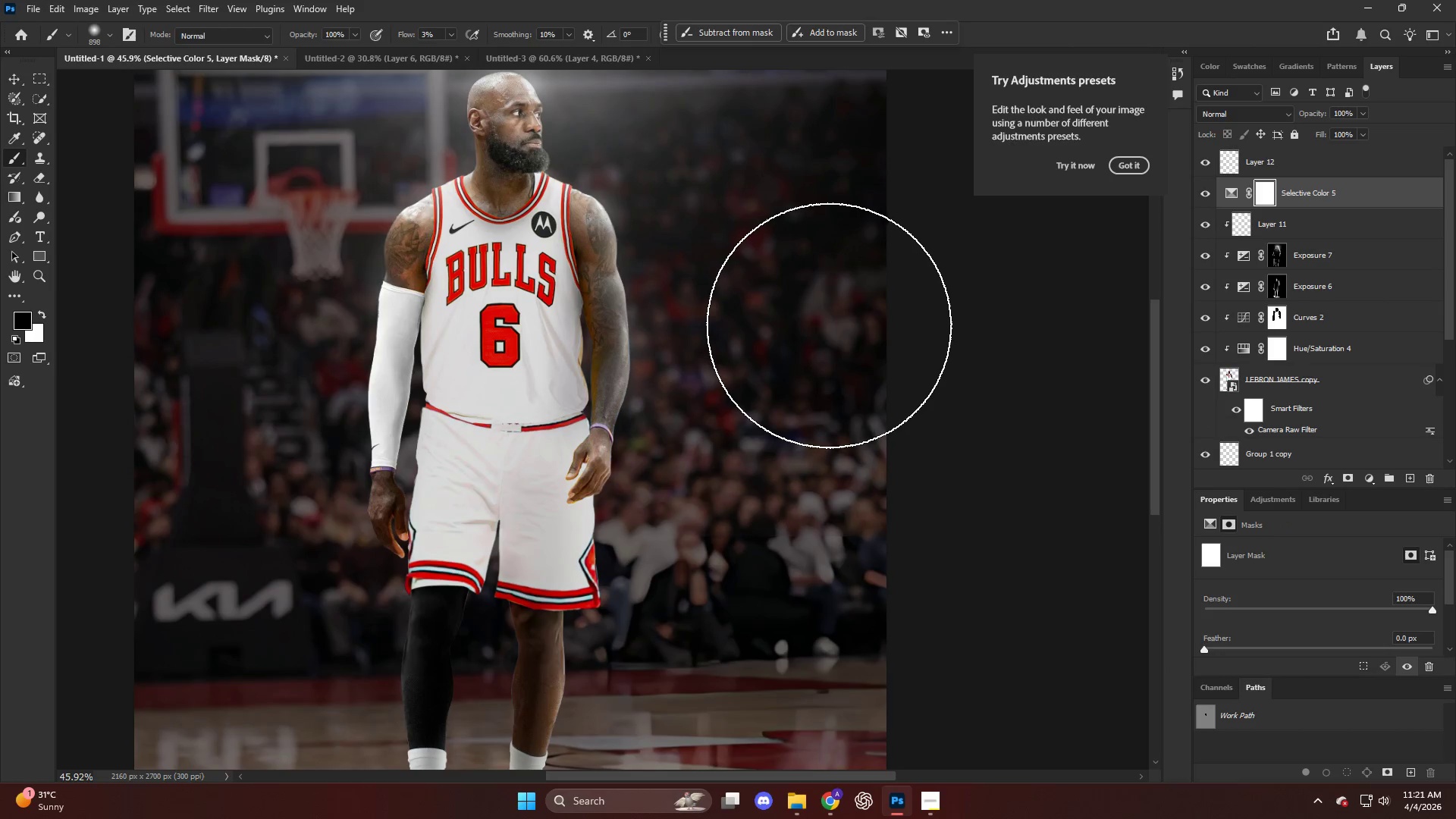 
key(Control+I)
 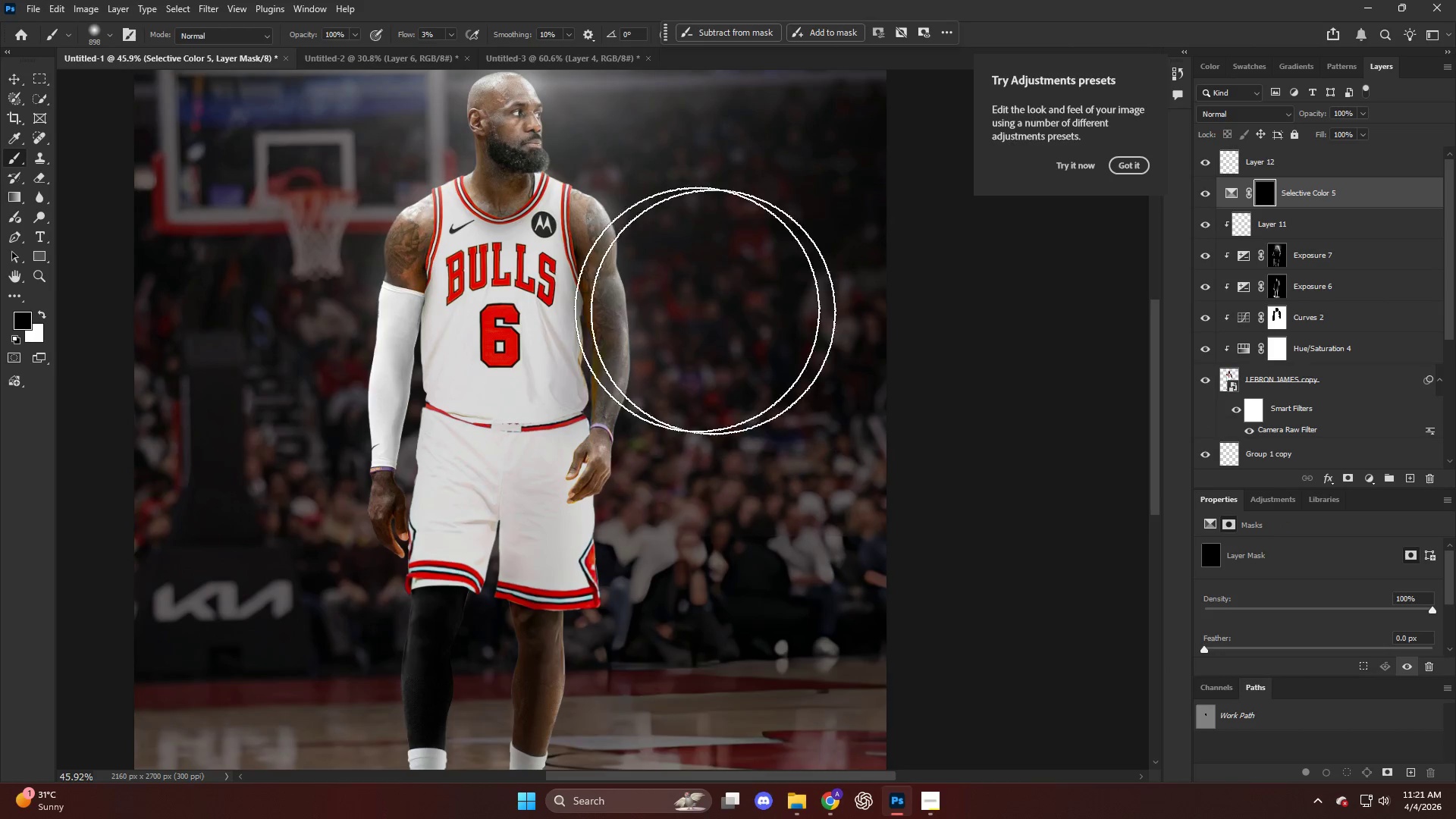 
key(E)
 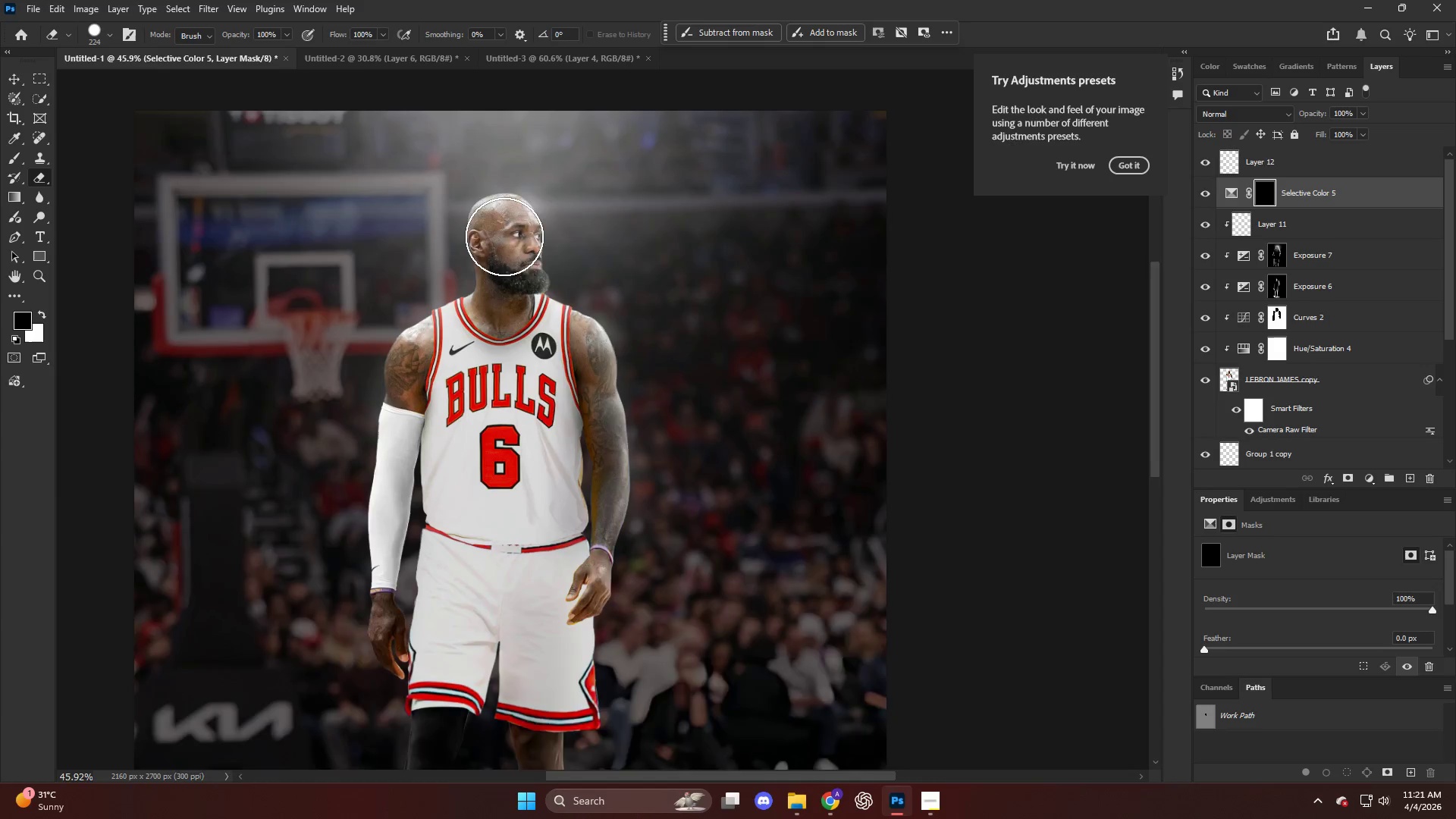 
hold_key(key=AltLeft, duration=0.91)
 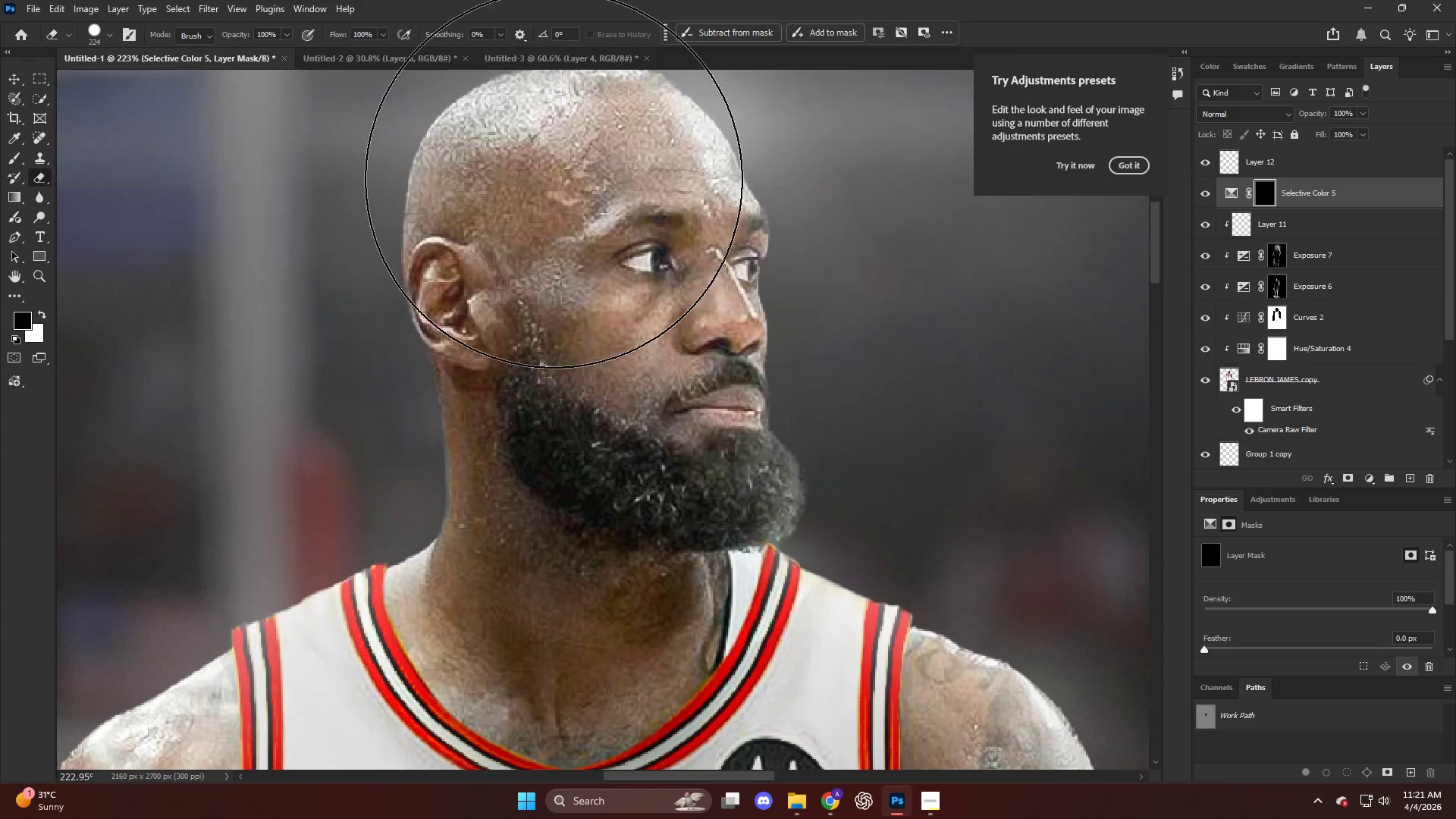 
left_click_drag(start_coordinate=[565, 192], to_coordinate=[568, 353])
 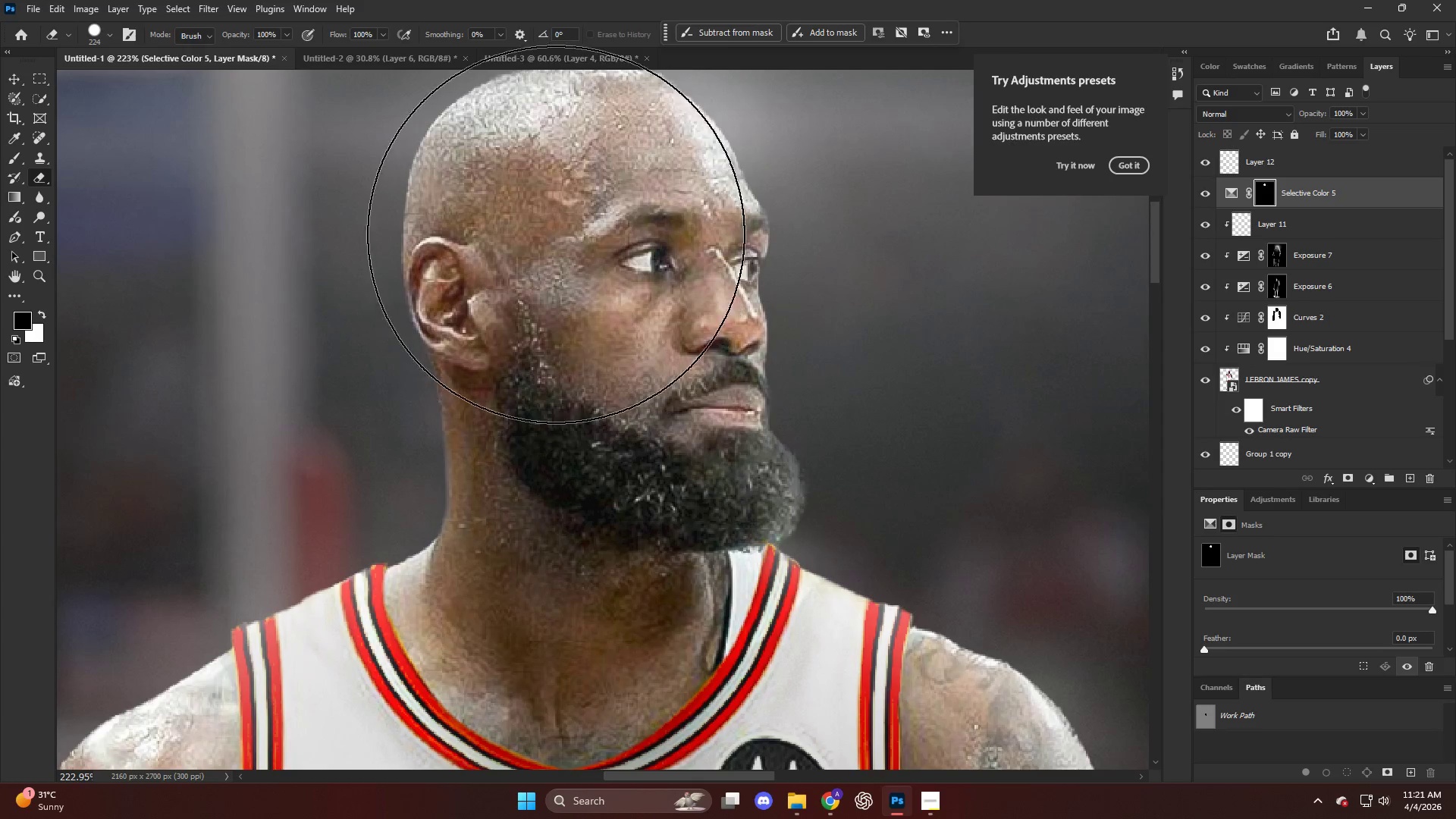 
scroll: coordinate [473, 324], scroll_direction: up, amount: 30.0
 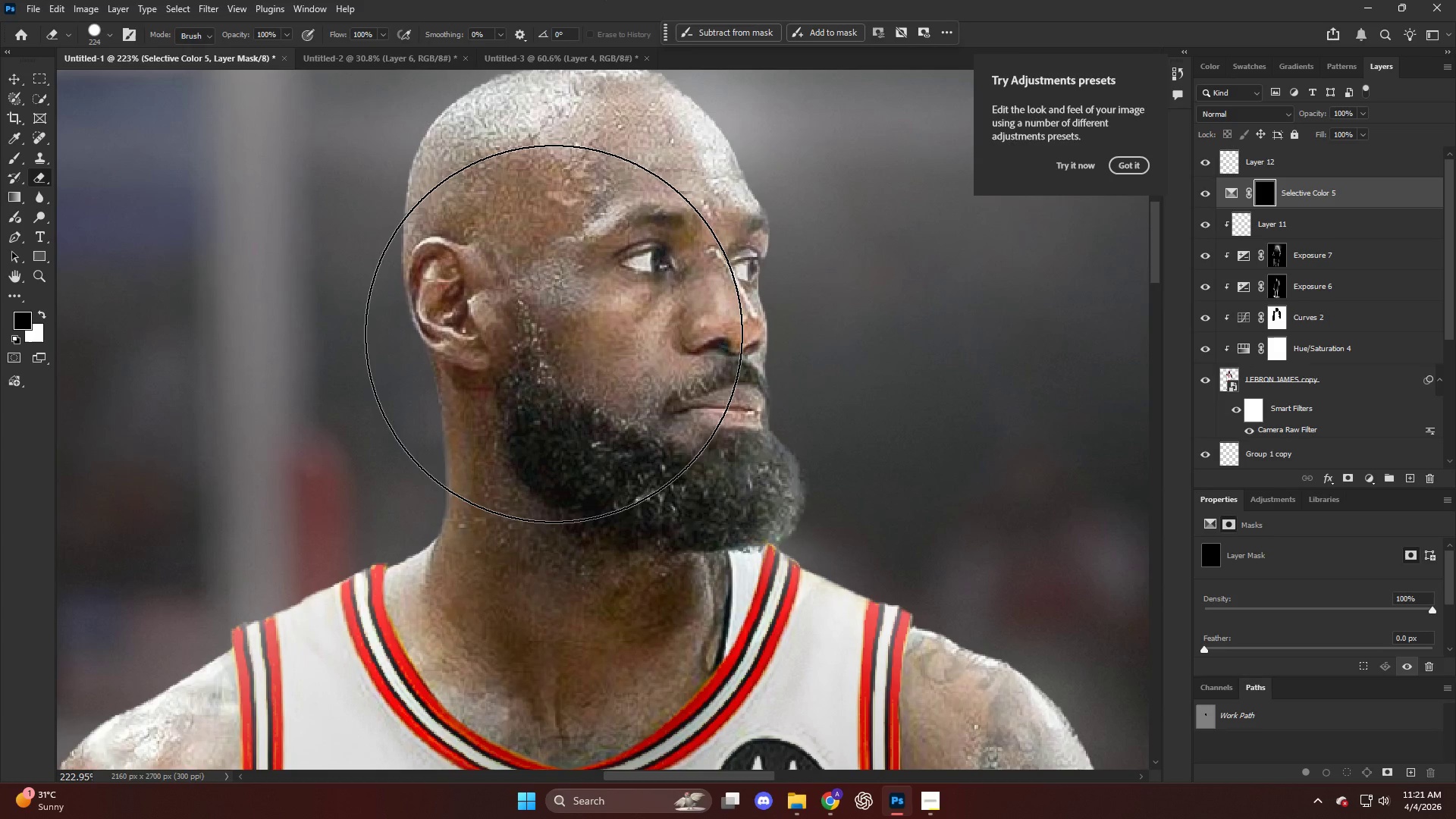 
left_click_drag(start_coordinate=[562, 208], to_coordinate=[576, 575])
 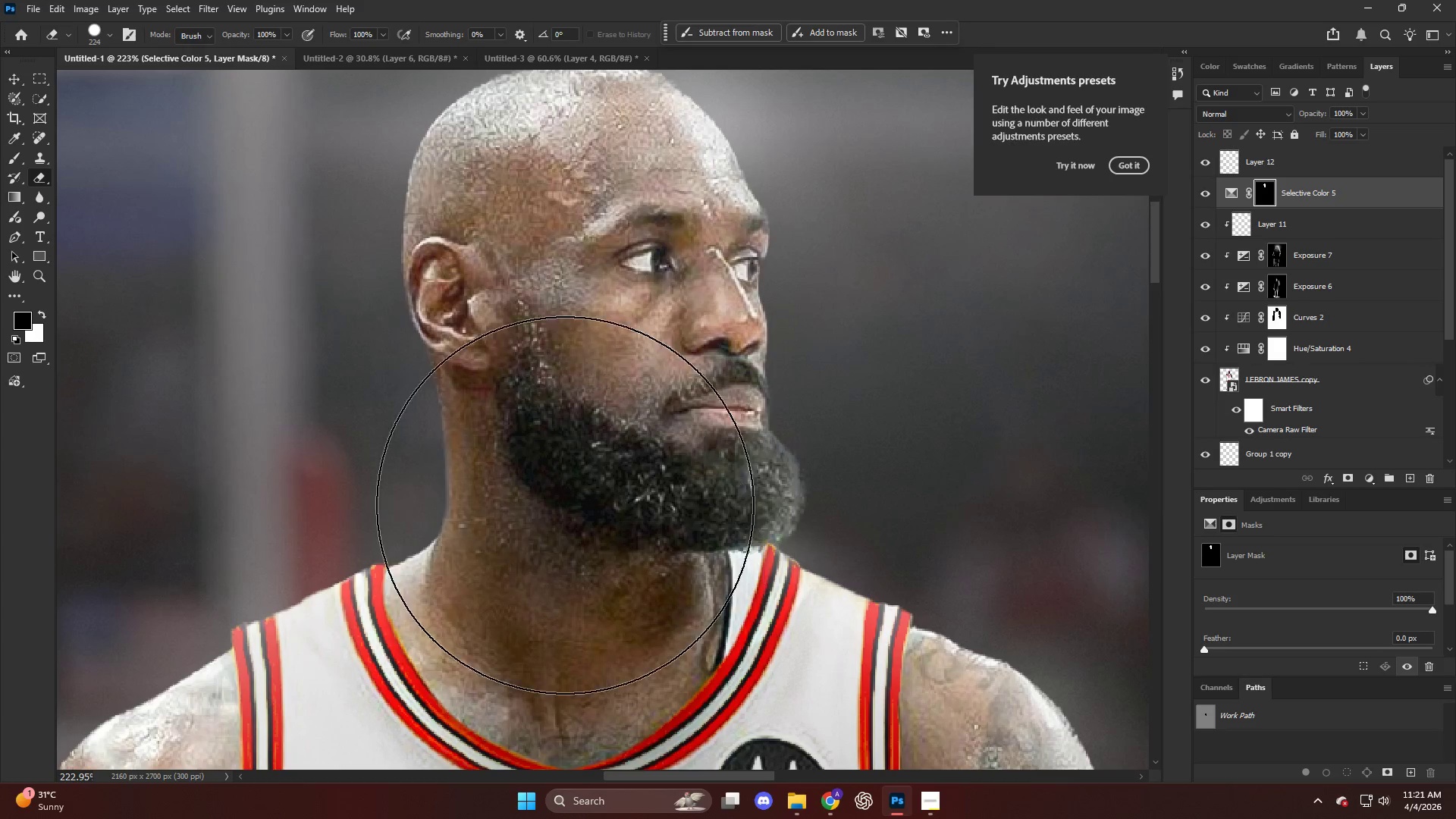 
key(Alt+AltLeft)
 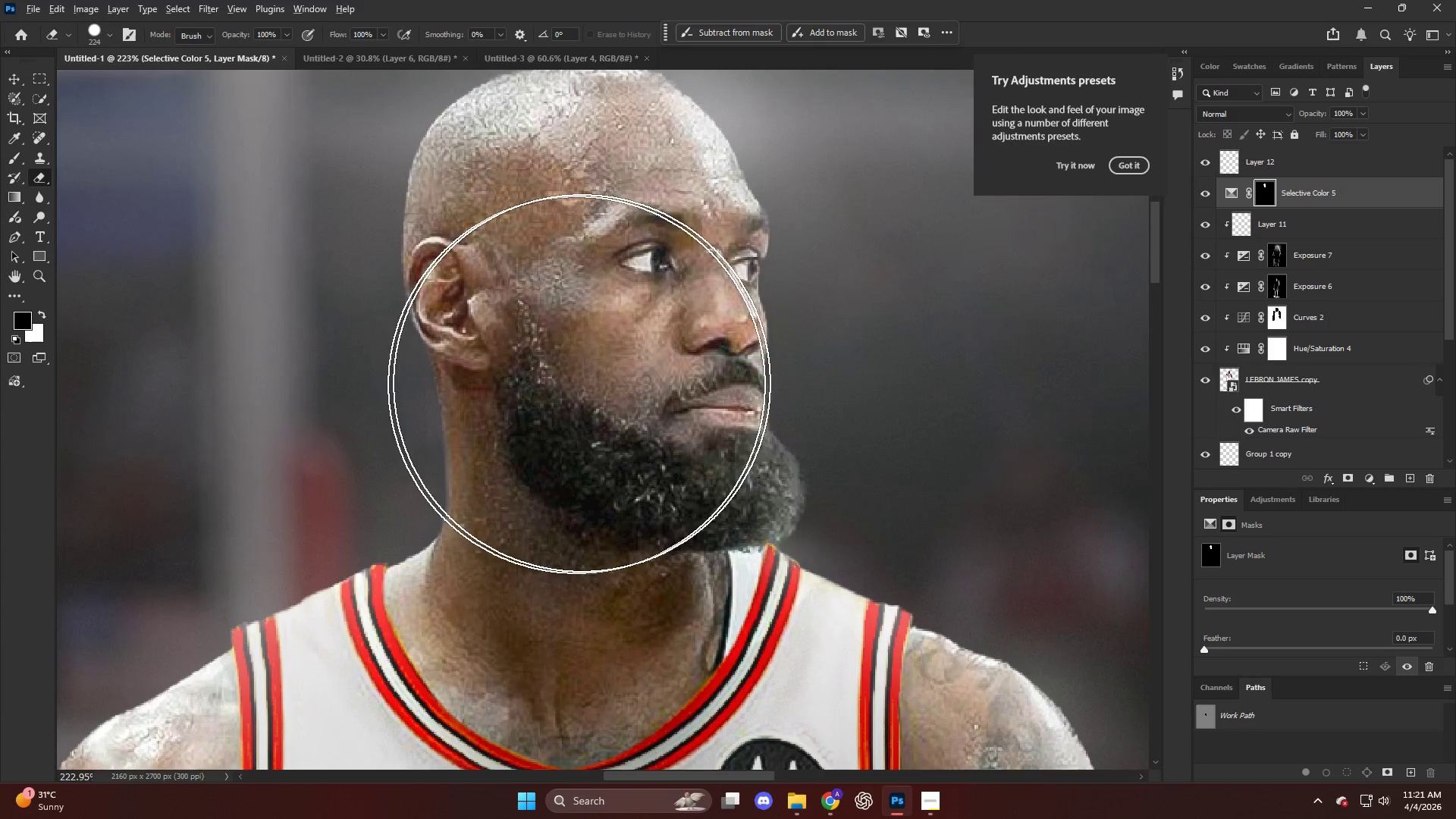 
scroll: coordinate [636, 372], scroll_direction: down, amount: 4.0
 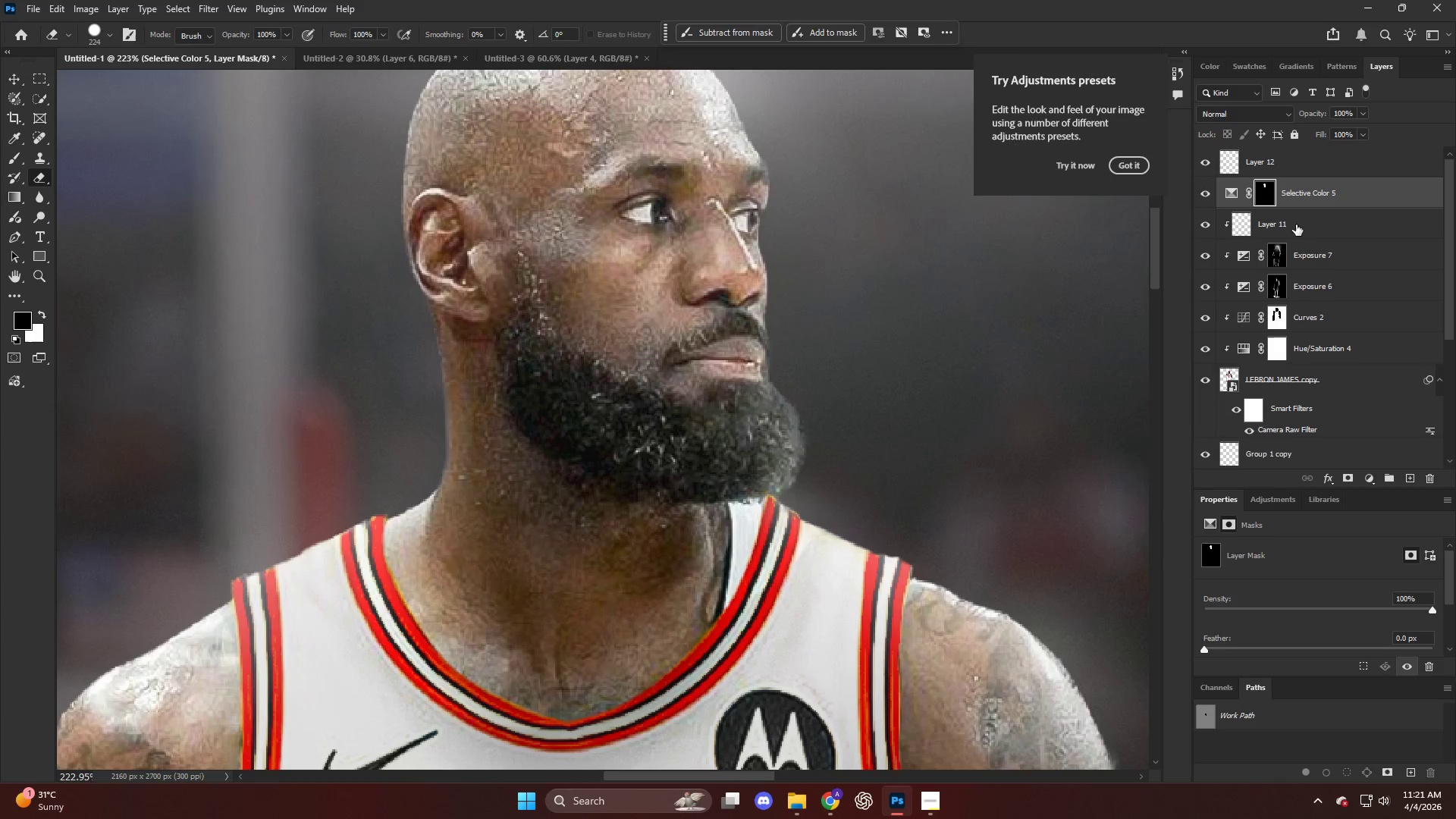 
hold_key(key=AltLeft, duration=0.36)
scroll: coordinate [801, 453], scroll_direction: down, amount: 18.0
 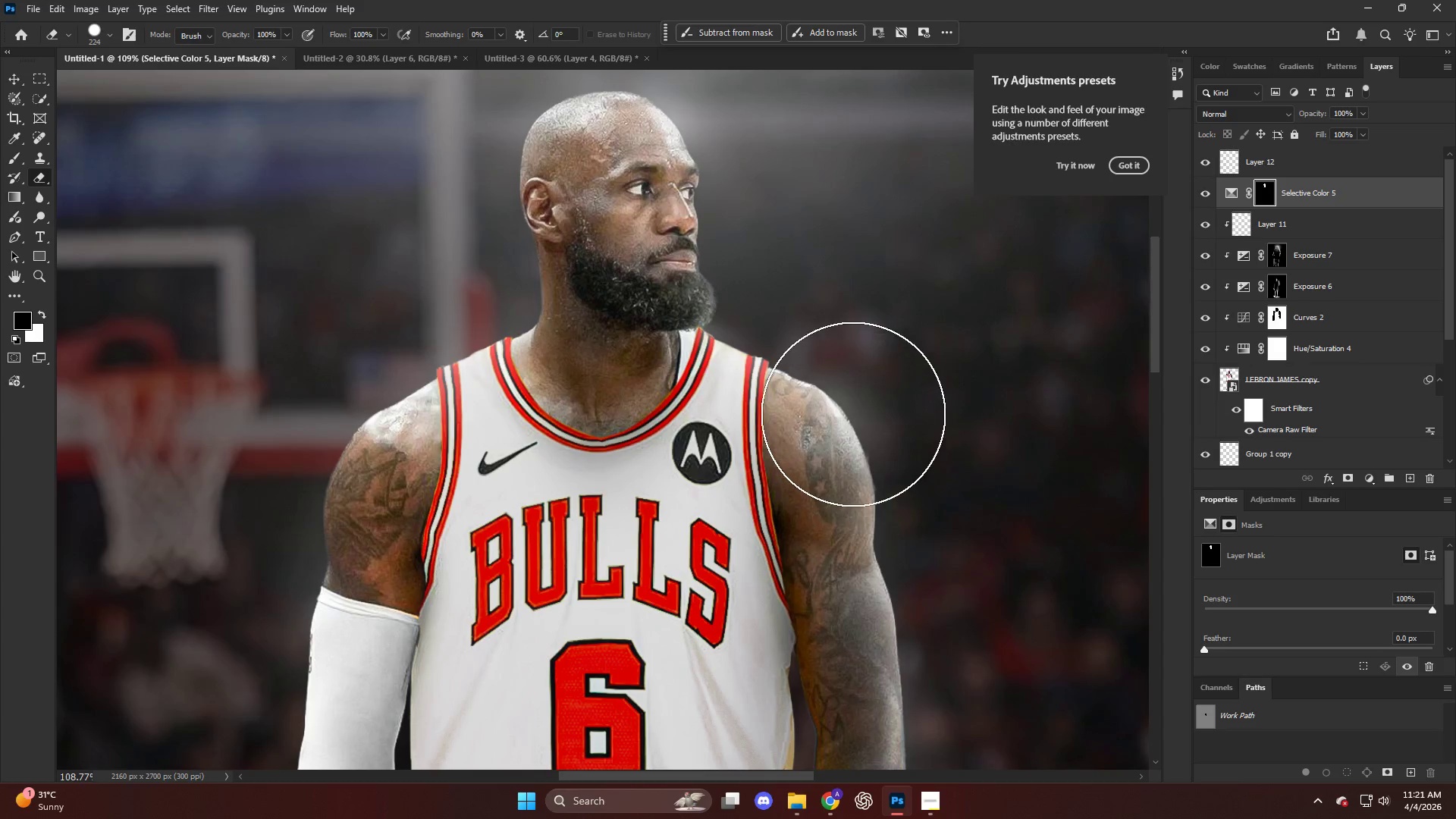 
left_click_drag(start_coordinate=[855, 419], to_coordinate=[928, 579])
 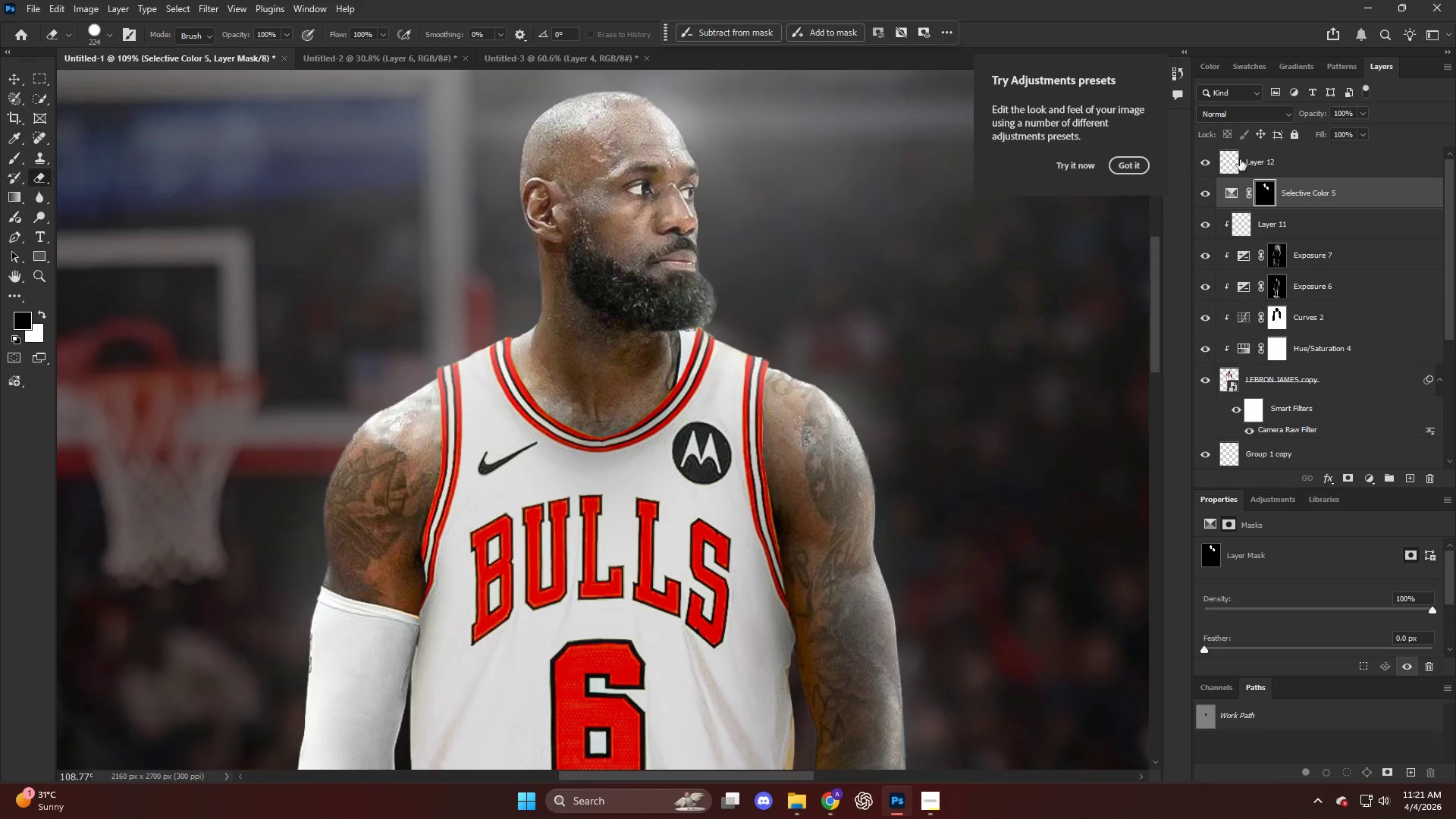 
left_click_drag(start_coordinate=[1232, 193], to_coordinate=[1235, 196])
 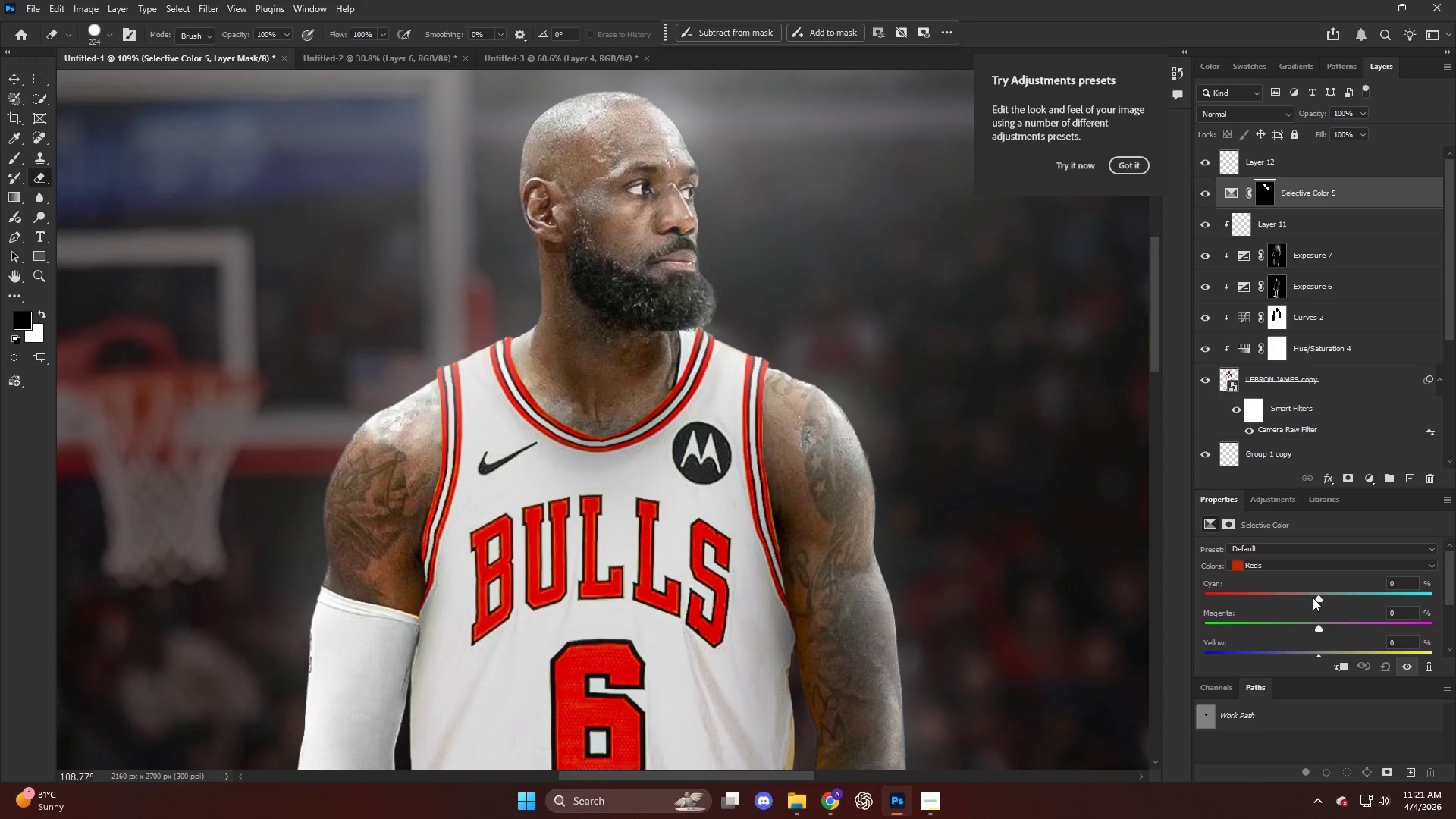 
scroll: coordinate [1327, 593], scroll_direction: down, amount: 2.0
 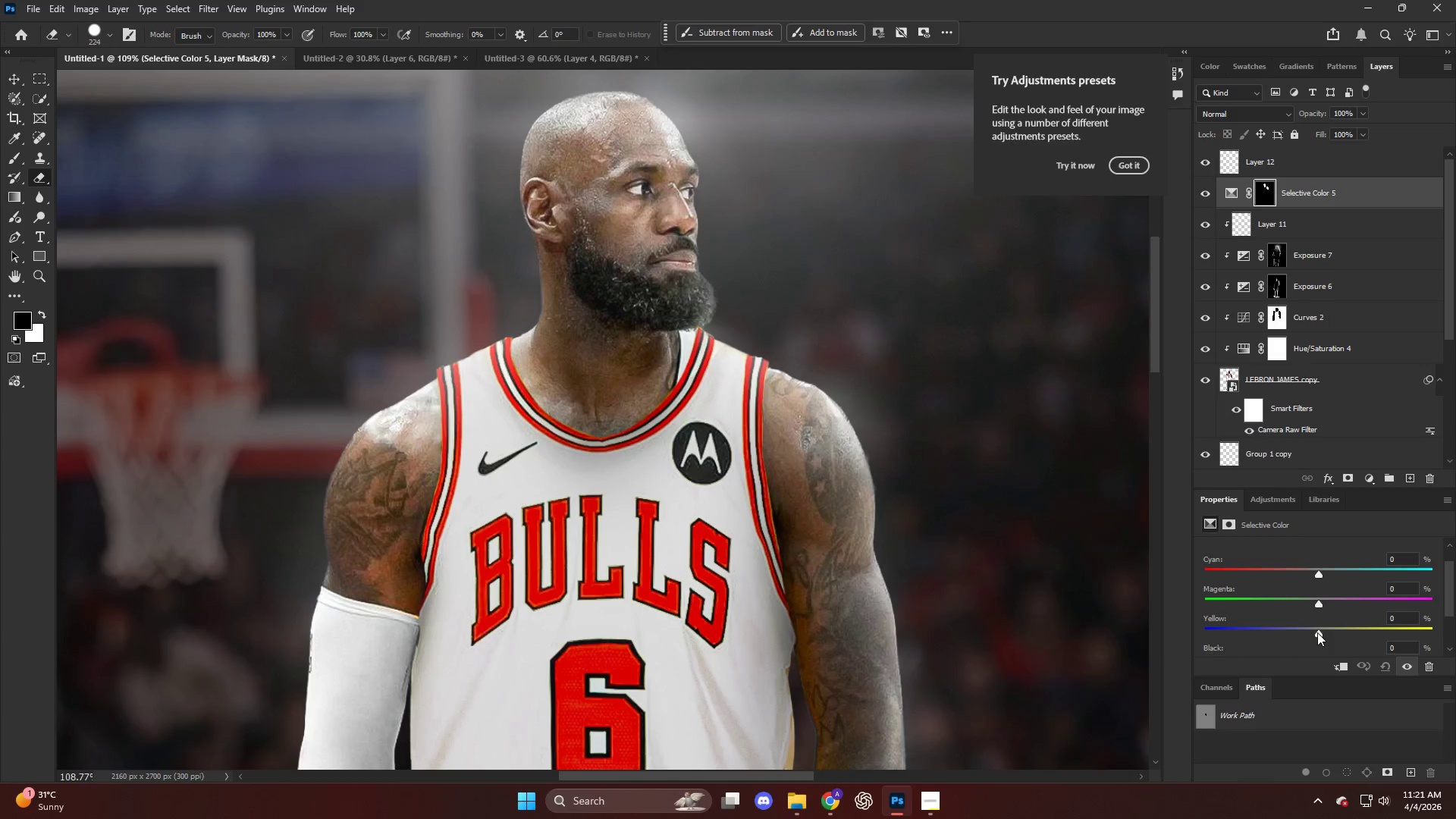 
left_click_drag(start_coordinate=[1317, 632], to_coordinate=[1347, 639])
 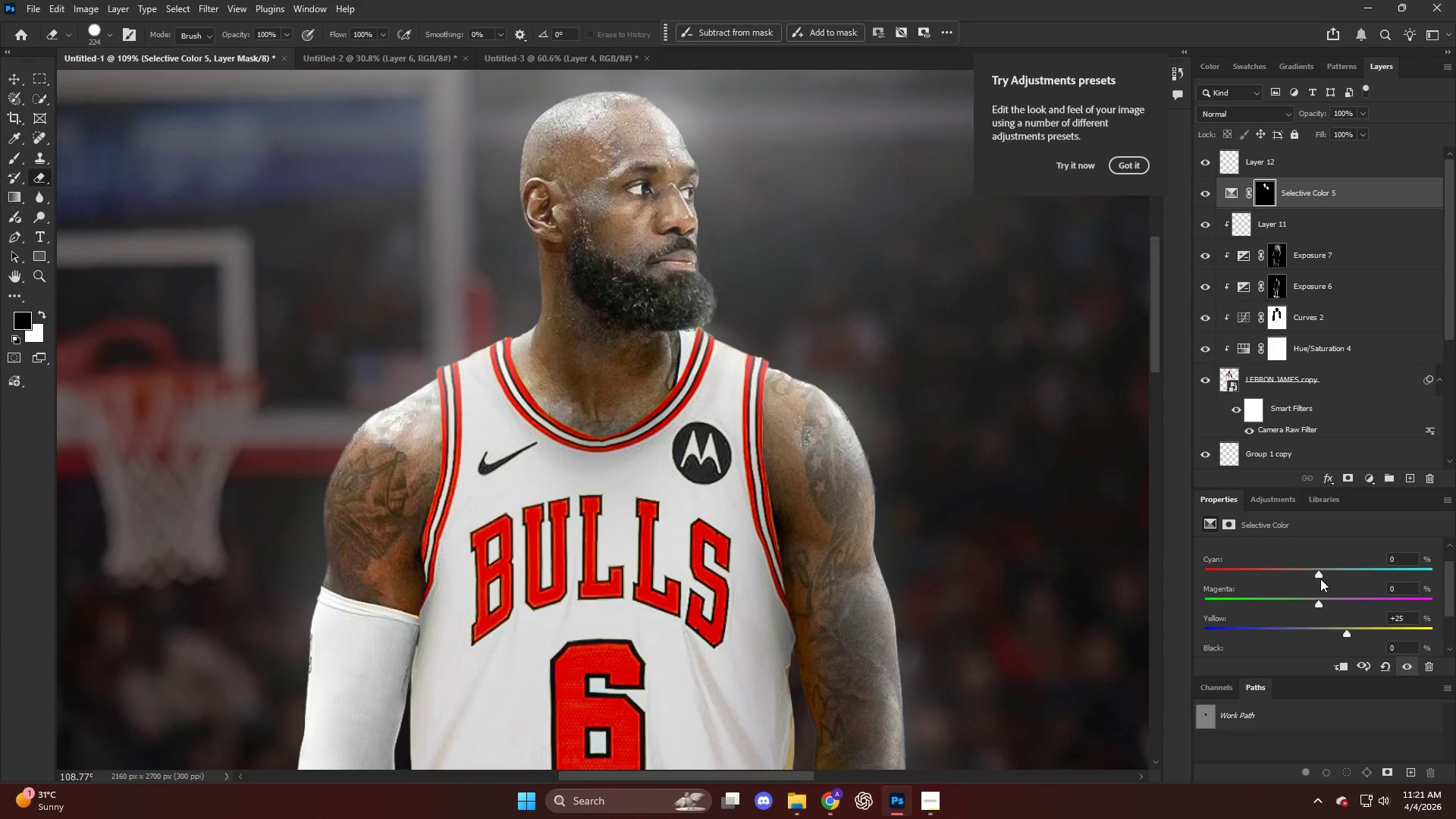 
left_click_drag(start_coordinate=[1320, 579], to_coordinate=[1222, 590])
 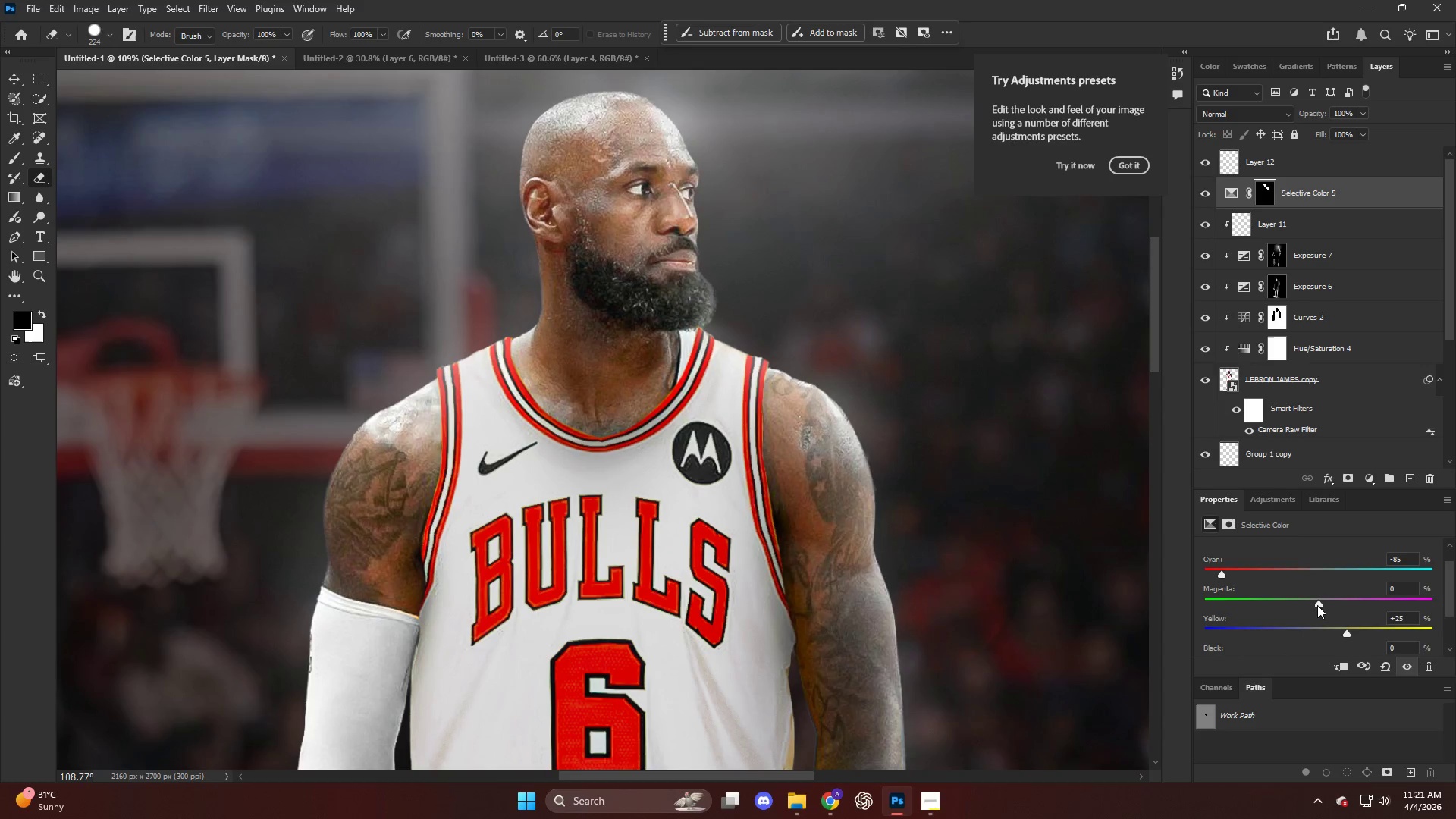 
left_click_drag(start_coordinate=[1325, 603], to_coordinate=[1345, 610])
 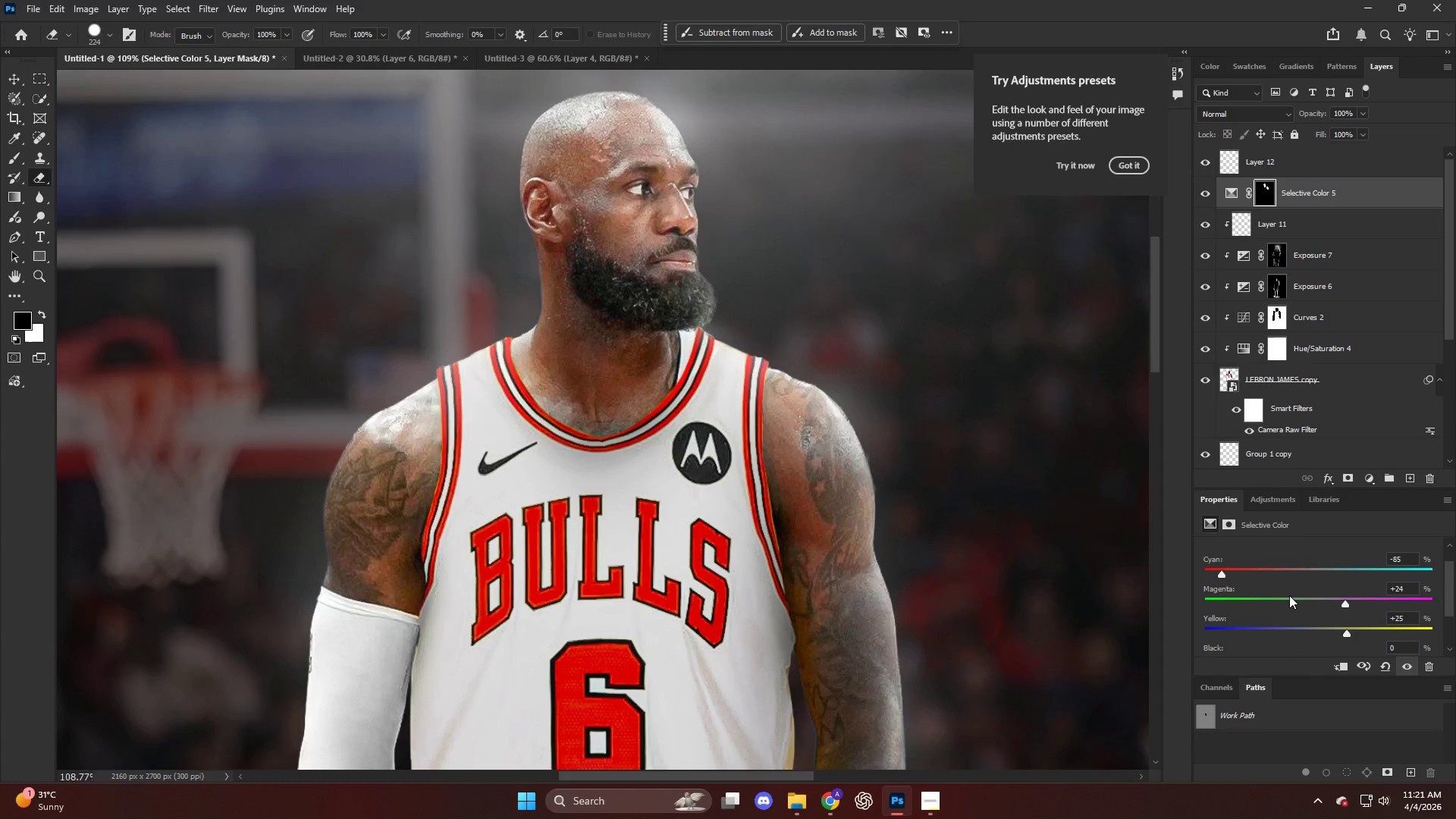 
hold_key(key=AltLeft, duration=0.47)
 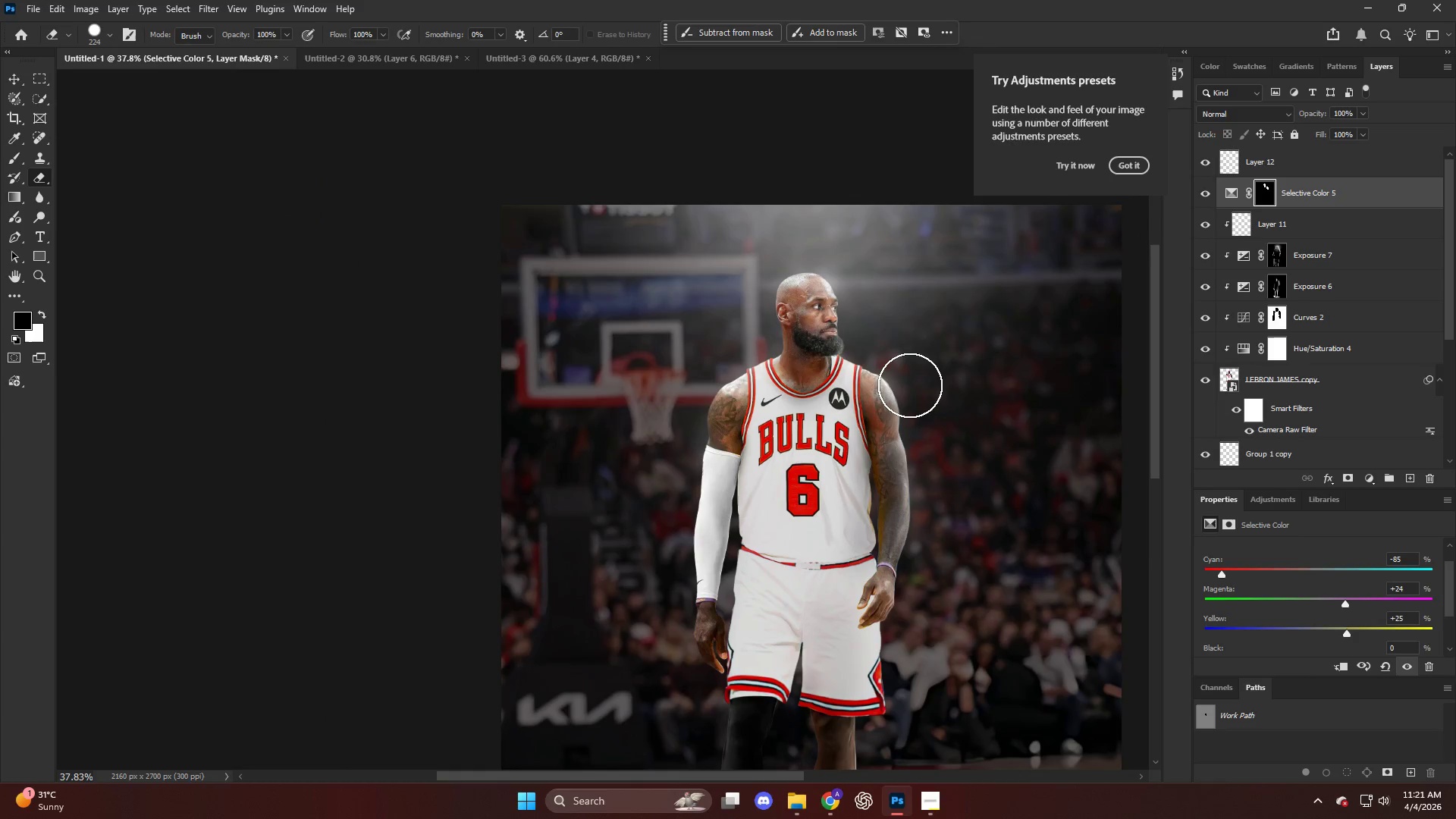 
key(Alt+AltLeft)
 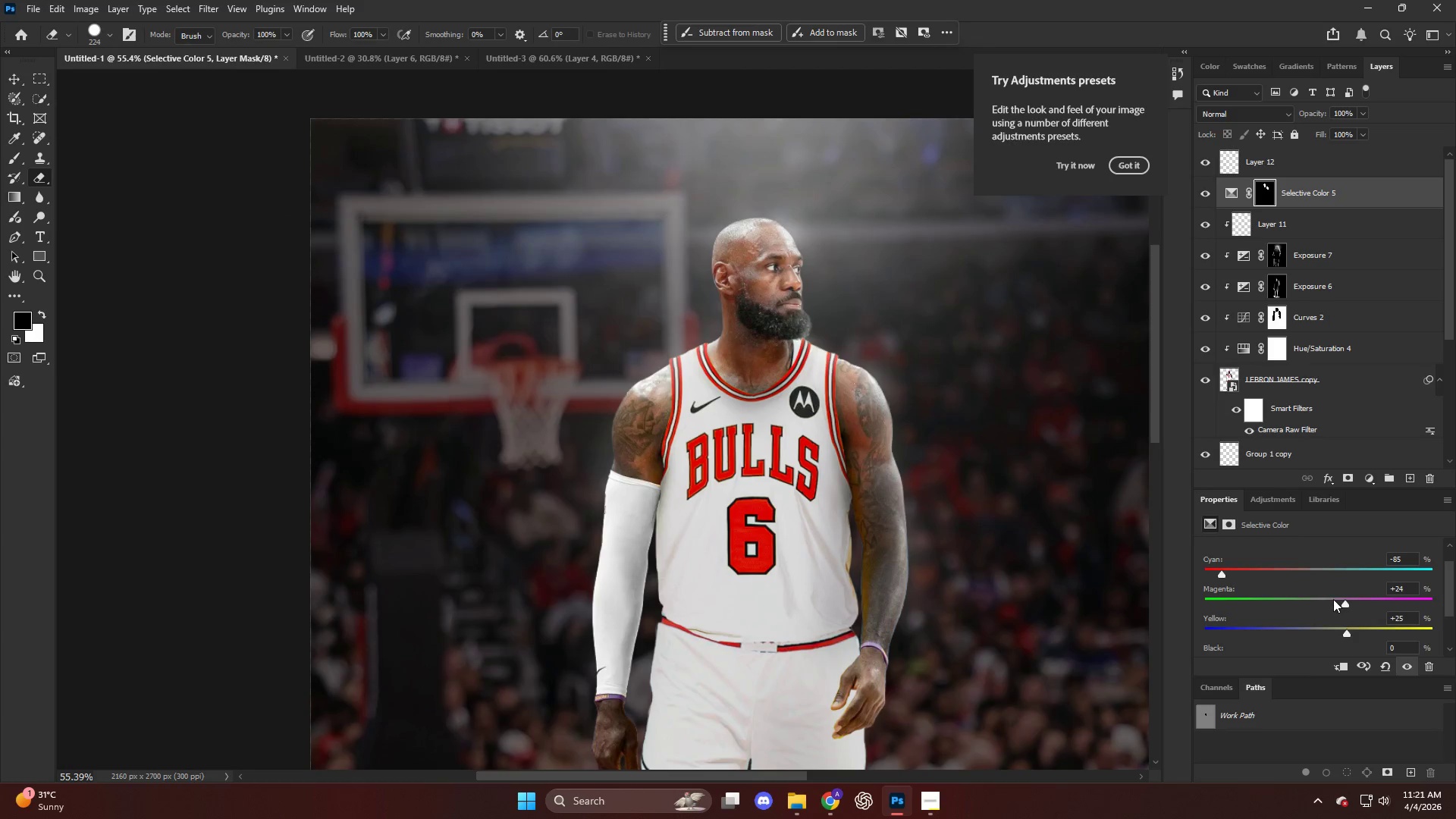 
scroll: coordinate [928, 406], scroll_direction: down, amount: 11.0
 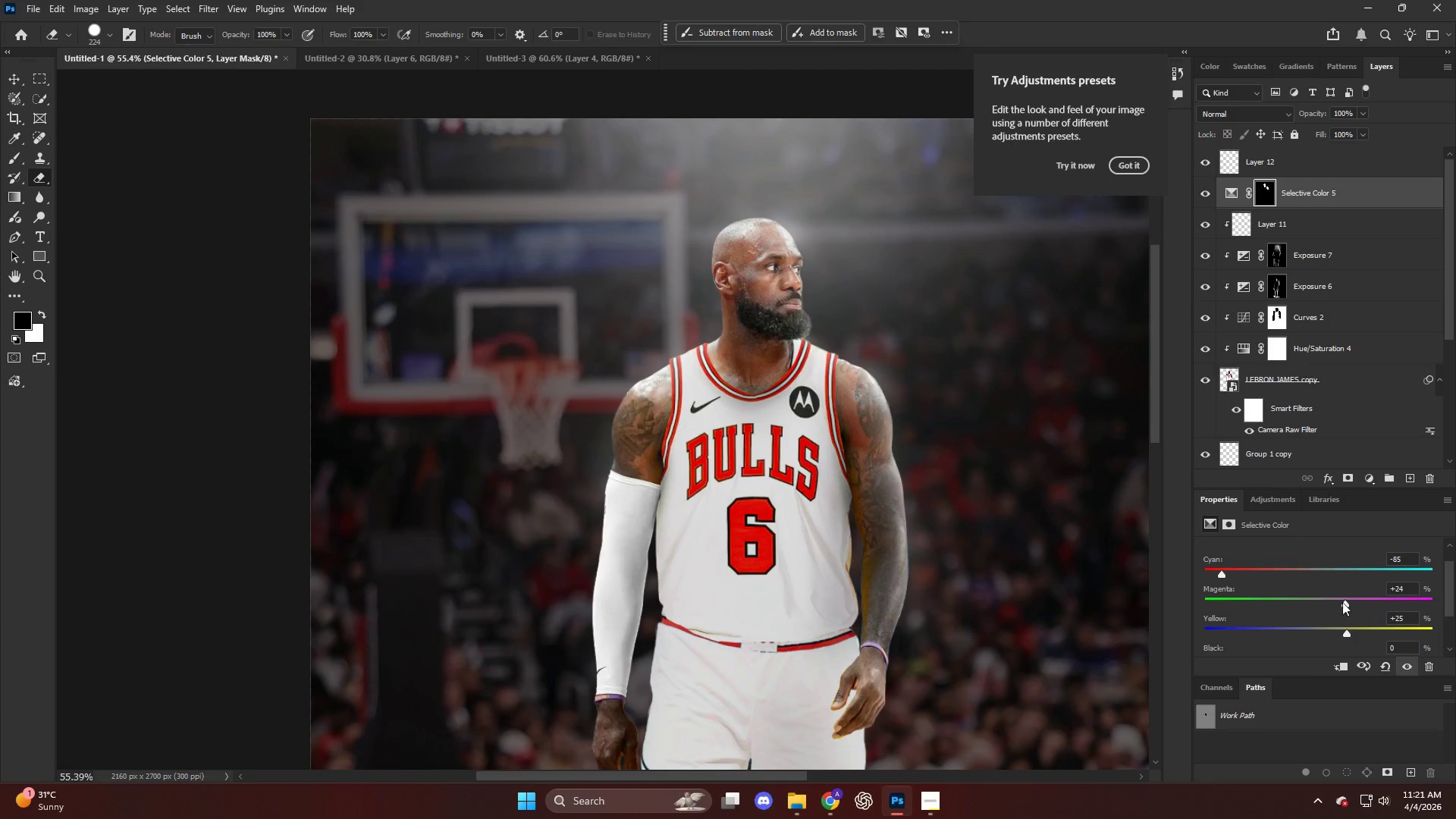 
left_click_drag(start_coordinate=[1341, 602], to_coordinate=[1304, 605])
 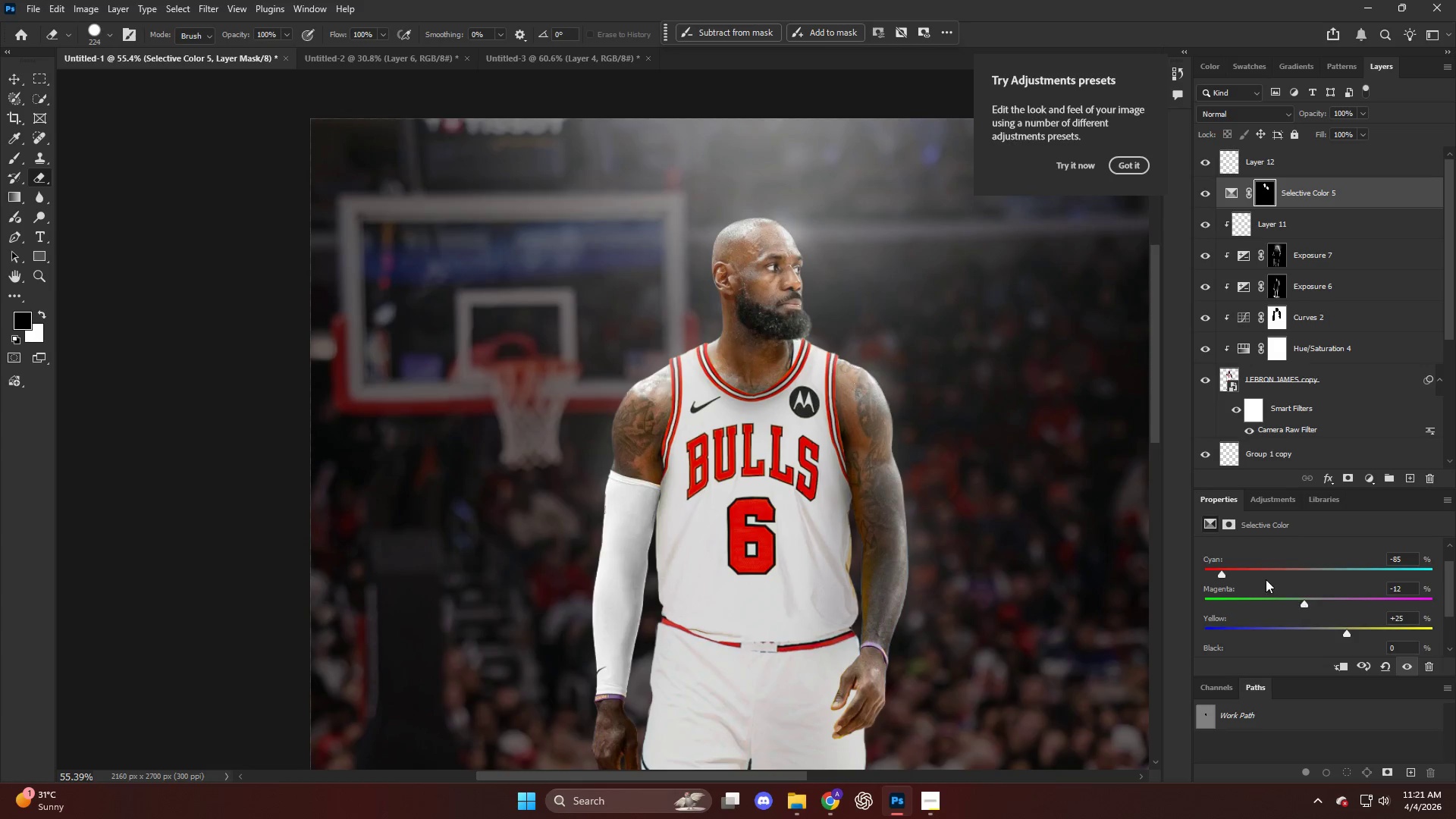 
scroll: coordinate [1258, 567], scroll_direction: up, amount: 2.0
 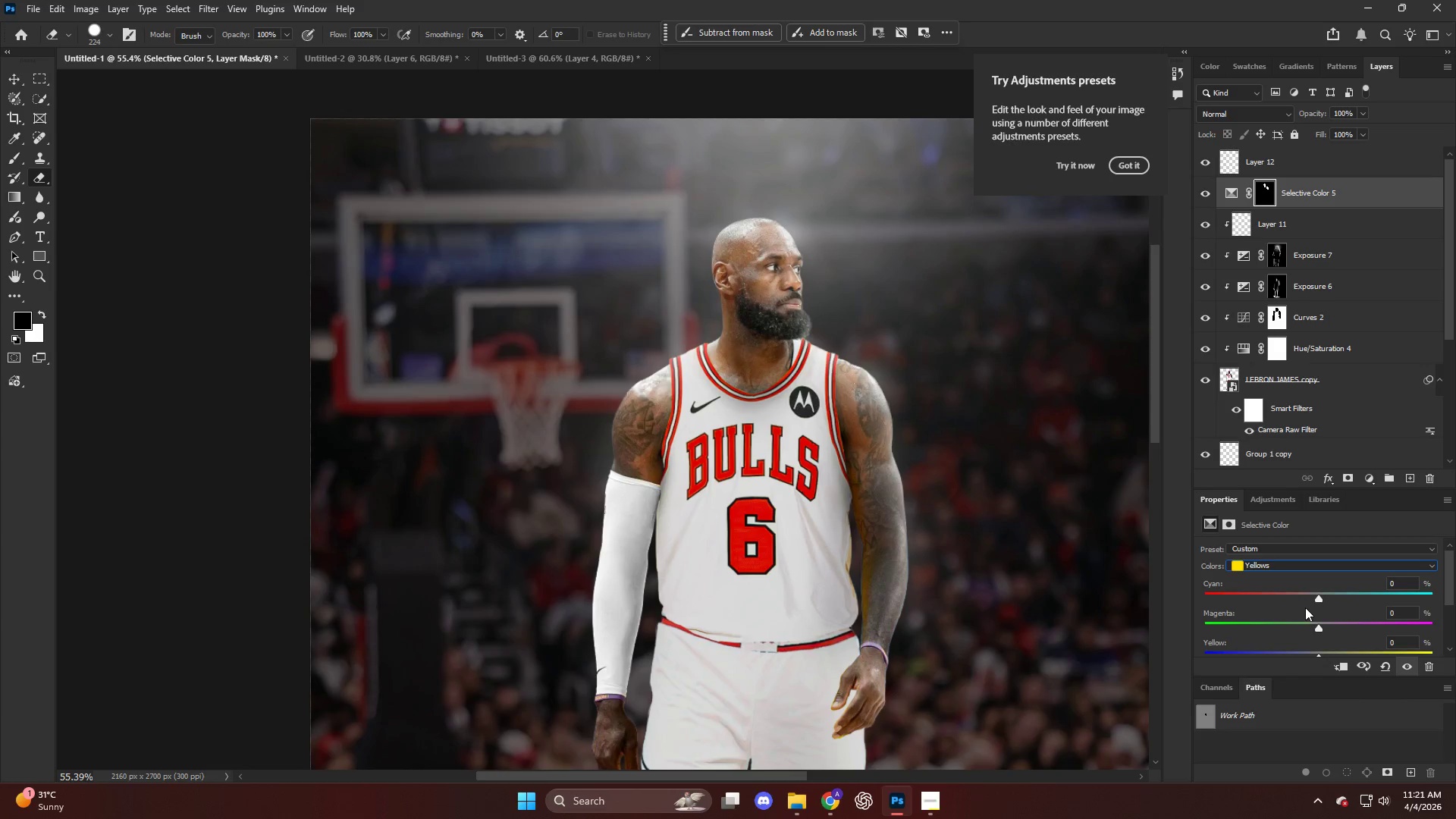 
left_click_drag(start_coordinate=[1315, 601], to_coordinate=[1276, 603])
 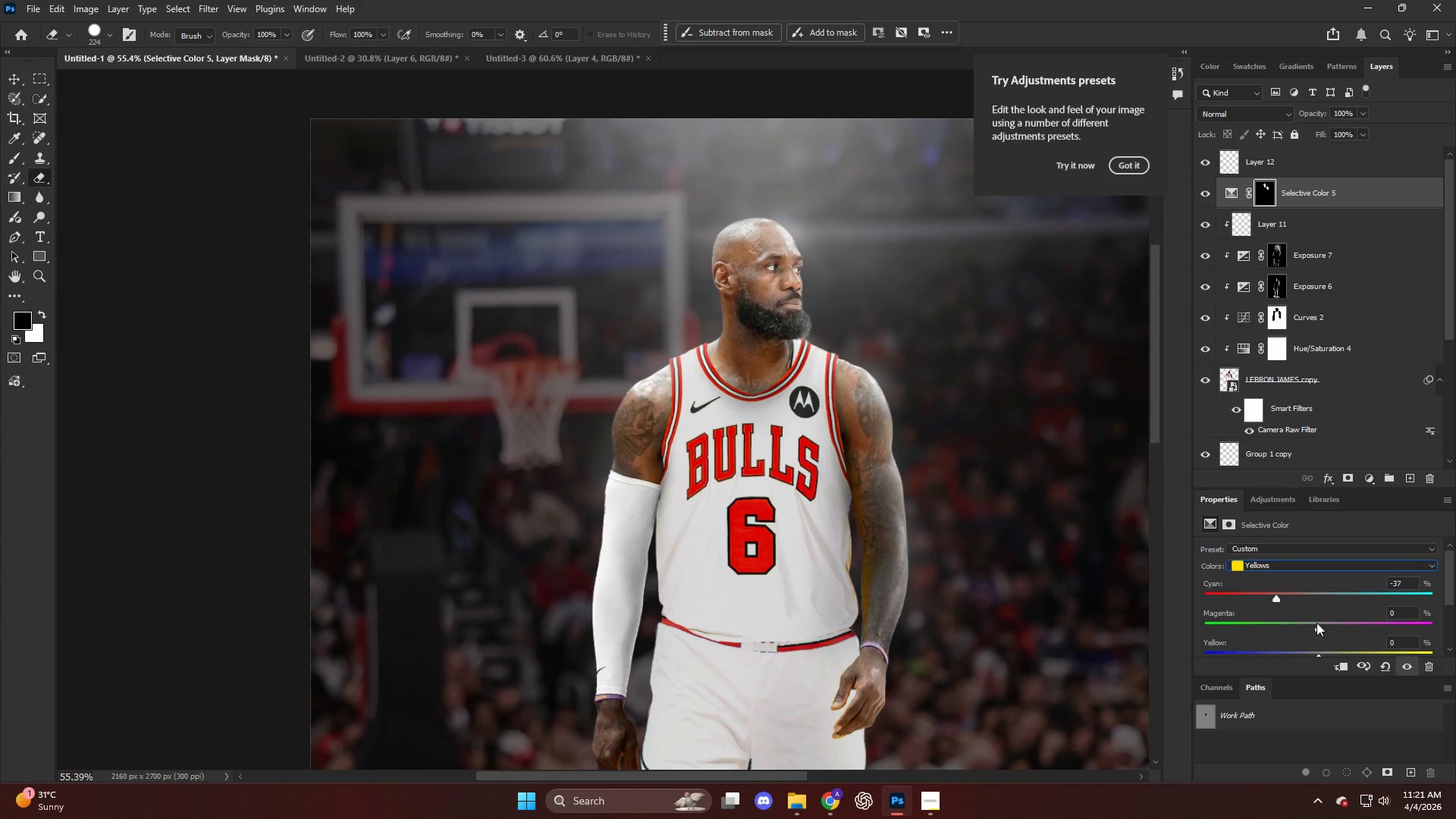 
scroll: coordinate [1316, 623], scroll_direction: down, amount: 2.0
 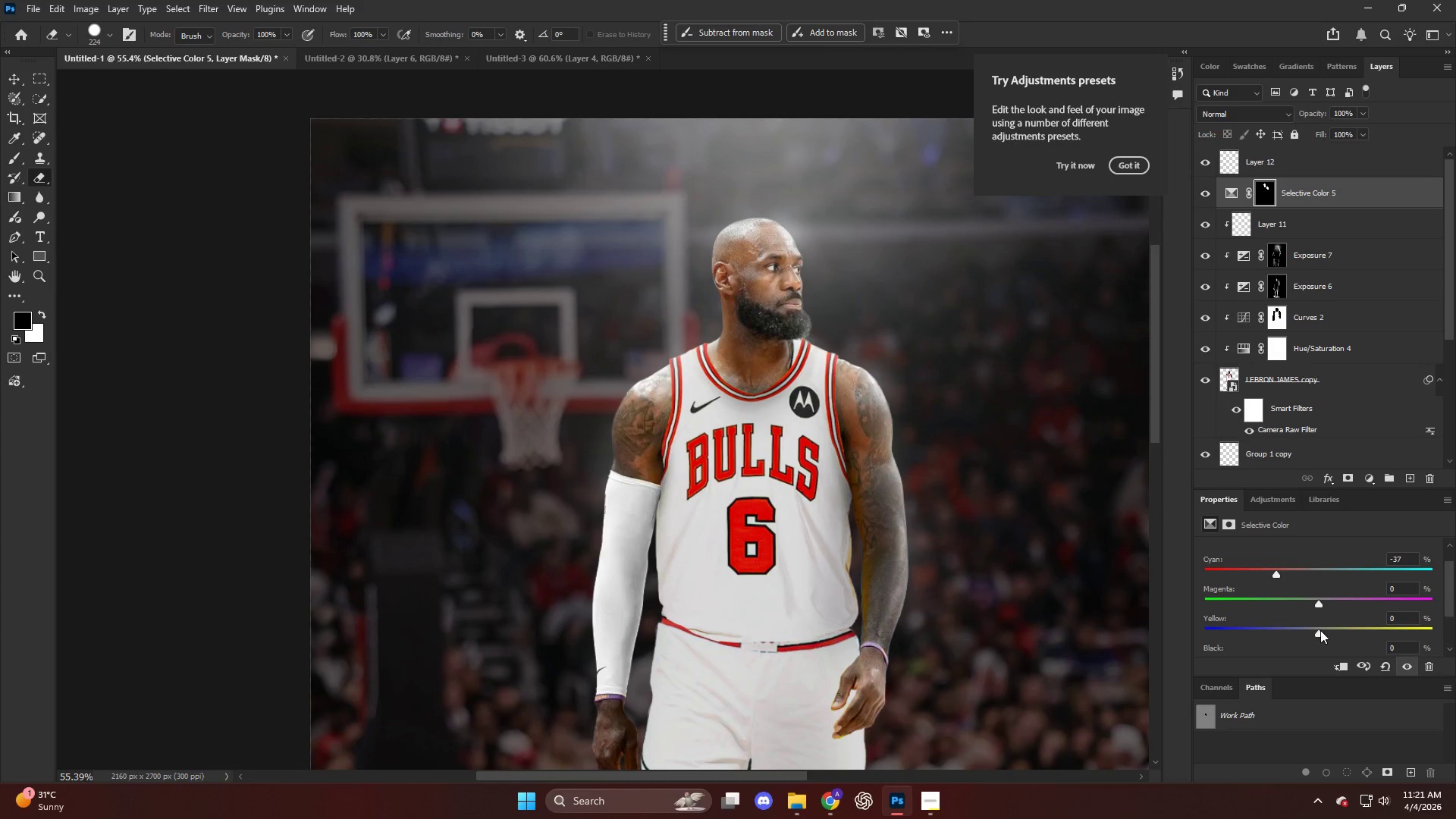 
left_click_drag(start_coordinate=[1320, 629], to_coordinate=[1338, 630])
 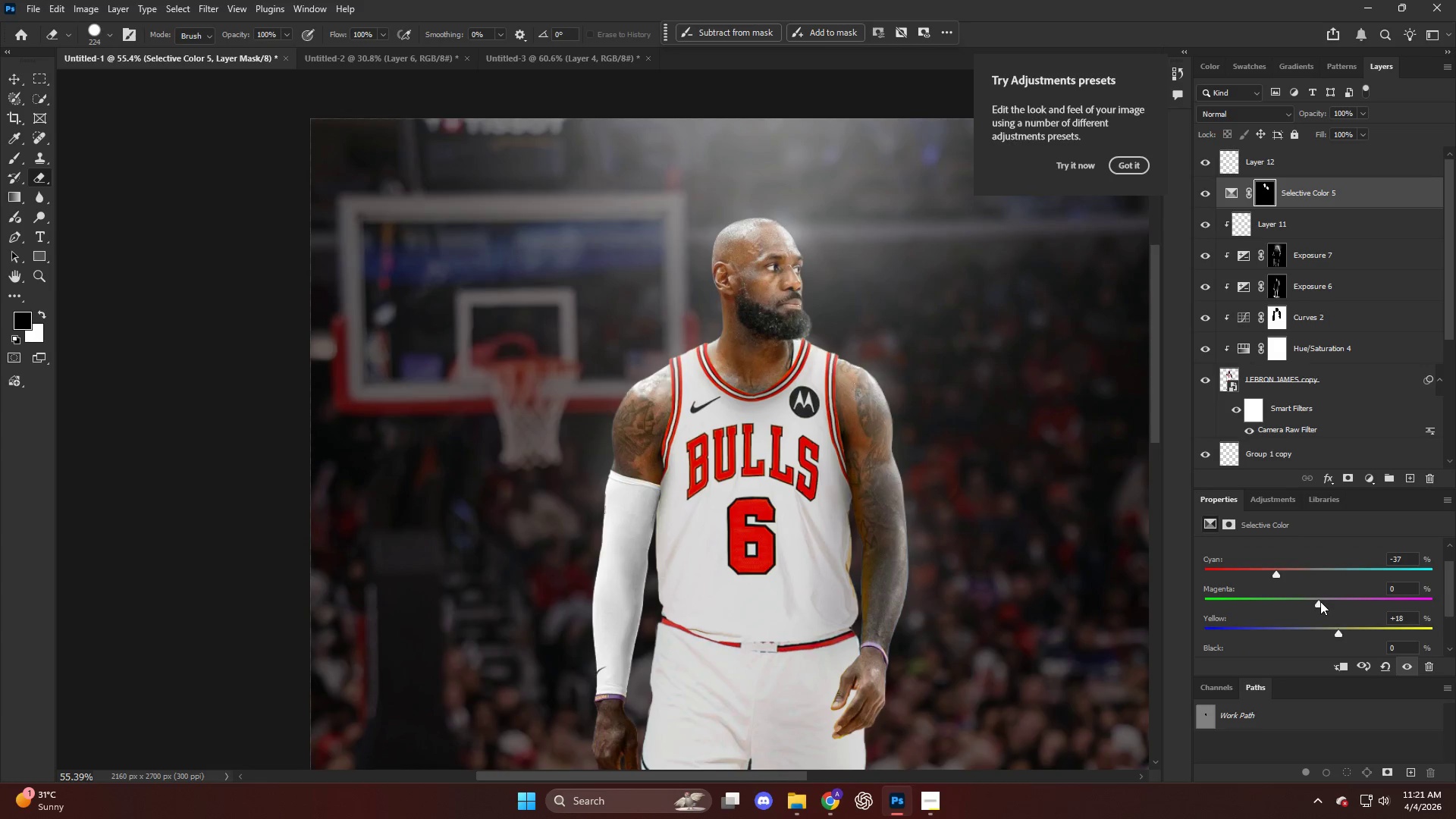 
left_click_drag(start_coordinate=[1319, 604], to_coordinate=[1348, 617])
 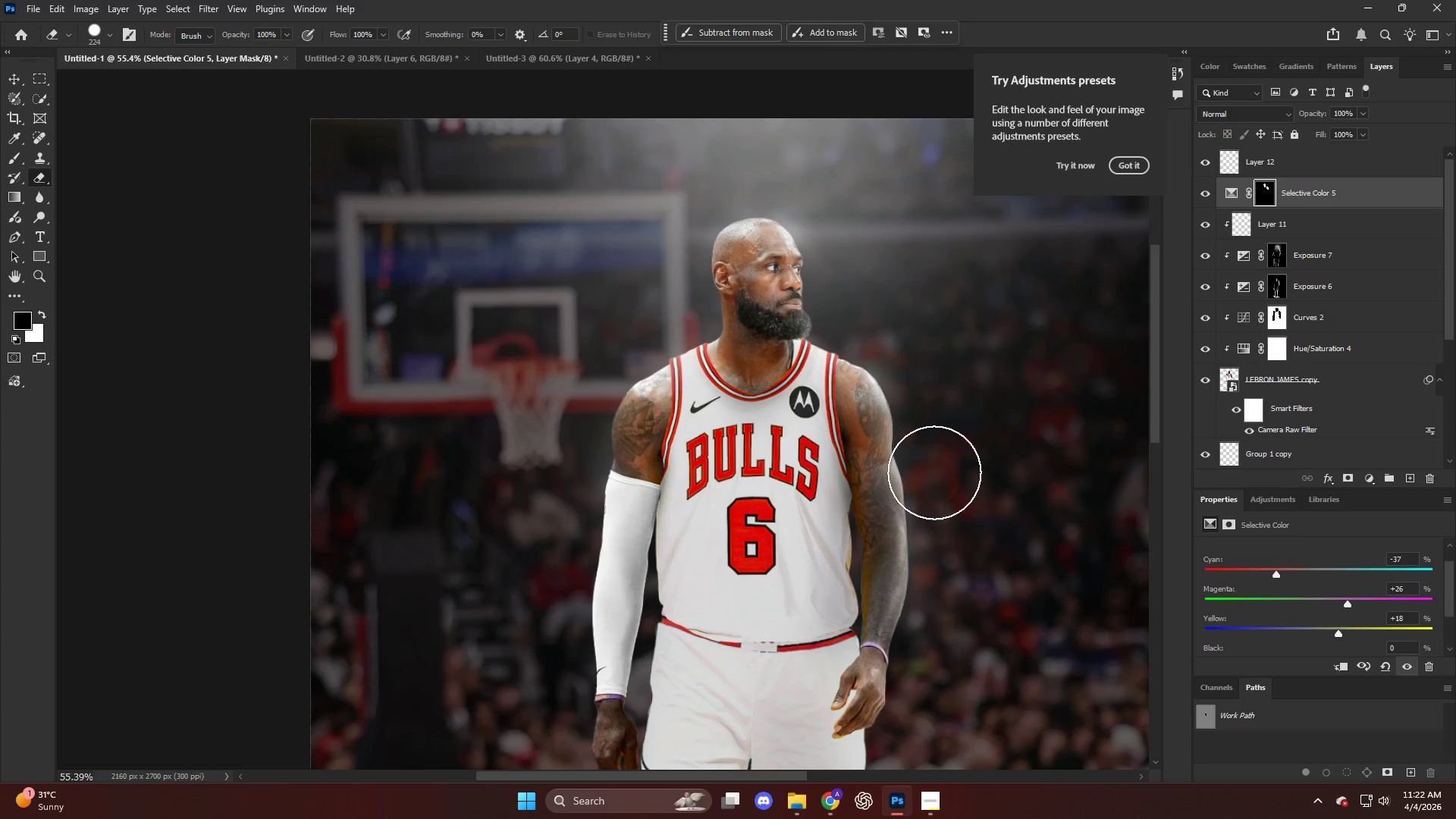 
key(Alt+AltLeft)
 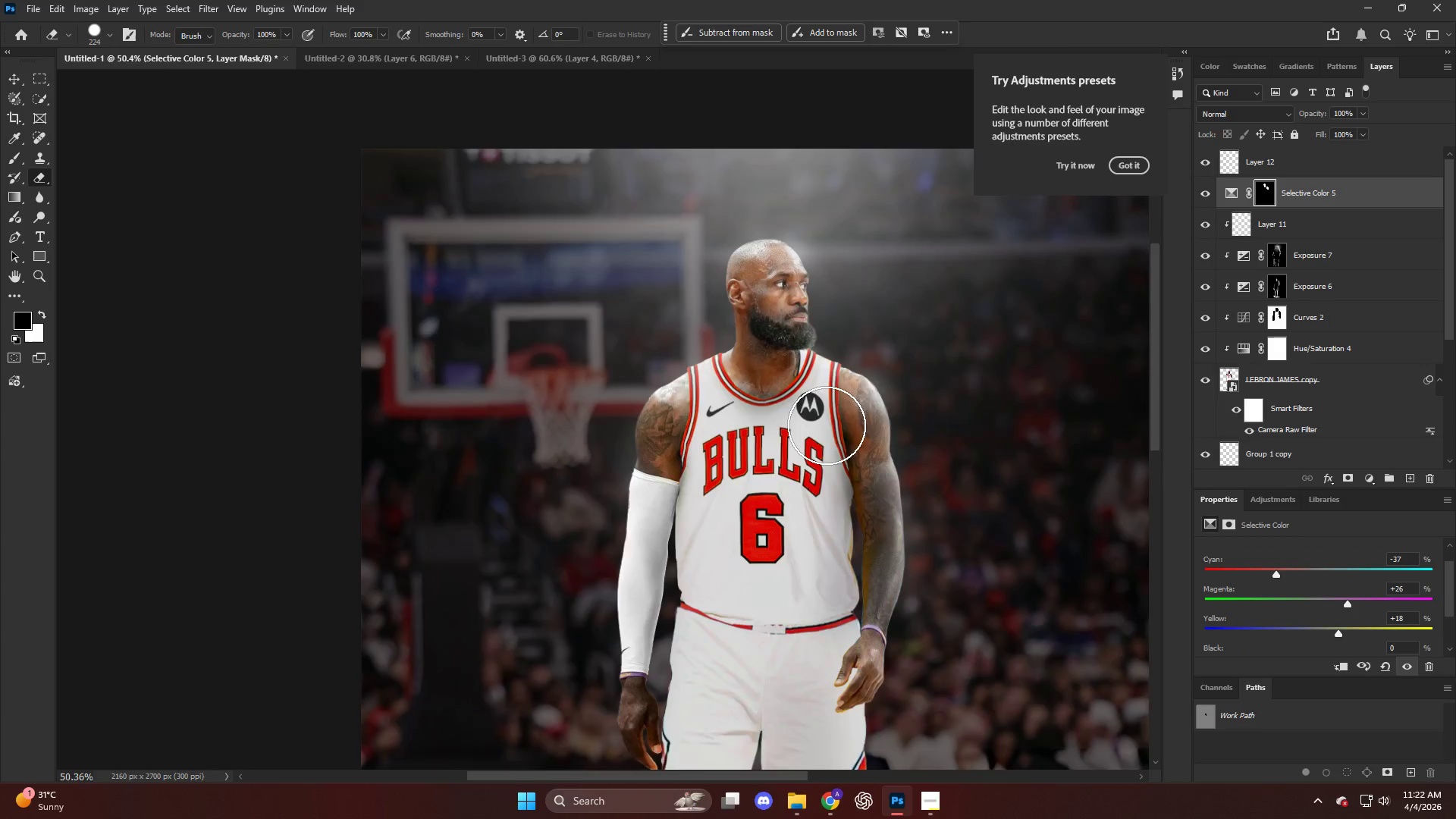 
hold_key(key=AltLeft, duration=0.5)
scroll: coordinate [878, 384], scroll_direction: down, amount: 1.0
 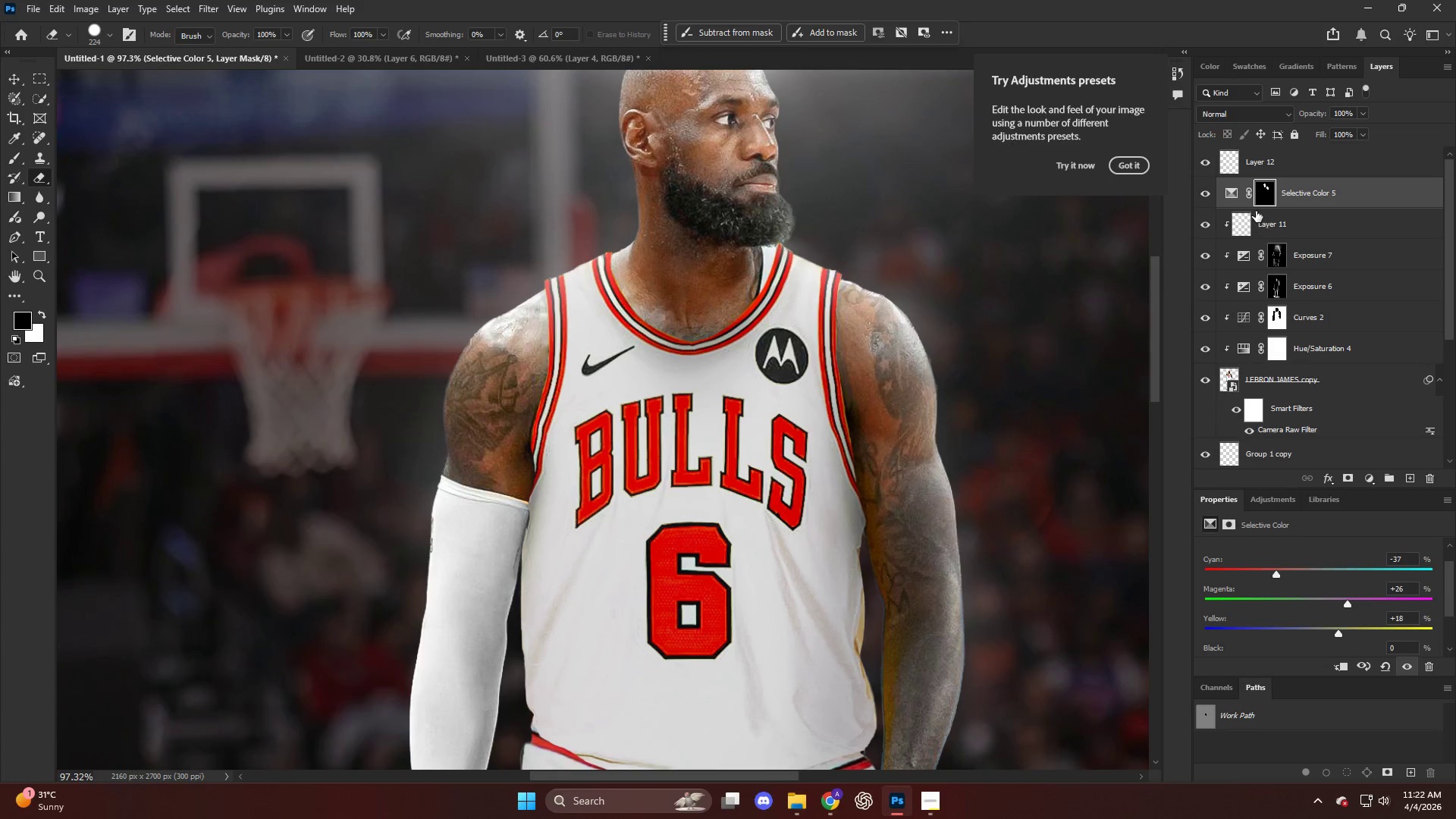 
key(E)
 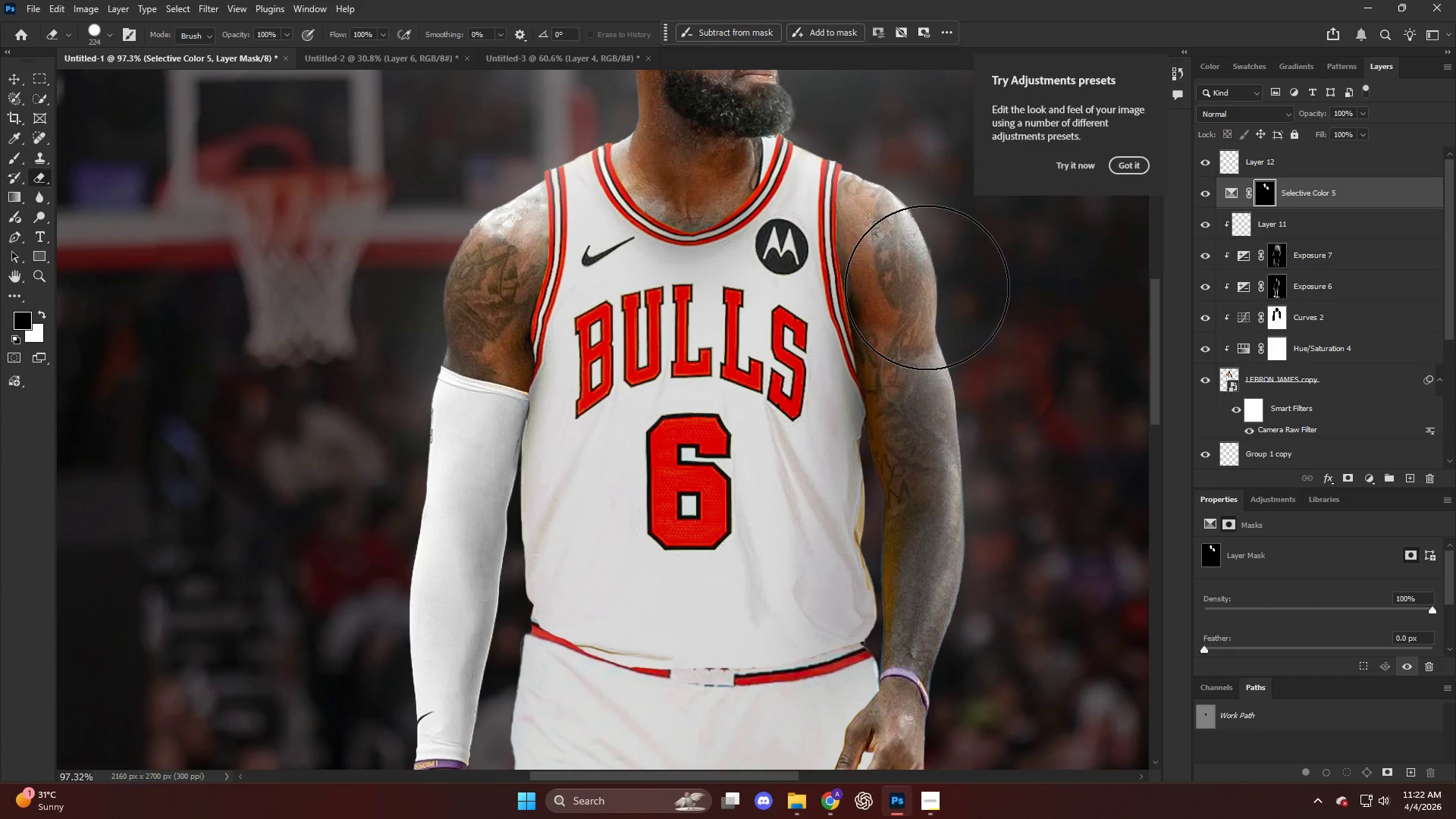 
scroll: coordinate [974, 314], scroll_direction: down, amount: 9.0
 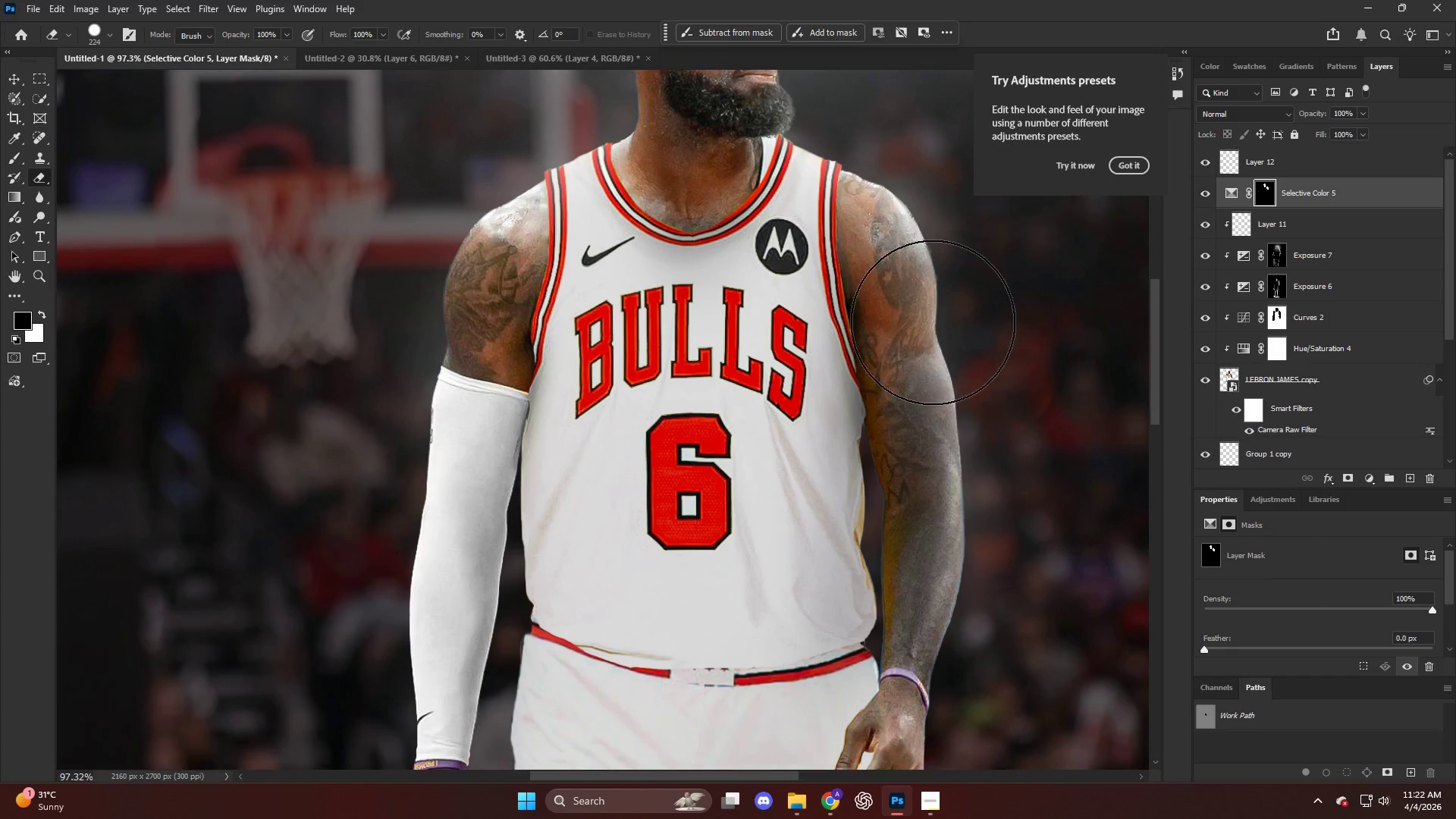 
left_click_drag(start_coordinate=[932, 294], to_coordinate=[961, 576])
 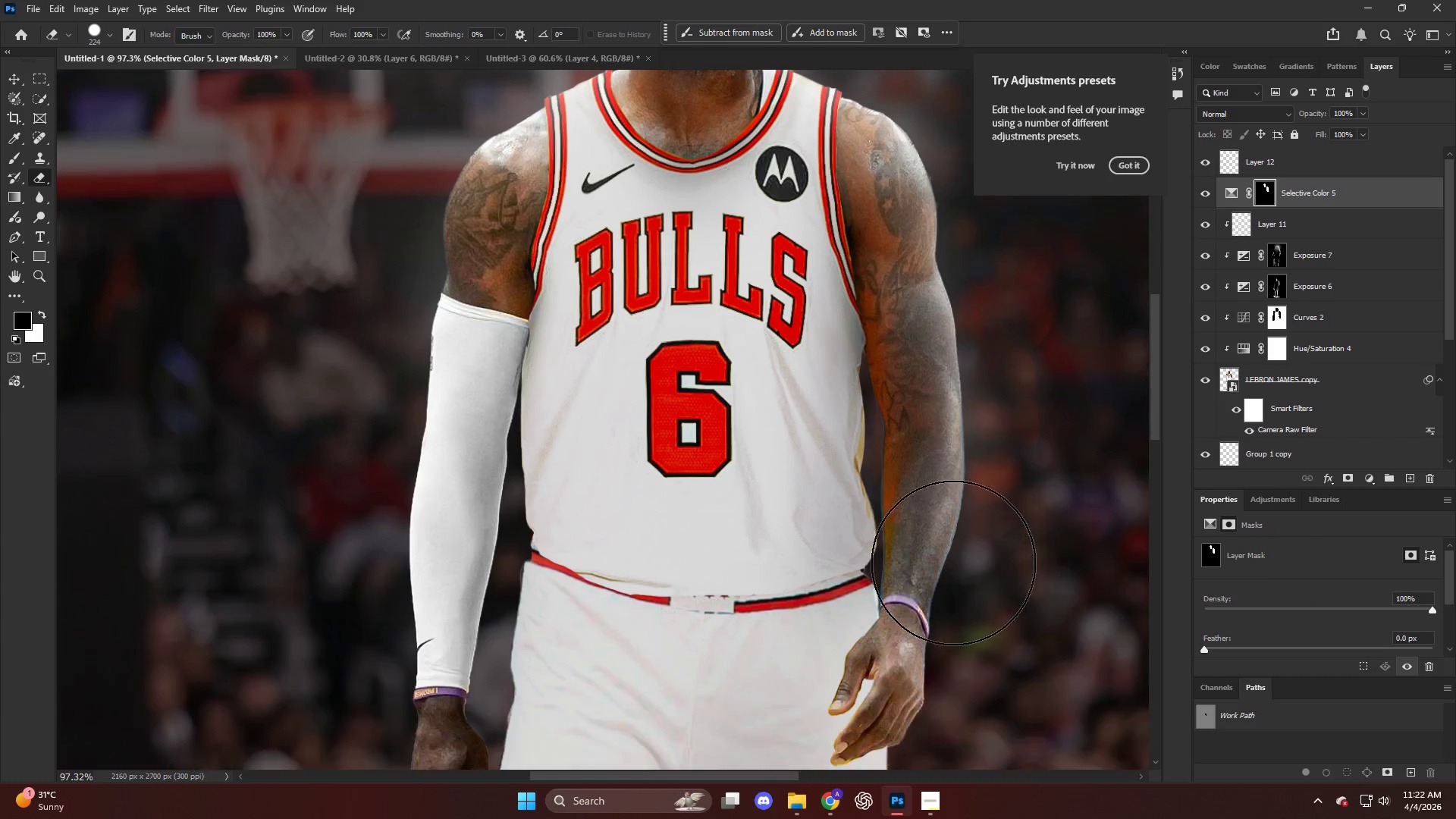 
left_click_drag(start_coordinate=[961, 545], to_coordinate=[965, 658])
 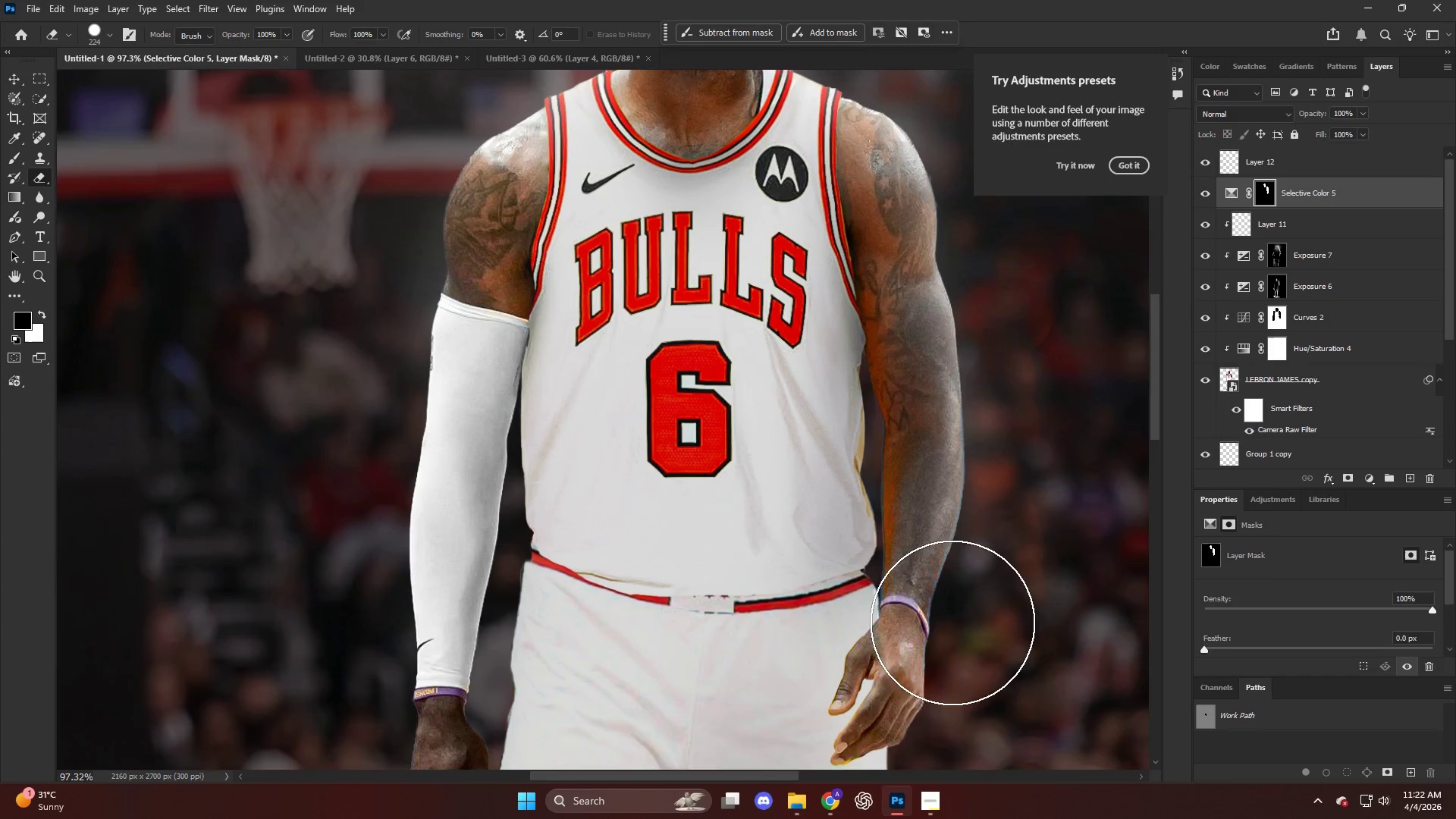 
scroll: coordinate [953, 562], scroll_direction: down, amount: 6.0
 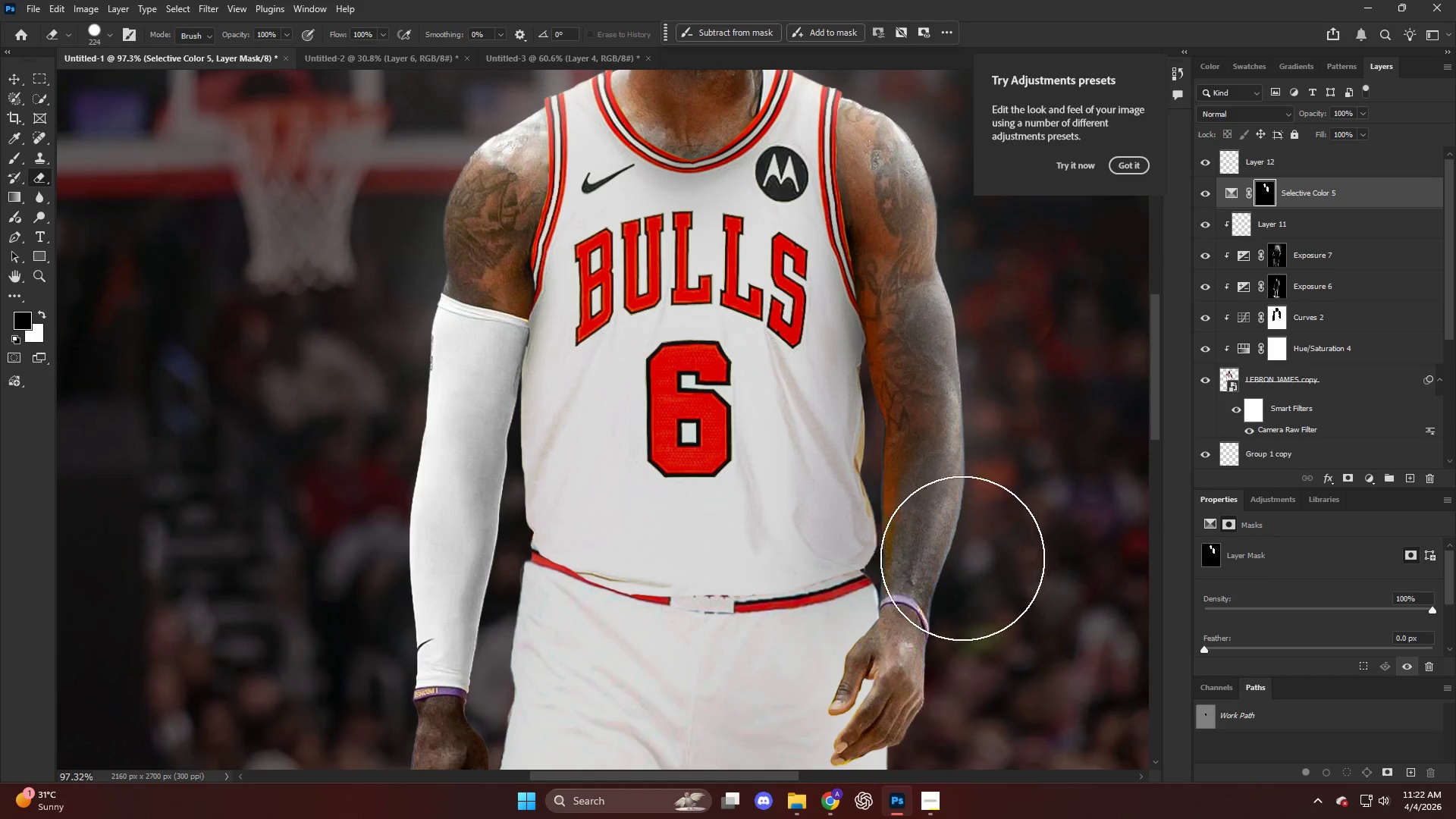 
key(Alt+AltLeft)
 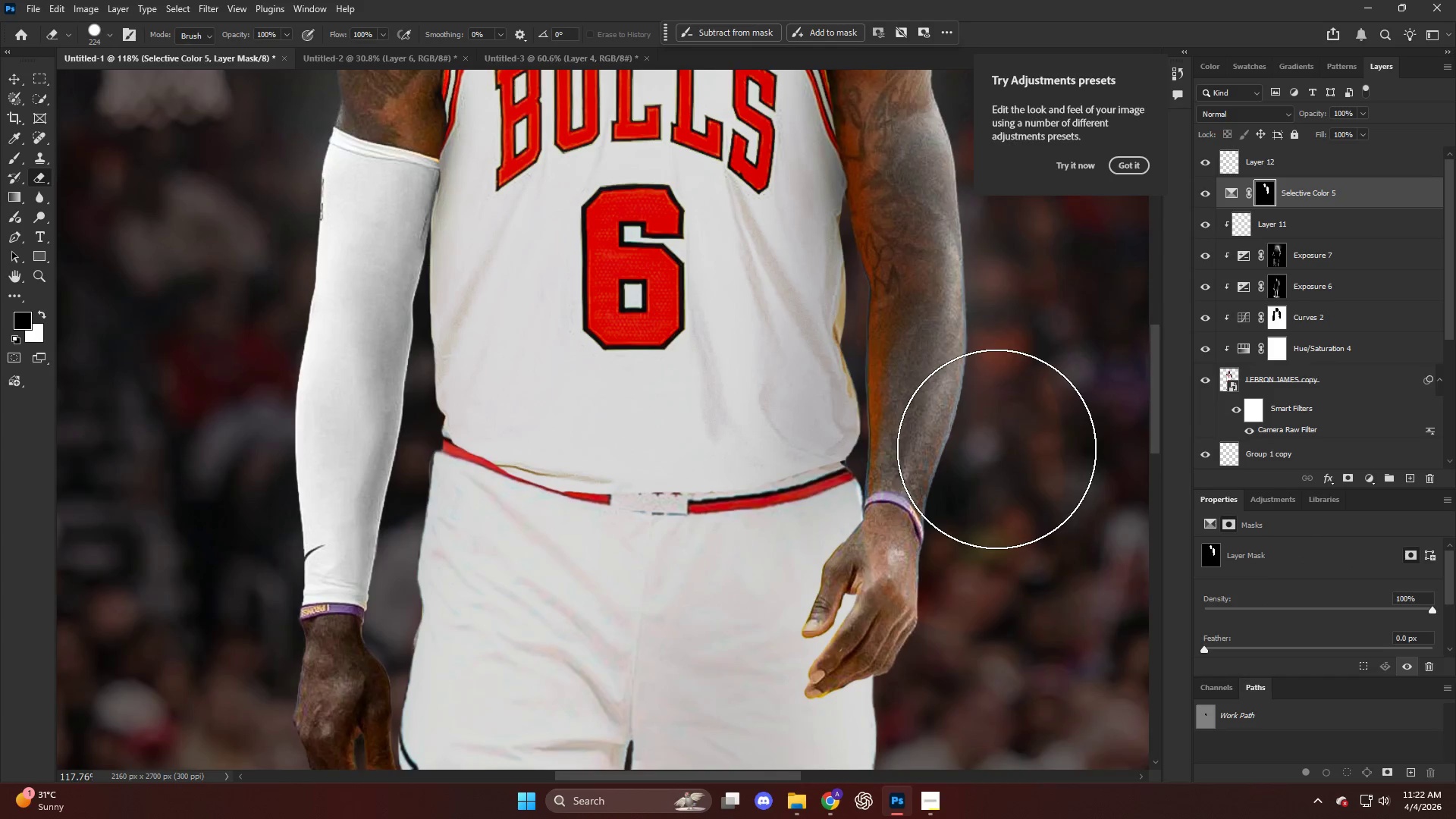 
hold_key(key=AltLeft, duration=1.52)
scroll: coordinate [887, 523], scroll_direction: down, amount: 8.0
 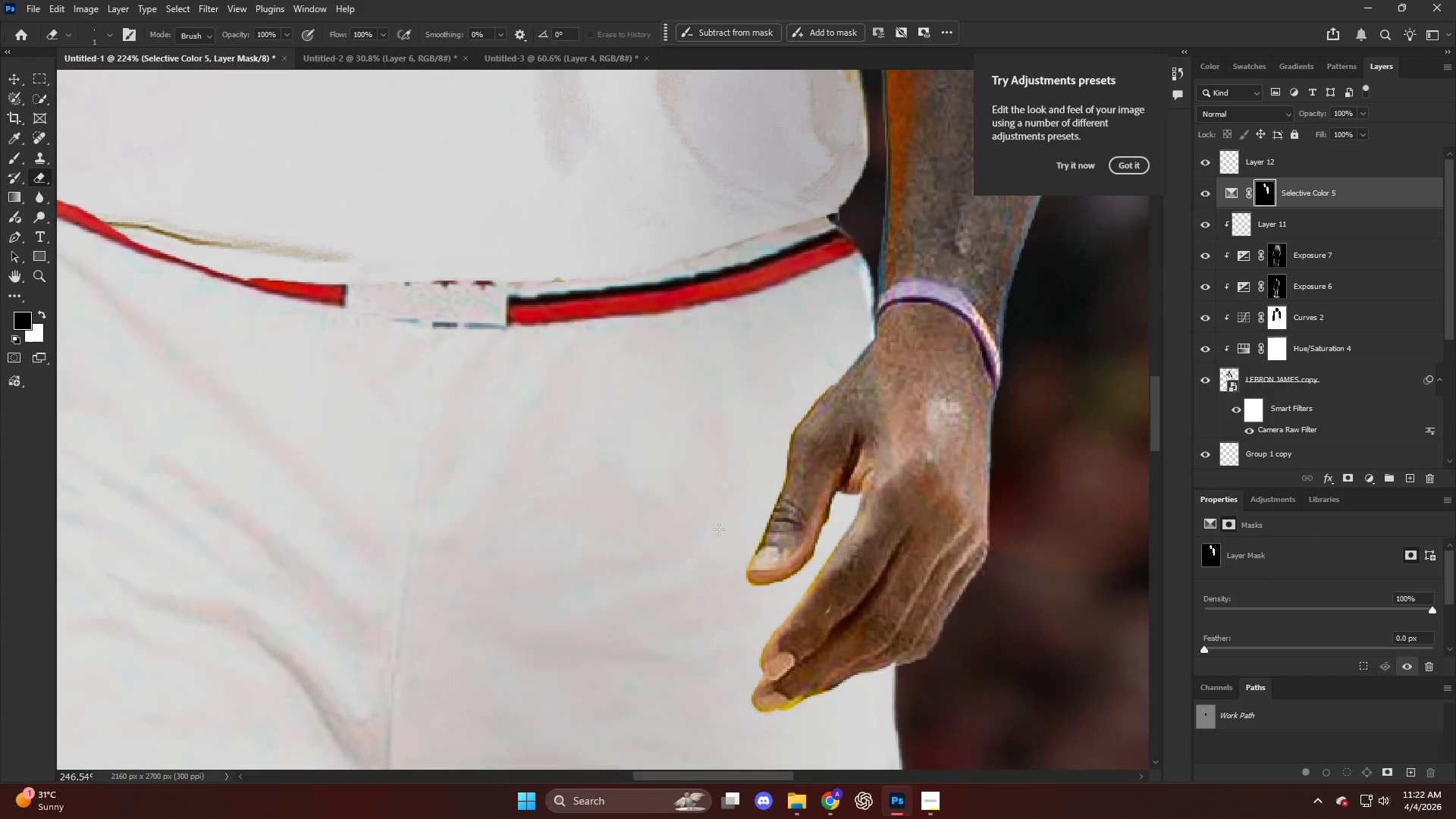 
scroll: coordinate [784, 558], scroll_direction: up, amount: 11.0
 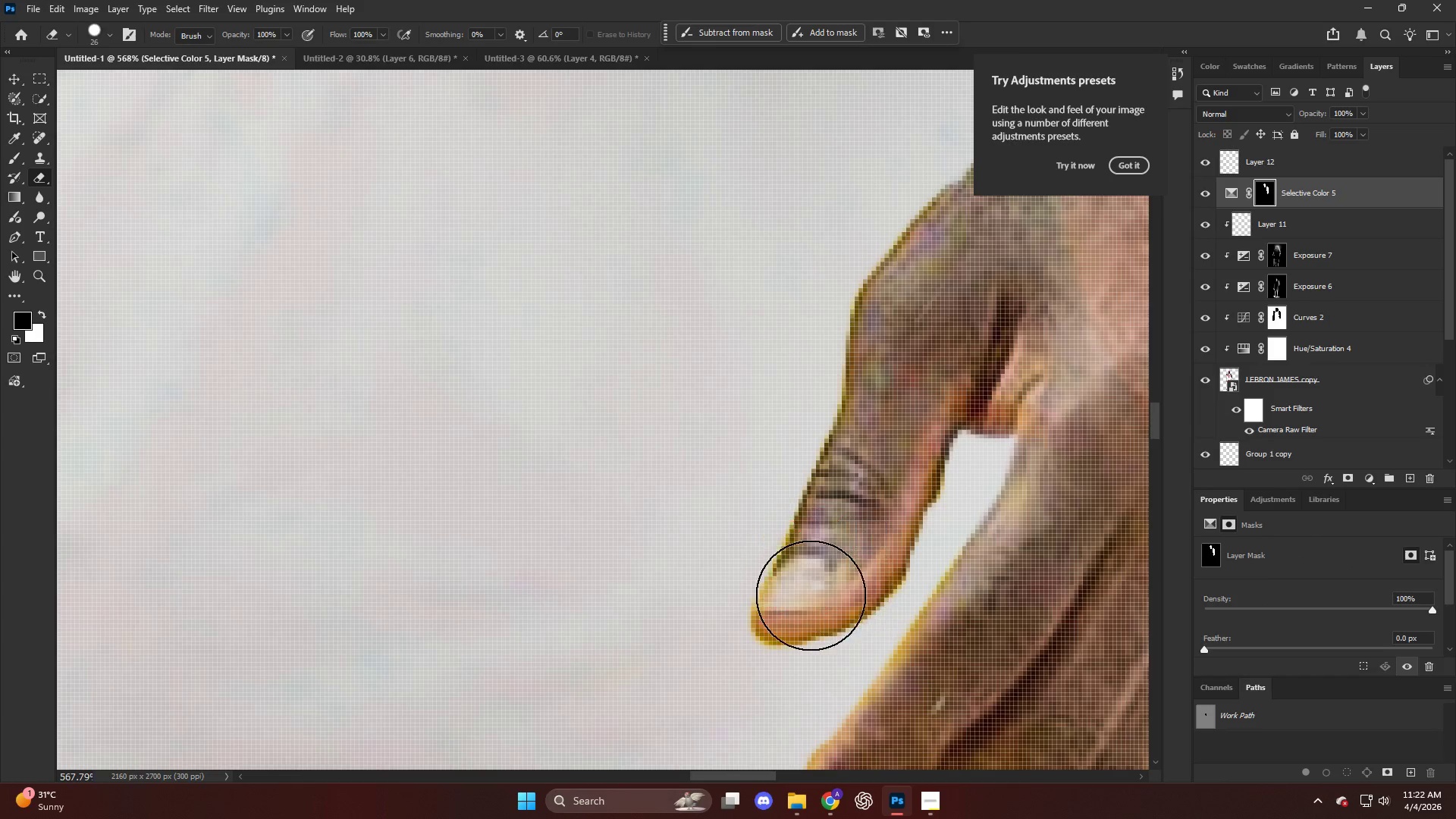 
key(Alt+AltLeft)
 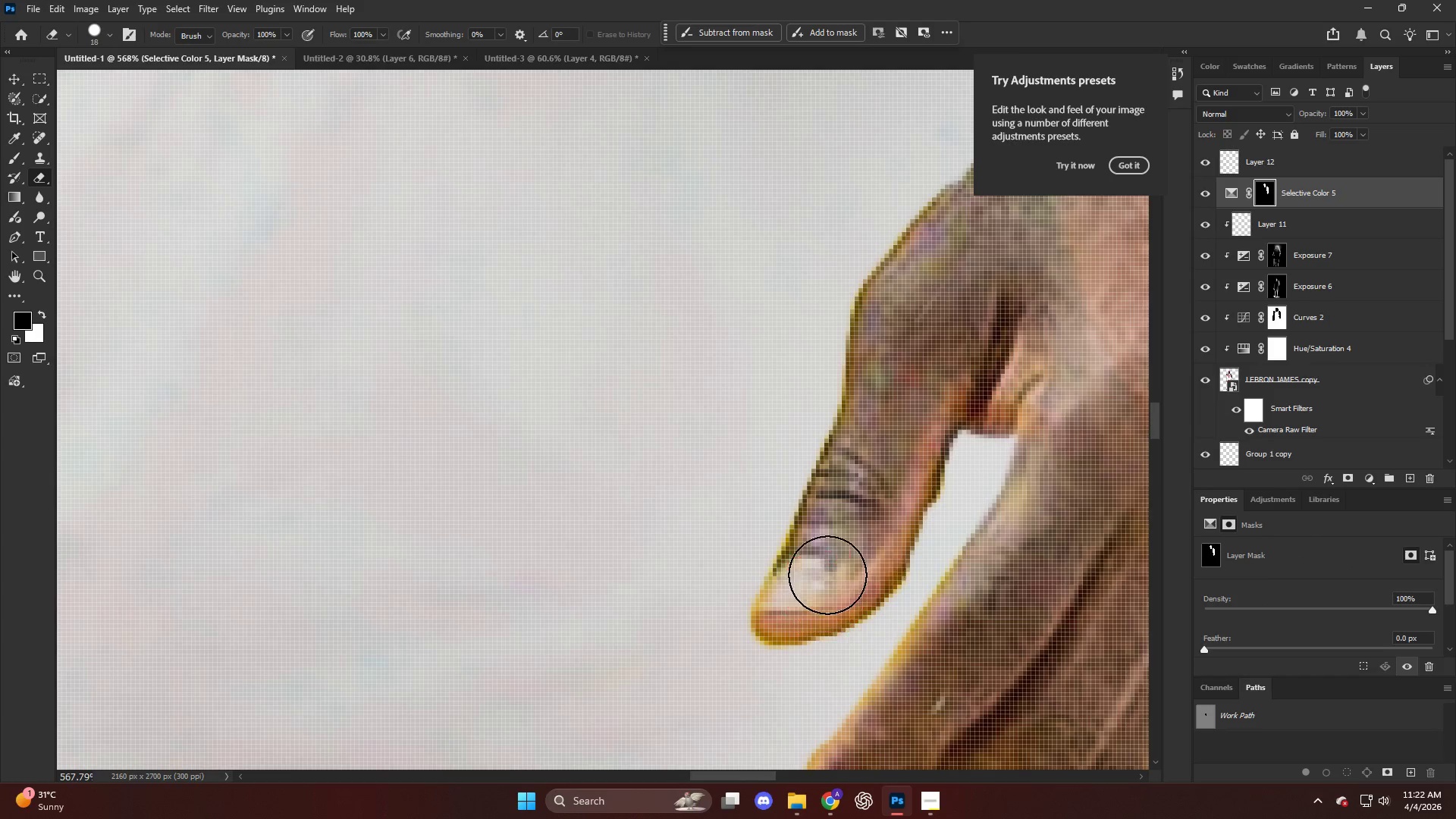 
left_click_drag(start_coordinate=[855, 551], to_coordinate=[899, 369])
 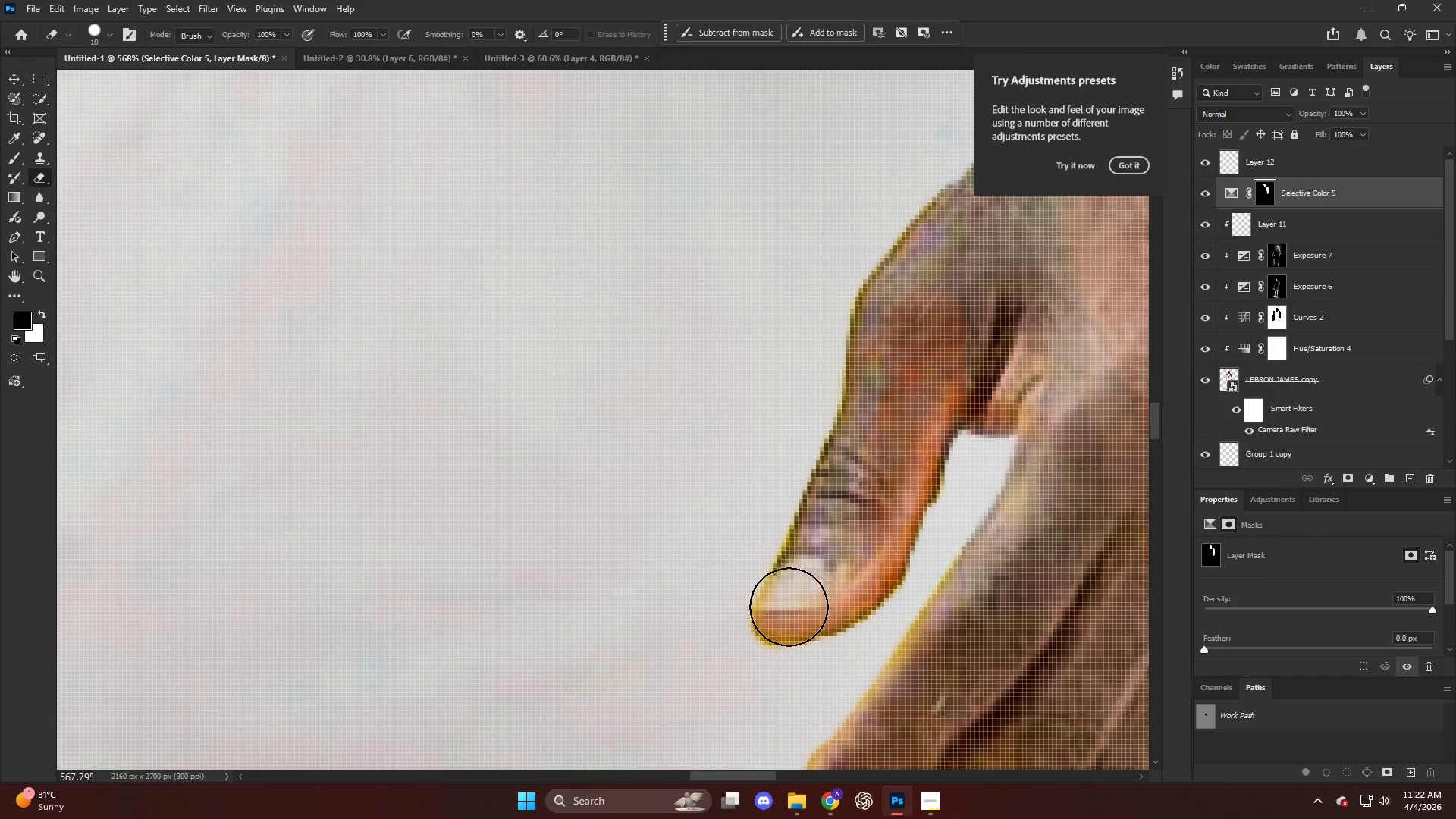 
hold_key(key=AltLeft, duration=0.38)
 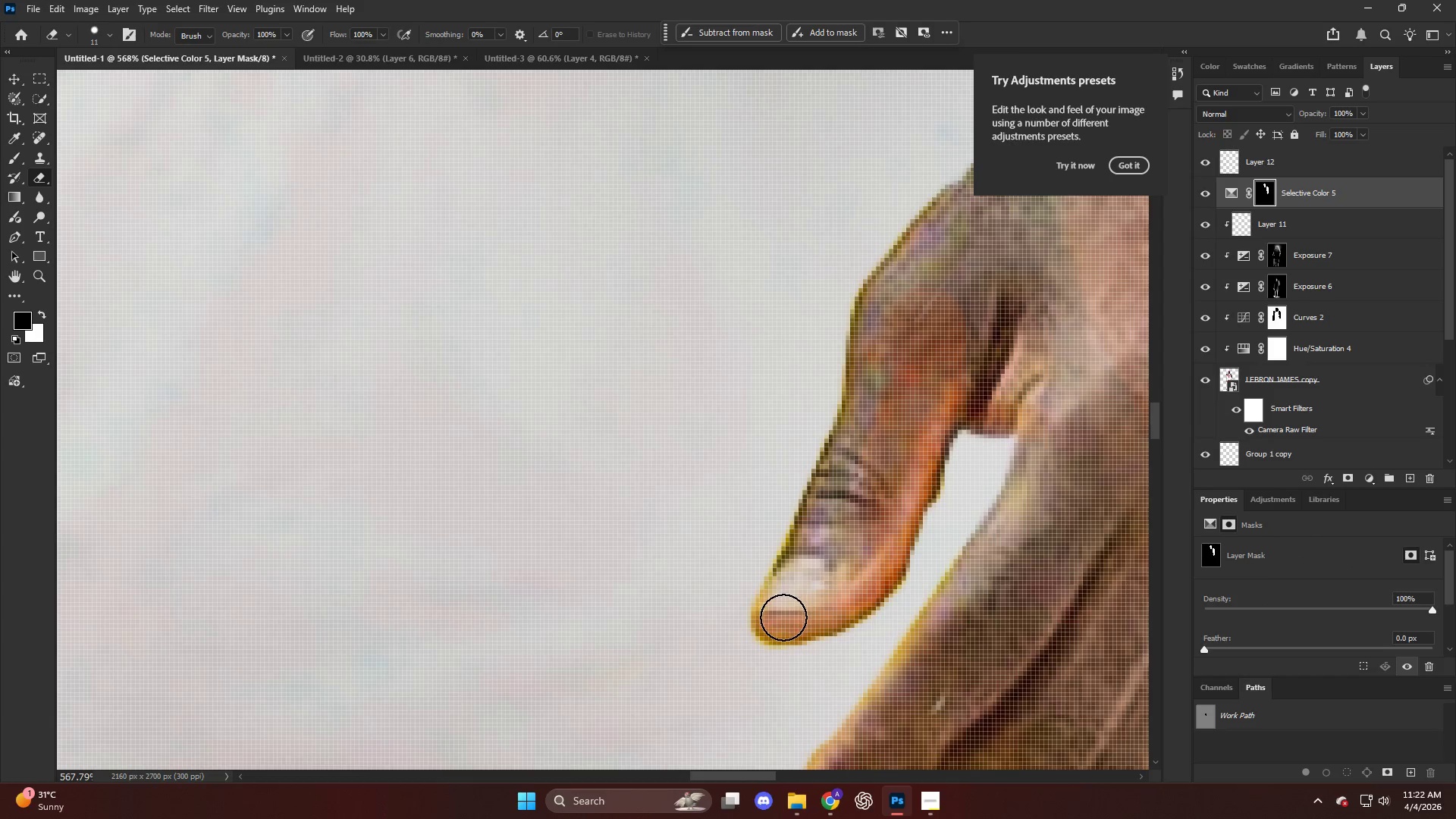 
left_click_drag(start_coordinate=[783, 617], to_coordinate=[845, 445])
 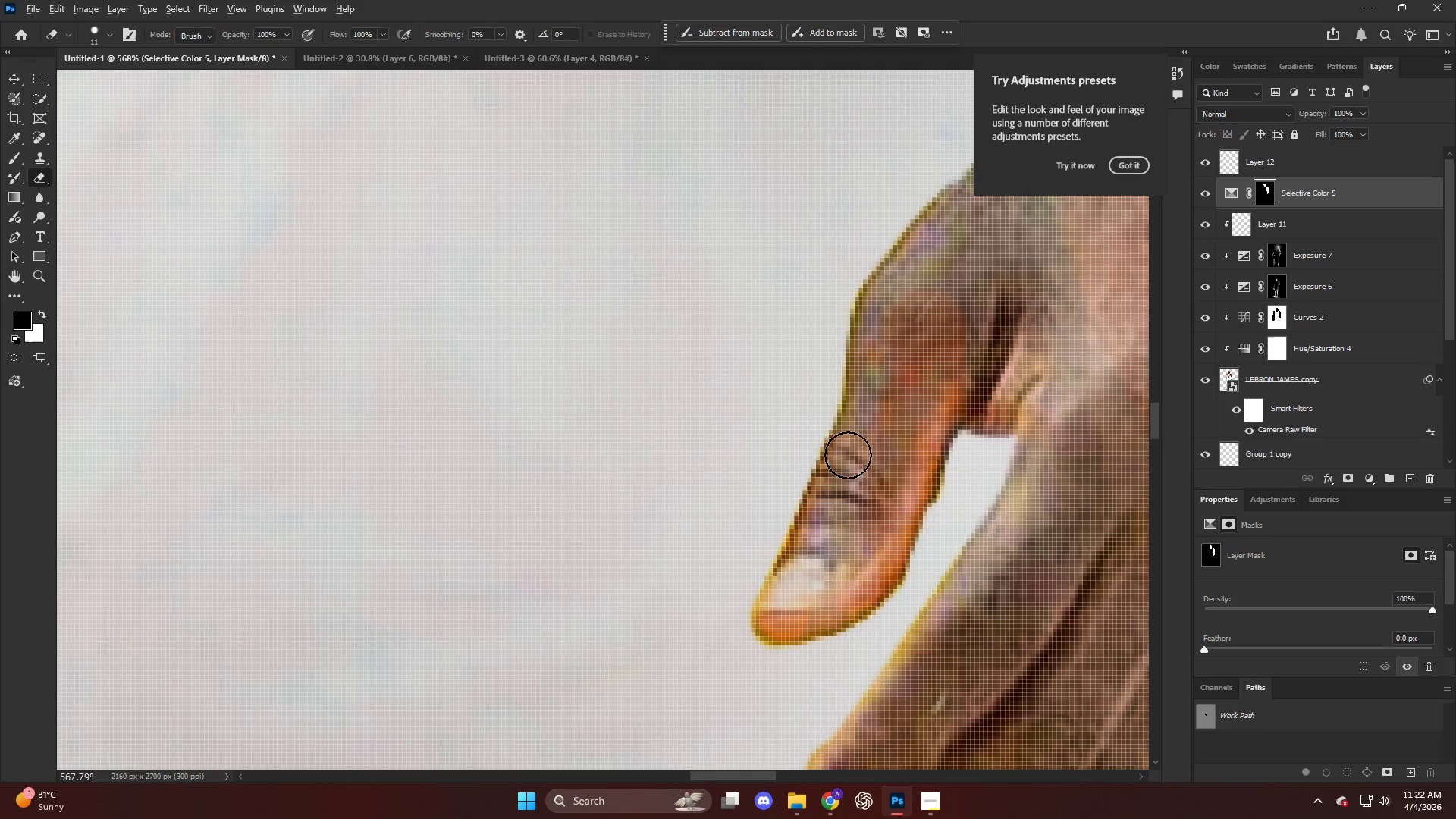 
hold_key(key=AltLeft, duration=0.73)
 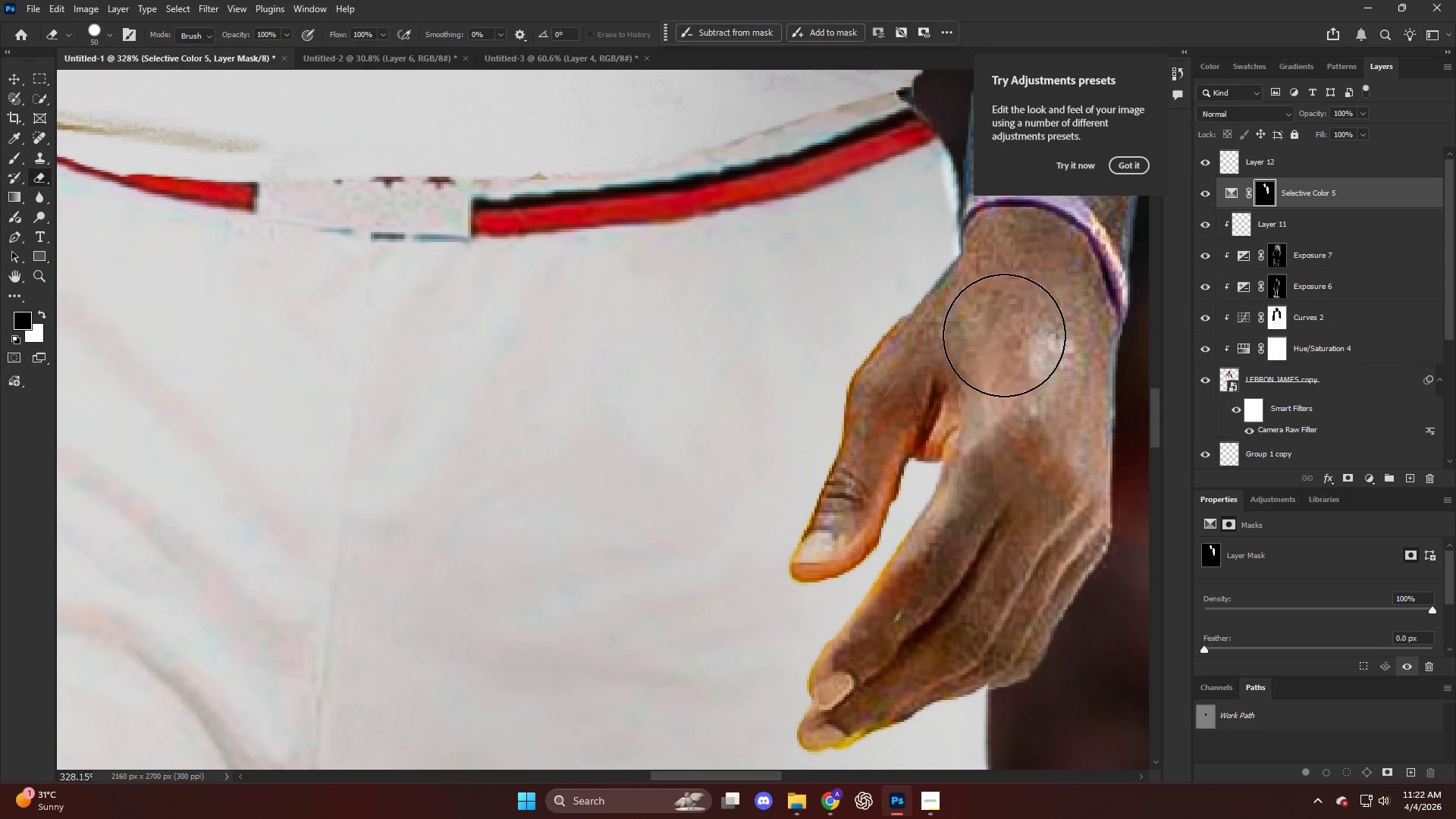 
left_click_drag(start_coordinate=[871, 553], to_coordinate=[991, 621])
 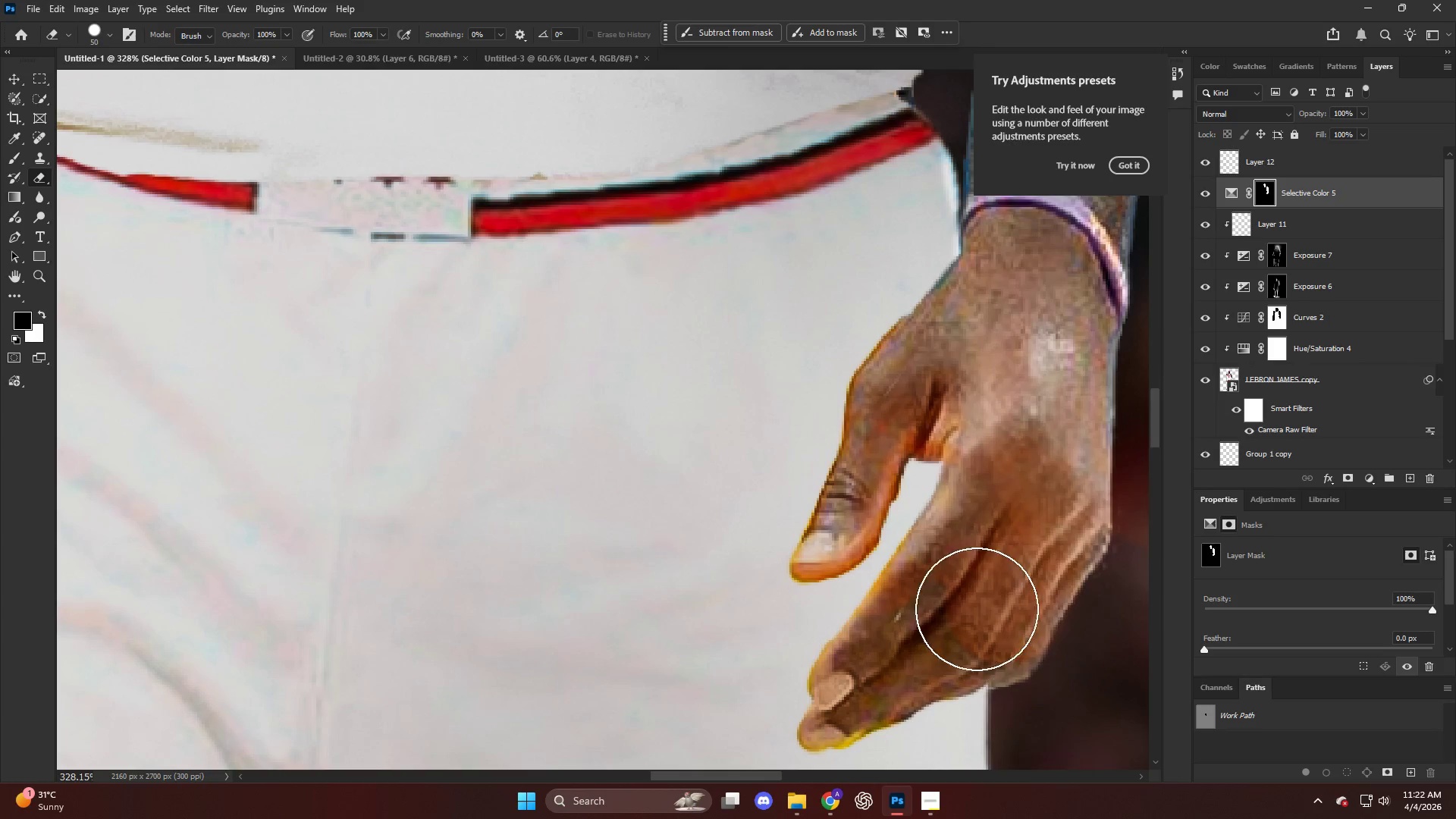 
scroll: coordinate [835, 505], scroll_direction: down, amount: 6.0
 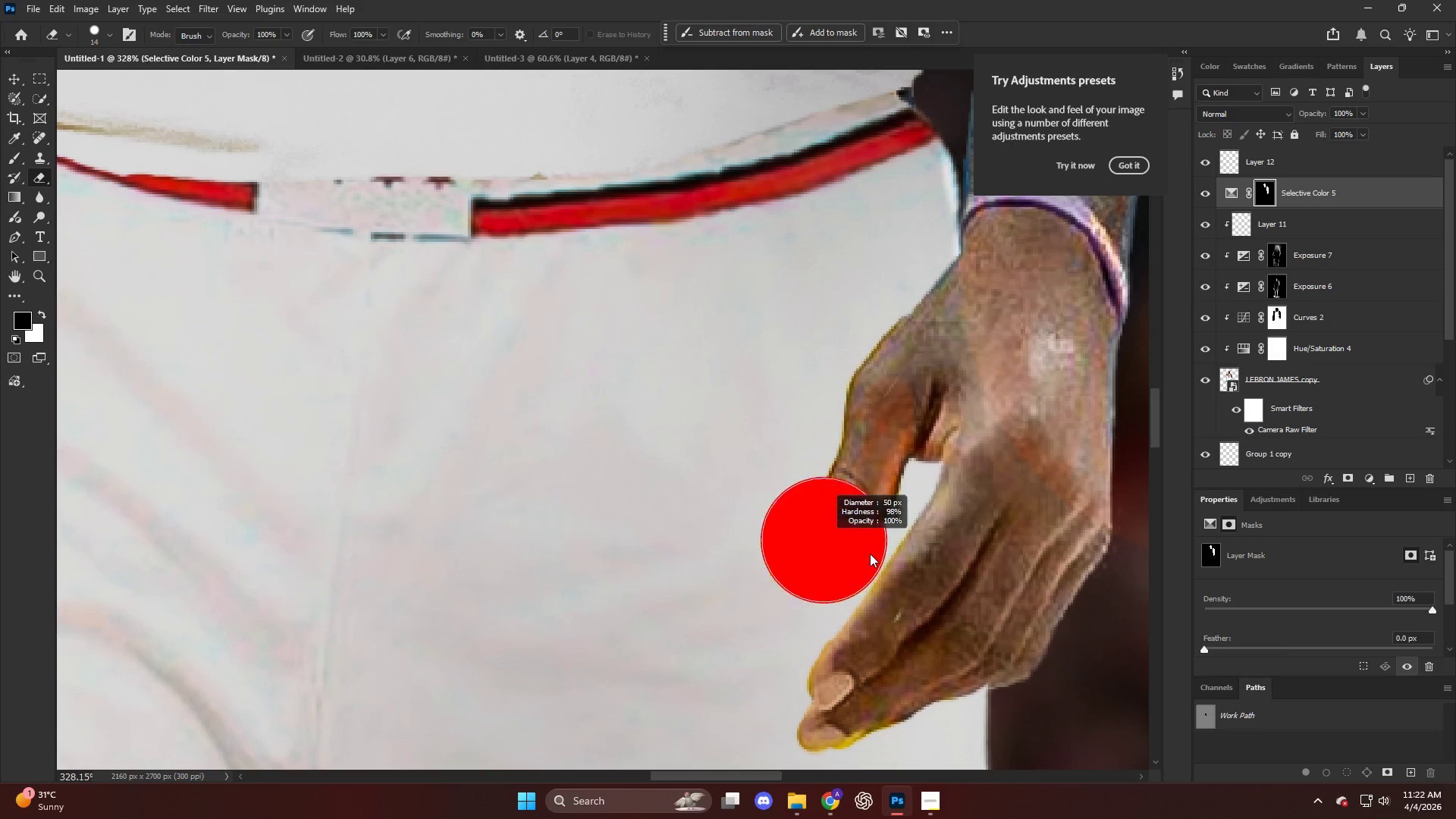 
left_click_drag(start_coordinate=[1094, 532], to_coordinate=[1084, 365])
 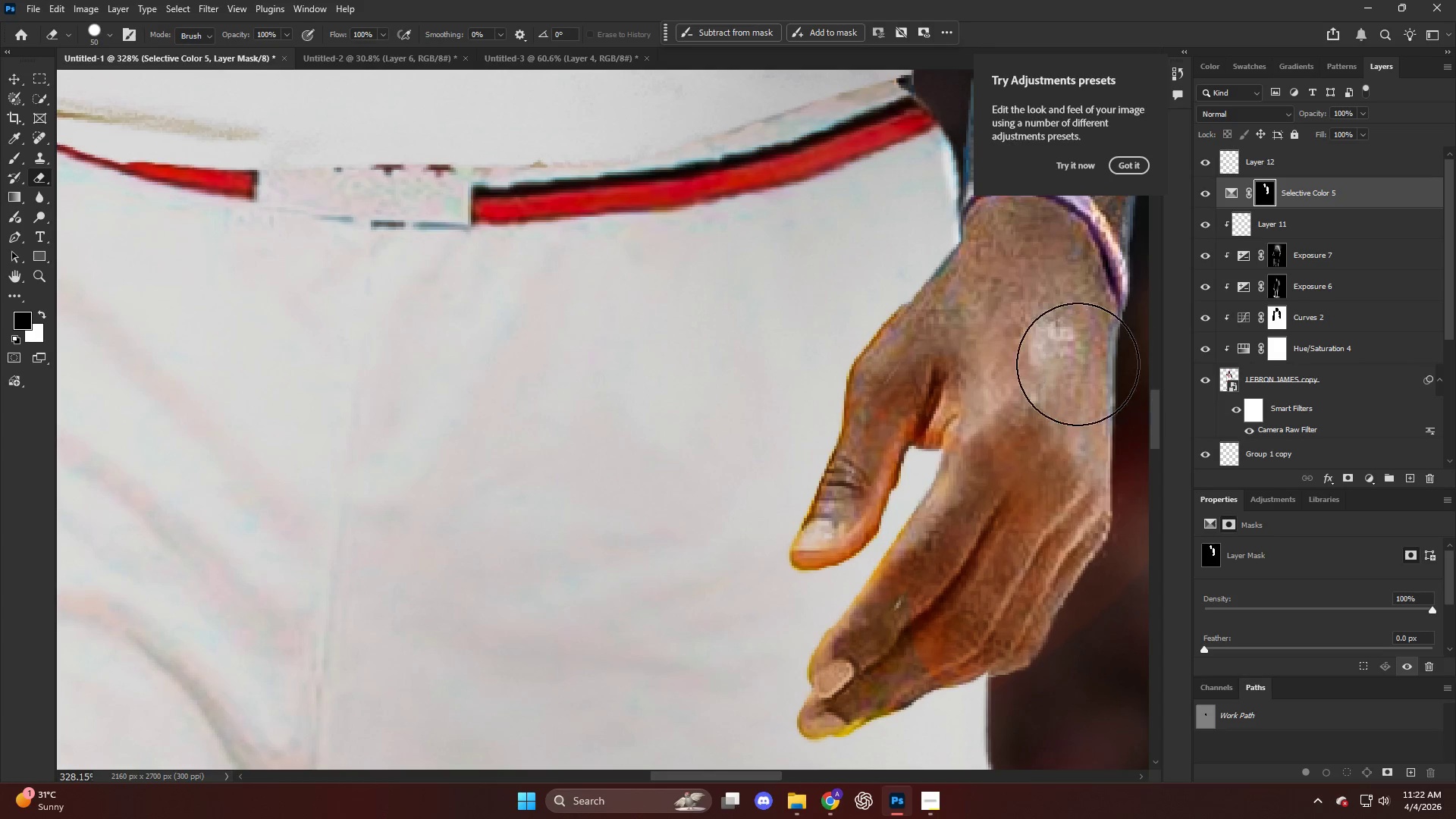 
scroll: coordinate [977, 609], scroll_direction: down, amount: 1.0
 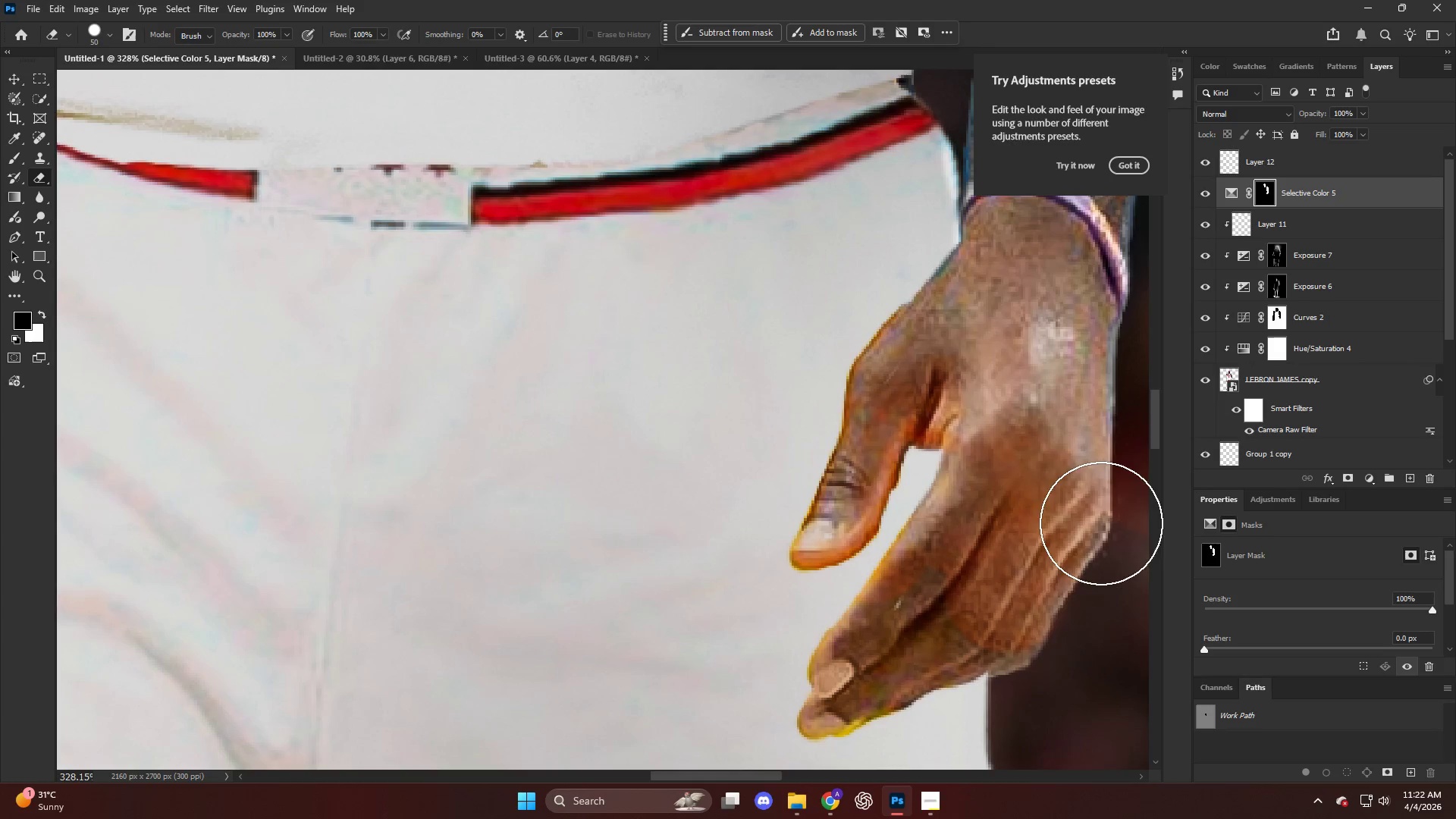 
key(Alt+AltLeft)
 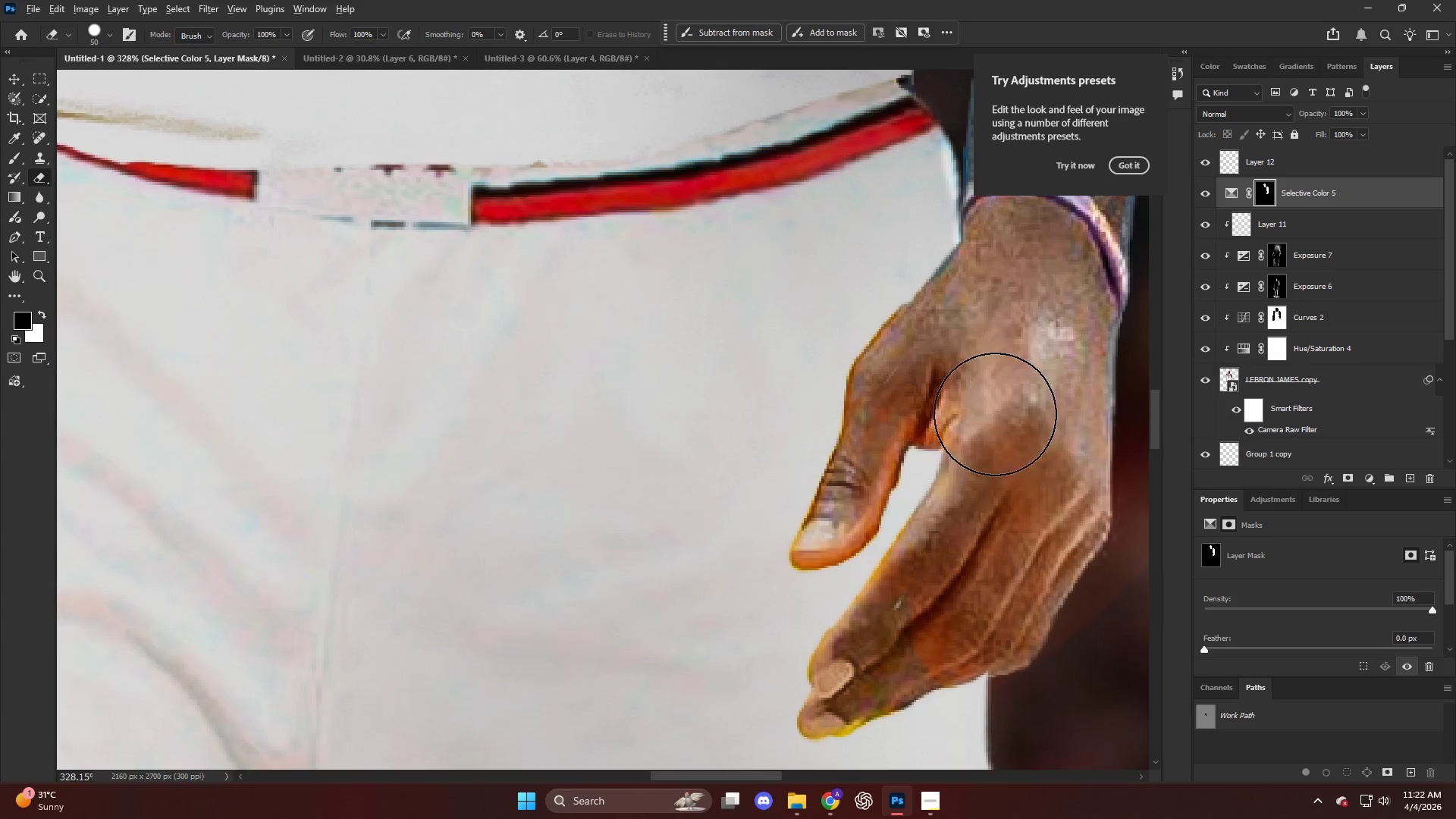 
left_click_drag(start_coordinate=[998, 497], to_coordinate=[992, 614])
 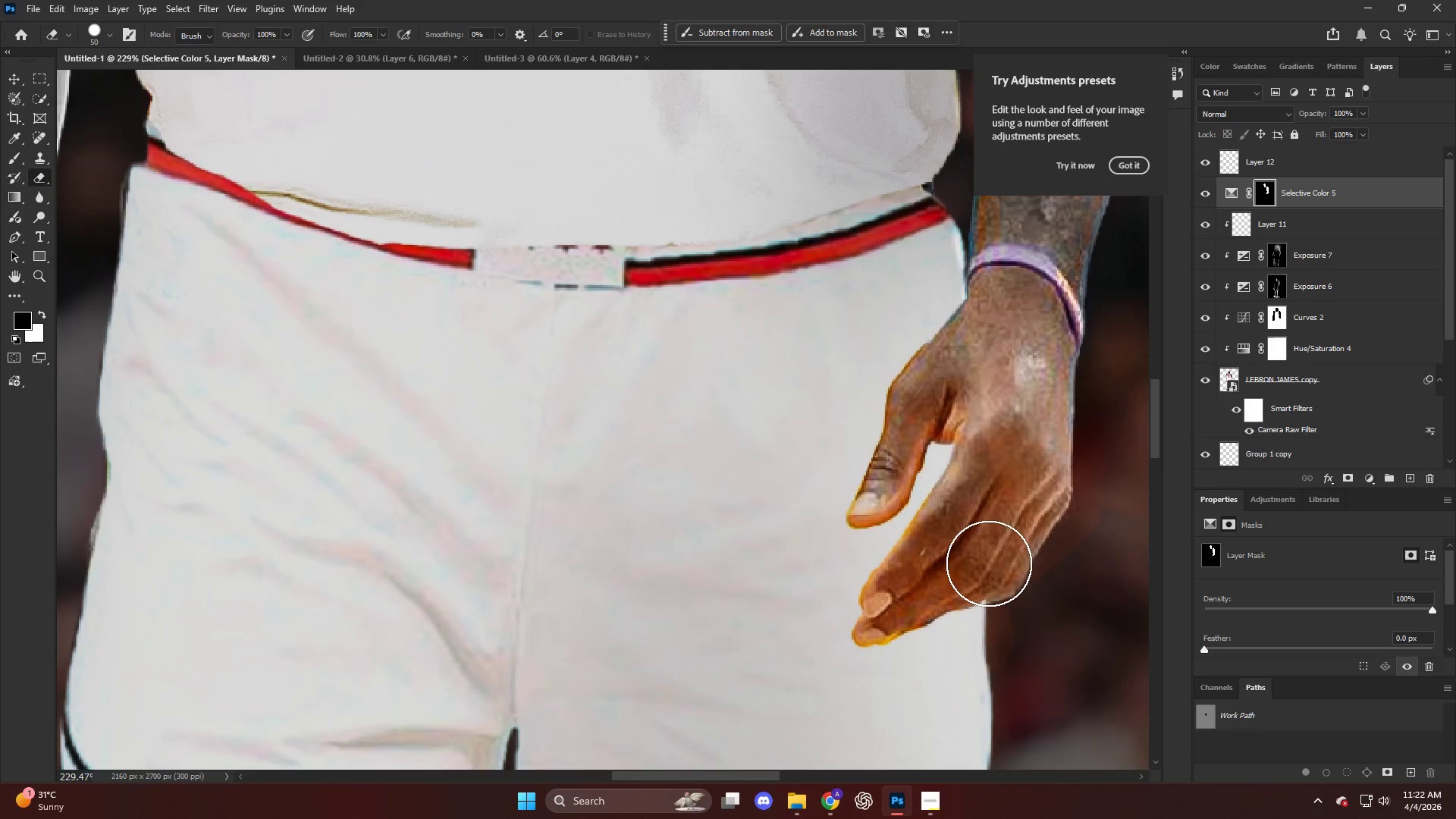 
scroll: coordinate [974, 435], scroll_direction: down, amount: 4.0
 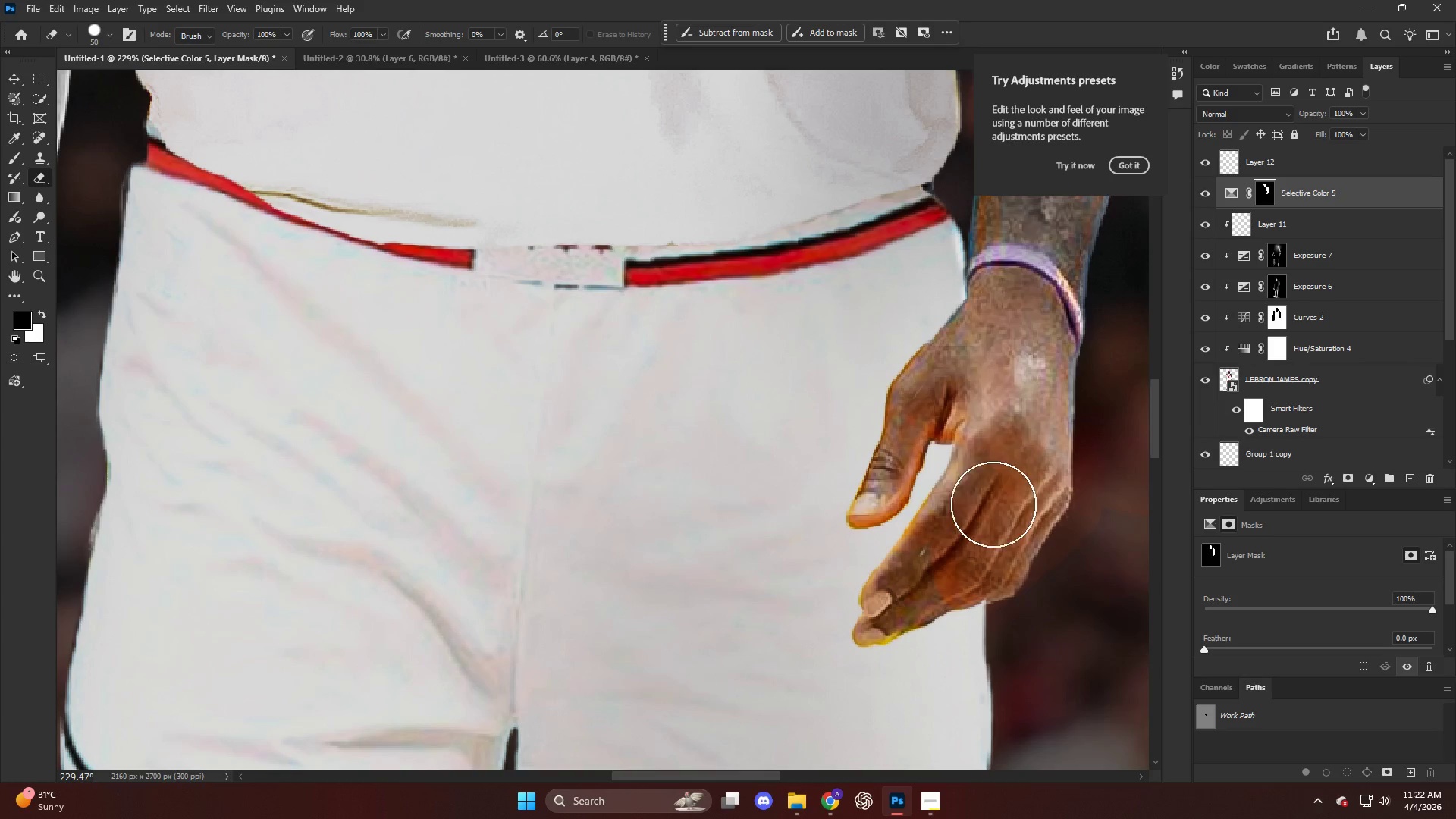 
hold_key(key=AltLeft, duration=0.45)
hold_key(key=AltLeft, duration=0.41)
scroll: coordinate [588, 281], scroll_direction: up, amount: 8.0
 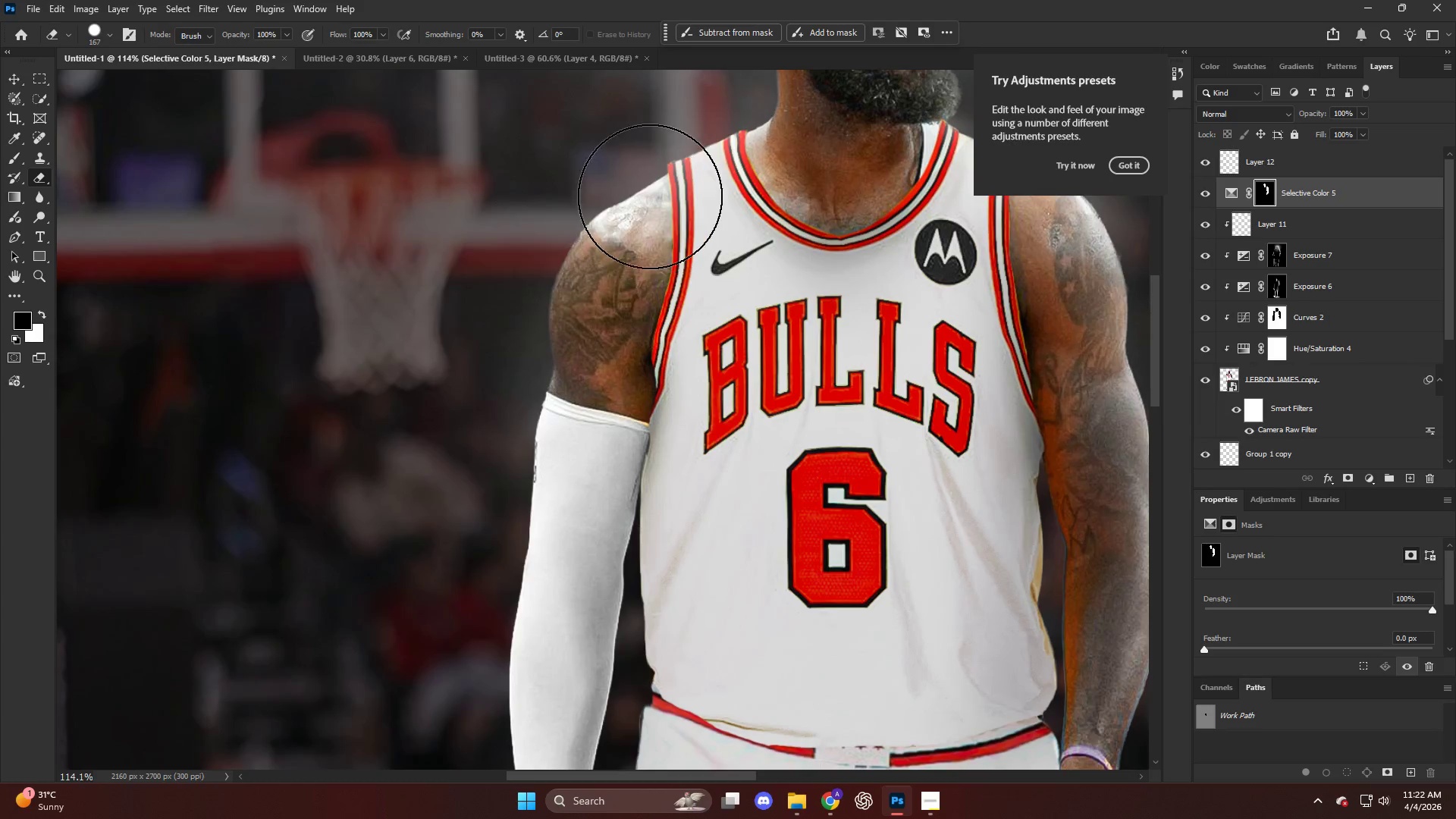 
left_click_drag(start_coordinate=[651, 196], to_coordinate=[598, 359])
 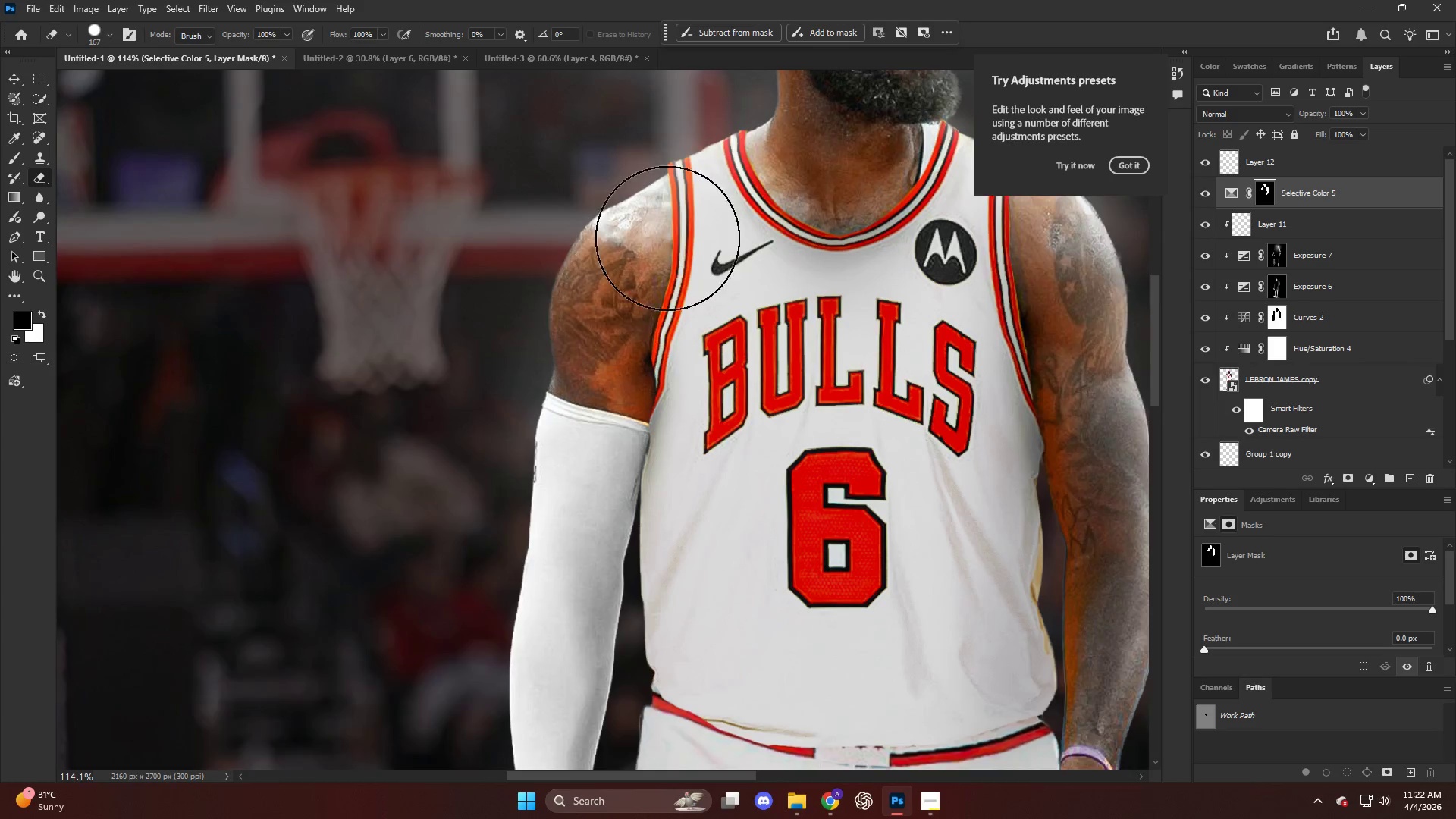 
left_click_drag(start_coordinate=[855, 162], to_coordinate=[860, 144])
 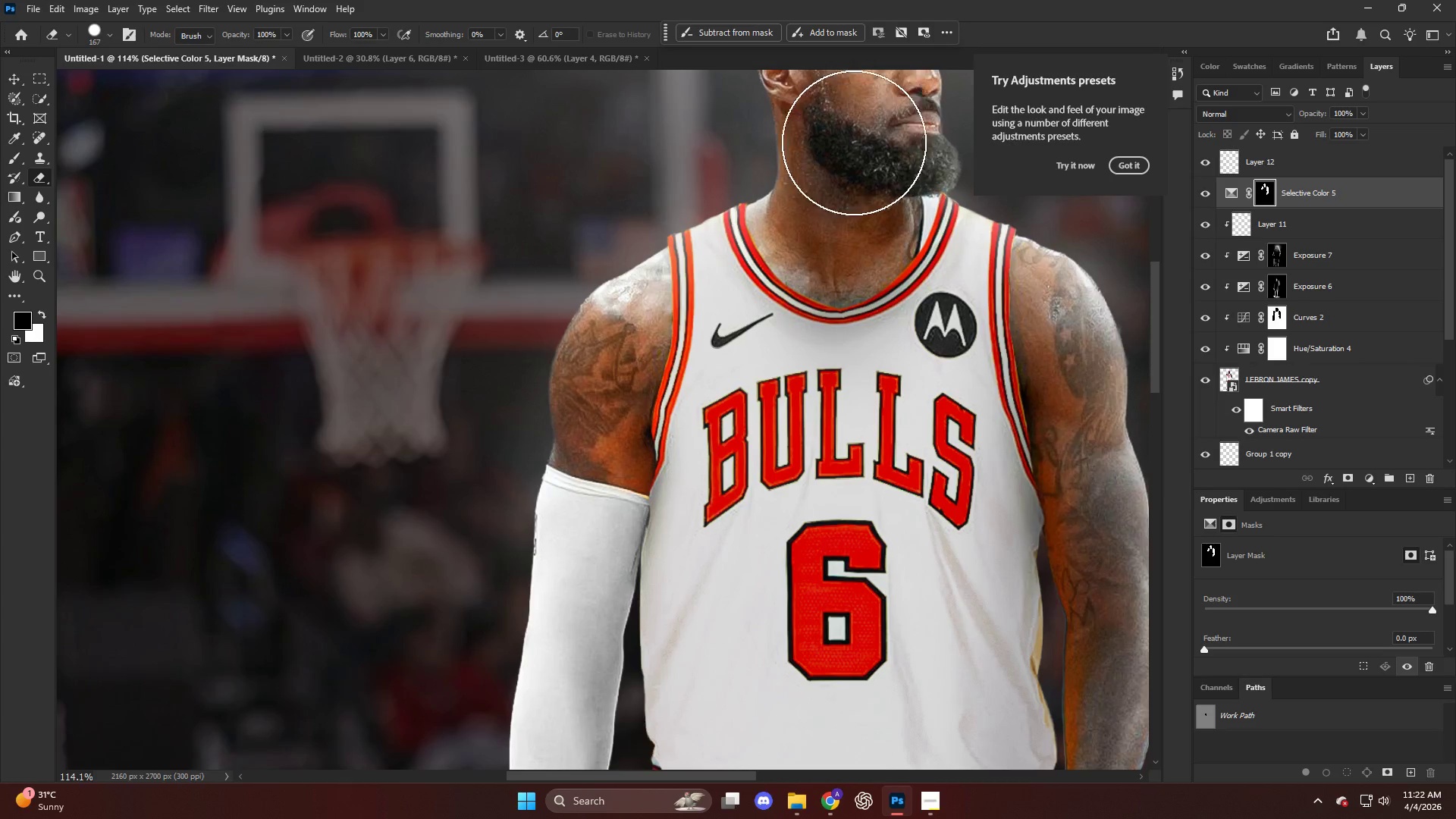 
scroll: coordinate [799, 182], scroll_direction: up, amount: 6.0
 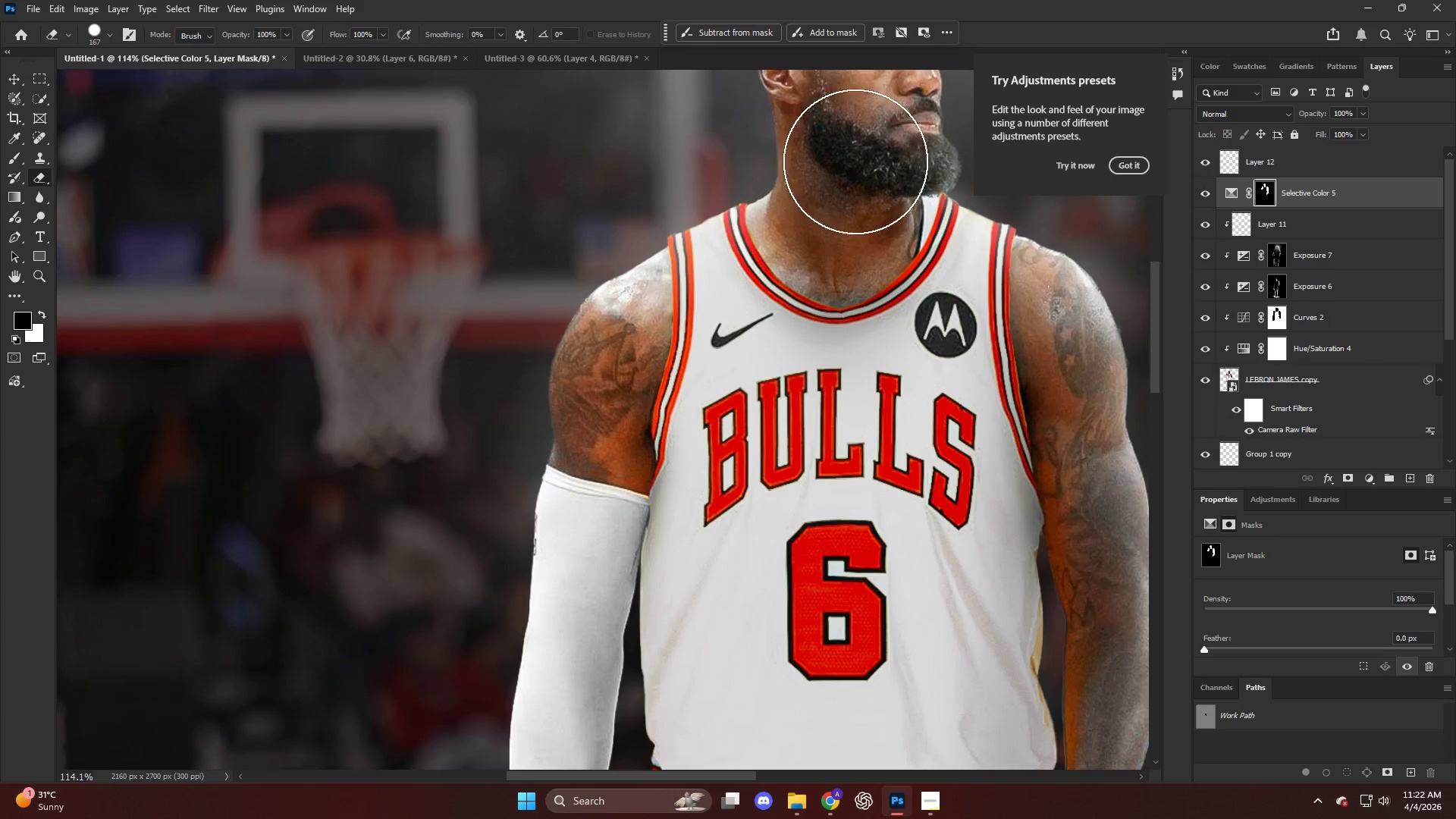 
key(Alt+AltLeft)
 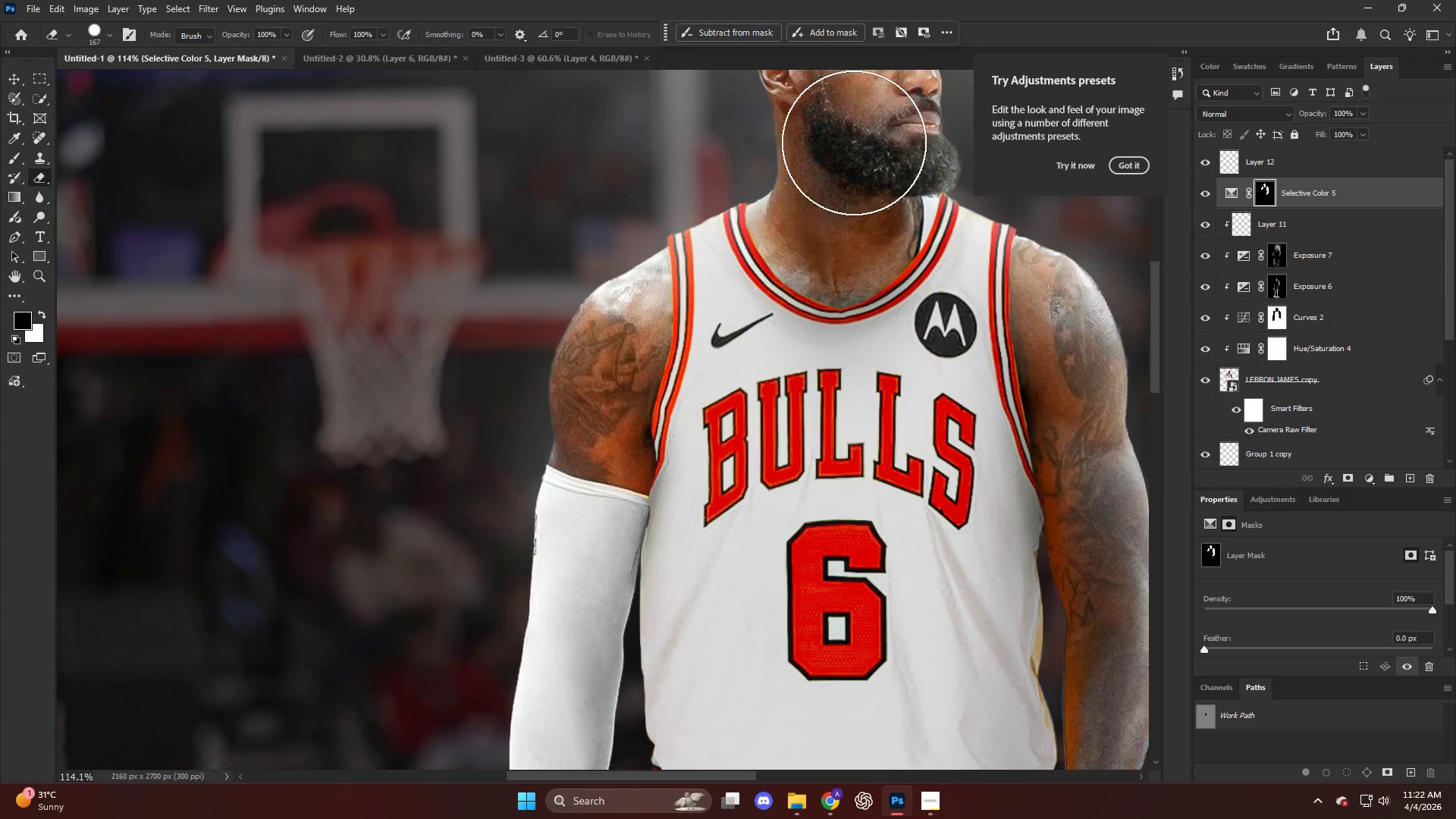 
left_click_drag(start_coordinate=[843, 159], to_coordinate=[794, 140])
 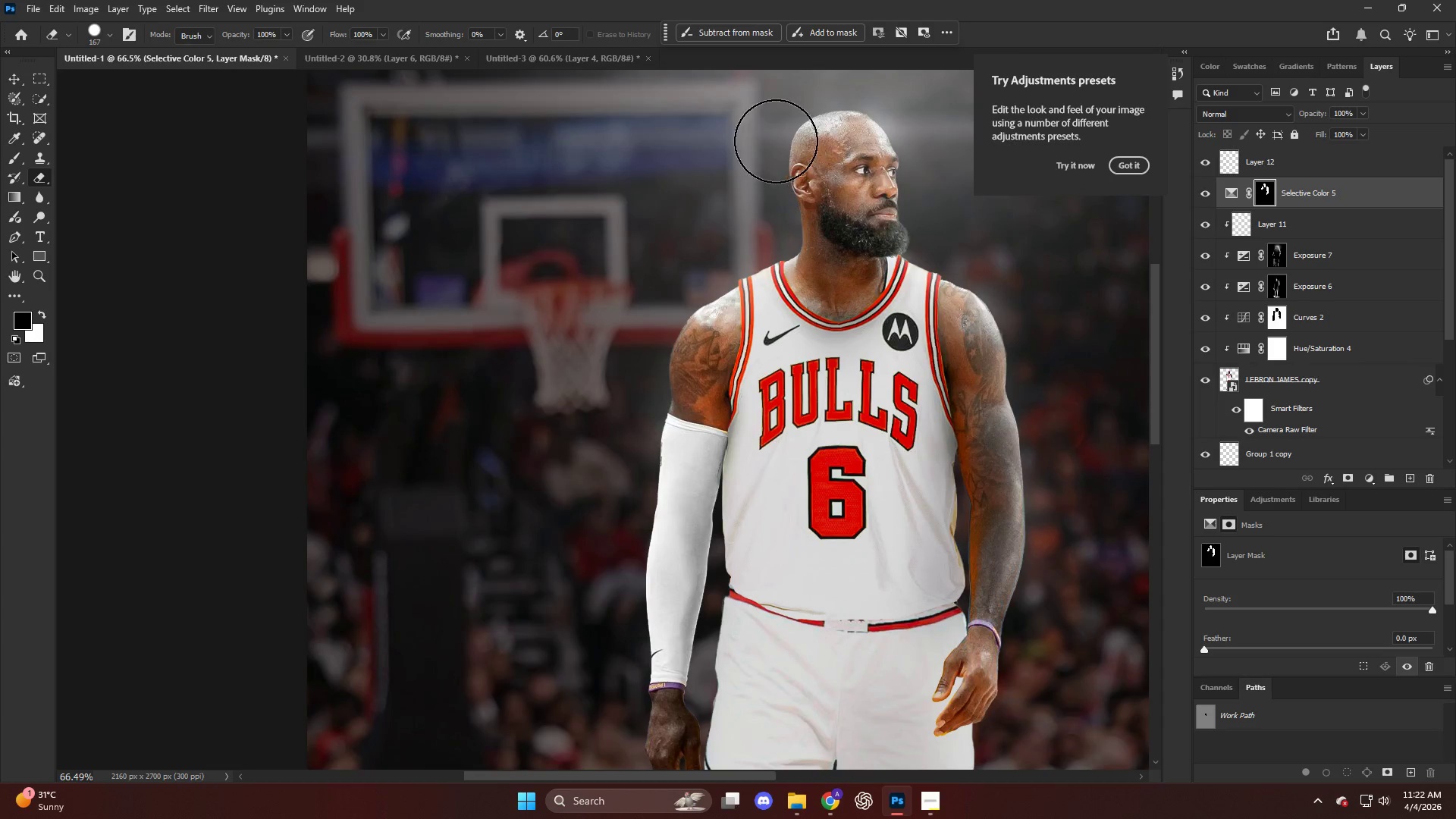 
hold_key(key=AltLeft, duration=0.41)
 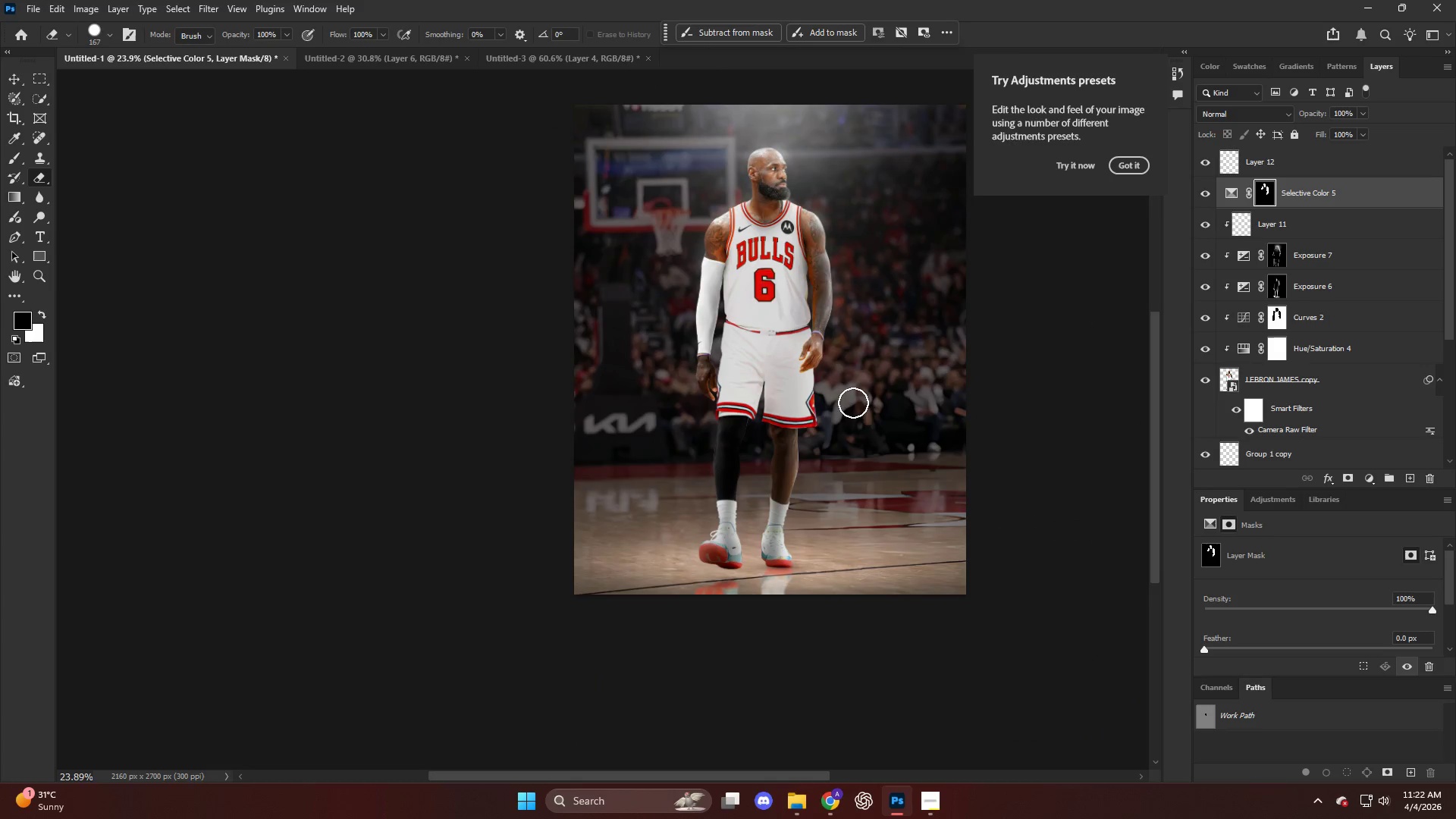 
scroll: coordinate [825, 174], scroll_direction: none, amount: 0.0
 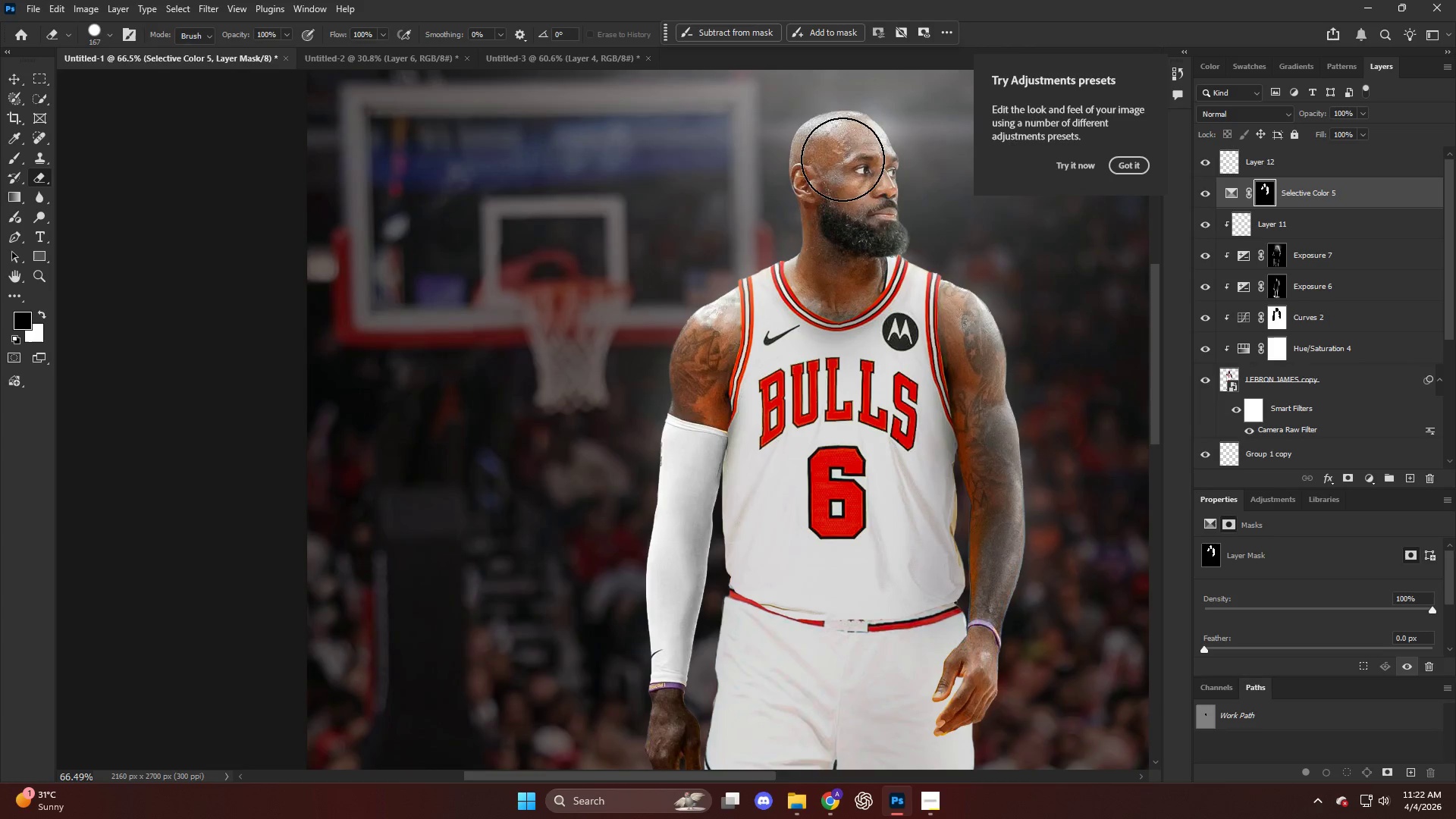 
key(Control+ControlLeft)
 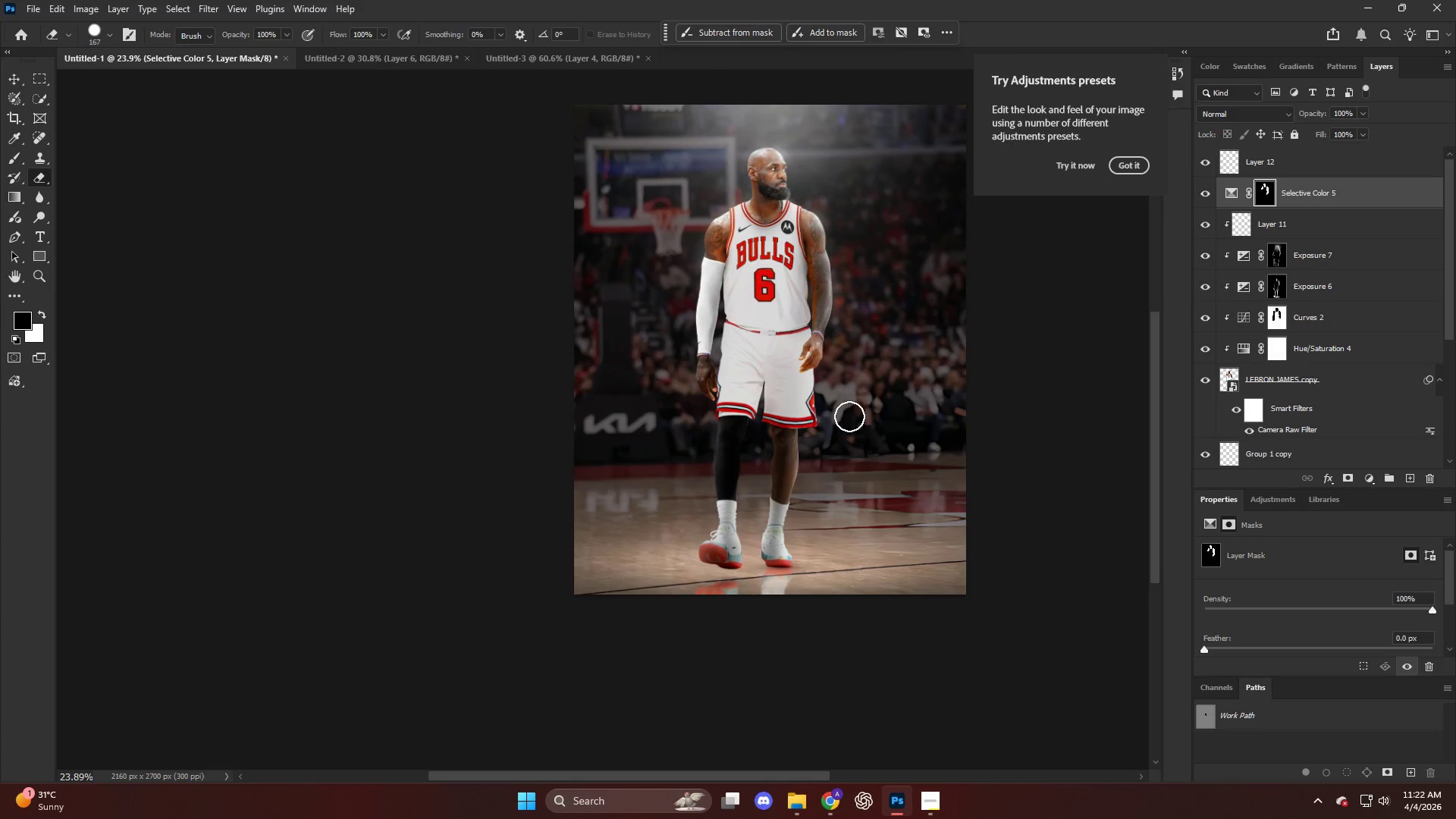 
hold_key(key=AltLeft, duration=0.42)
 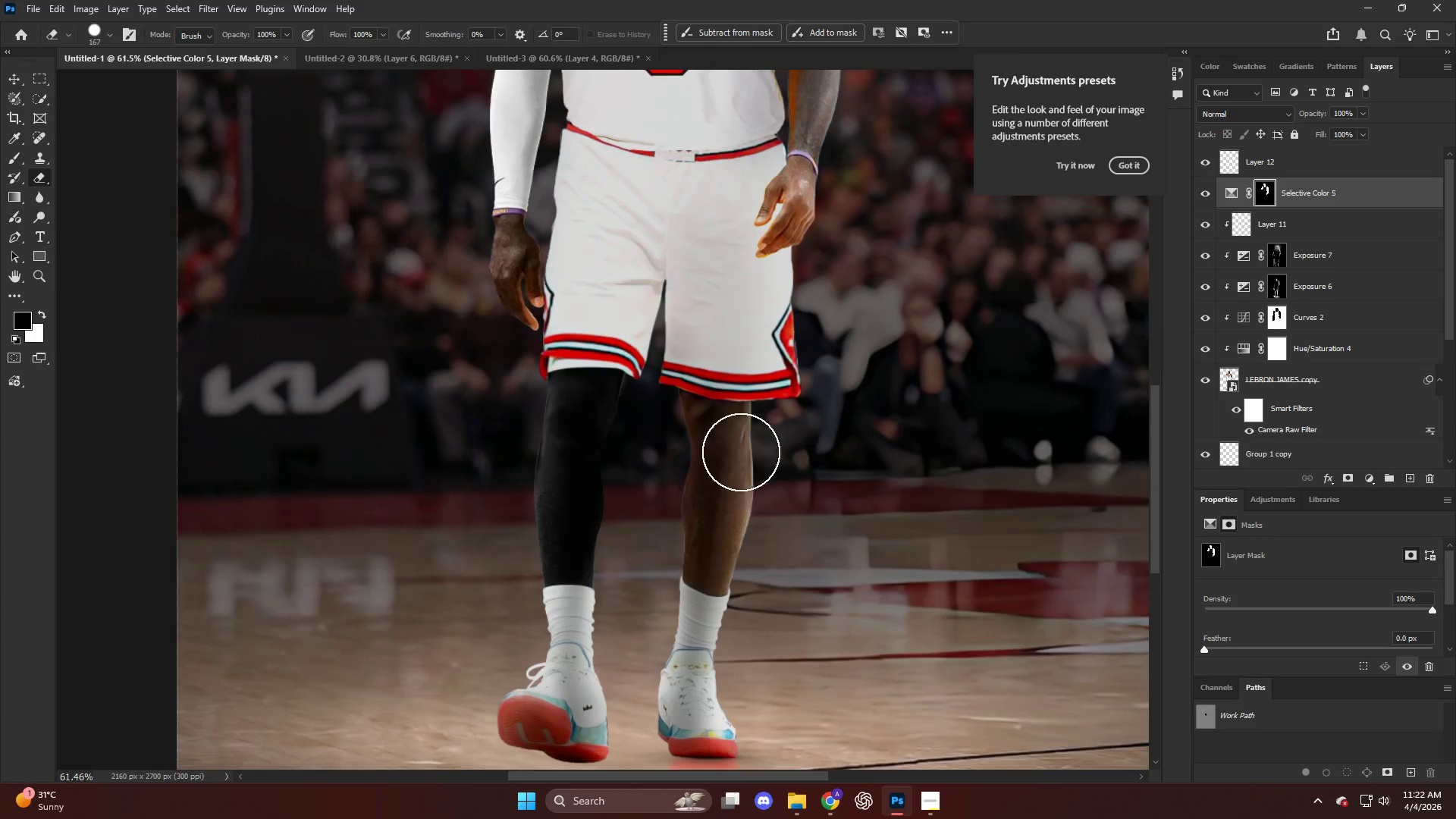 
left_click_drag(start_coordinate=[736, 447], to_coordinate=[703, 430])
 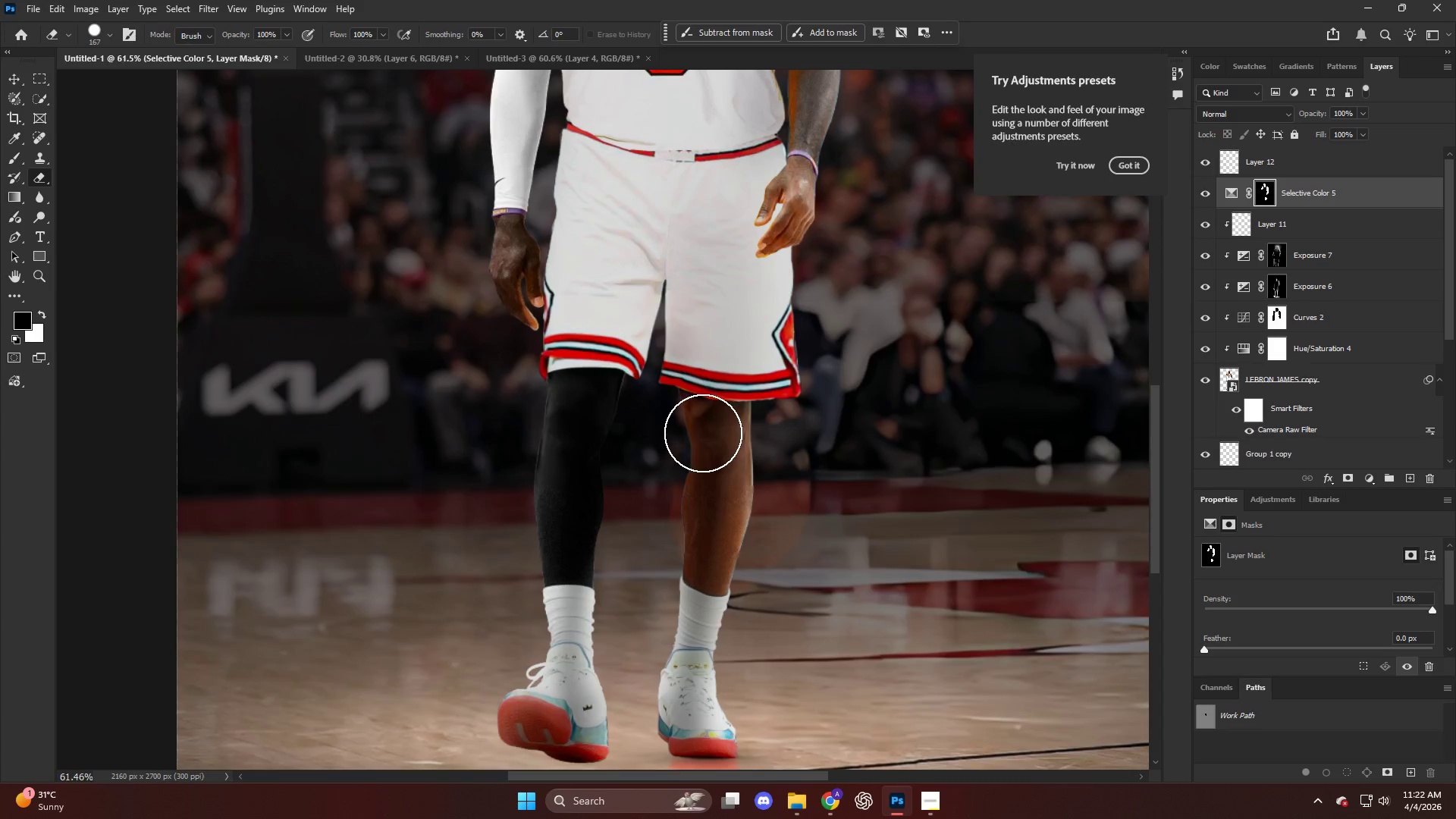 
scroll: coordinate [801, 471], scroll_direction: down, amount: 7.0
 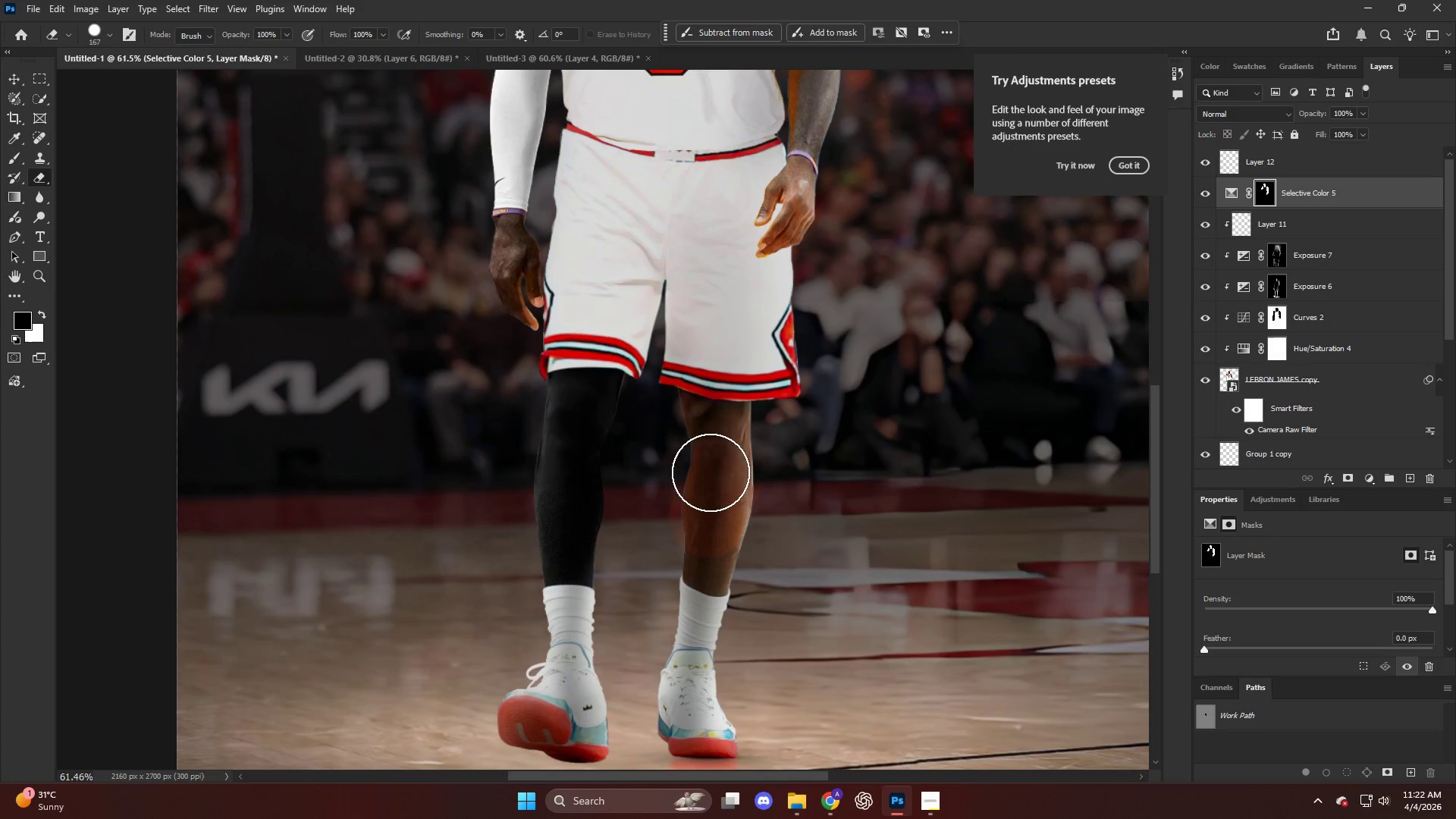 
key(Alt+AltLeft)
 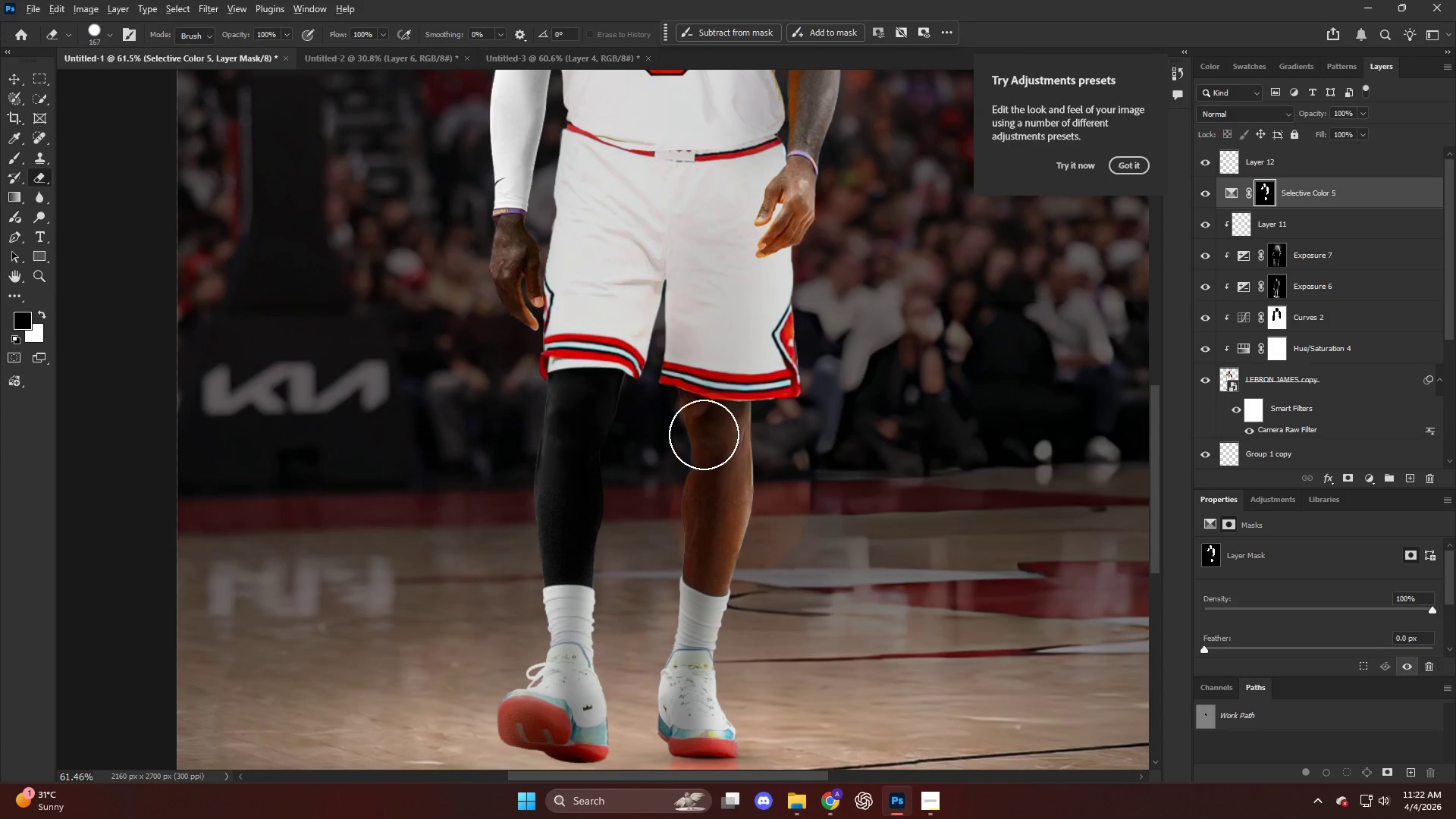 
scroll: coordinate [755, 340], scroll_direction: up, amount: 3.0
 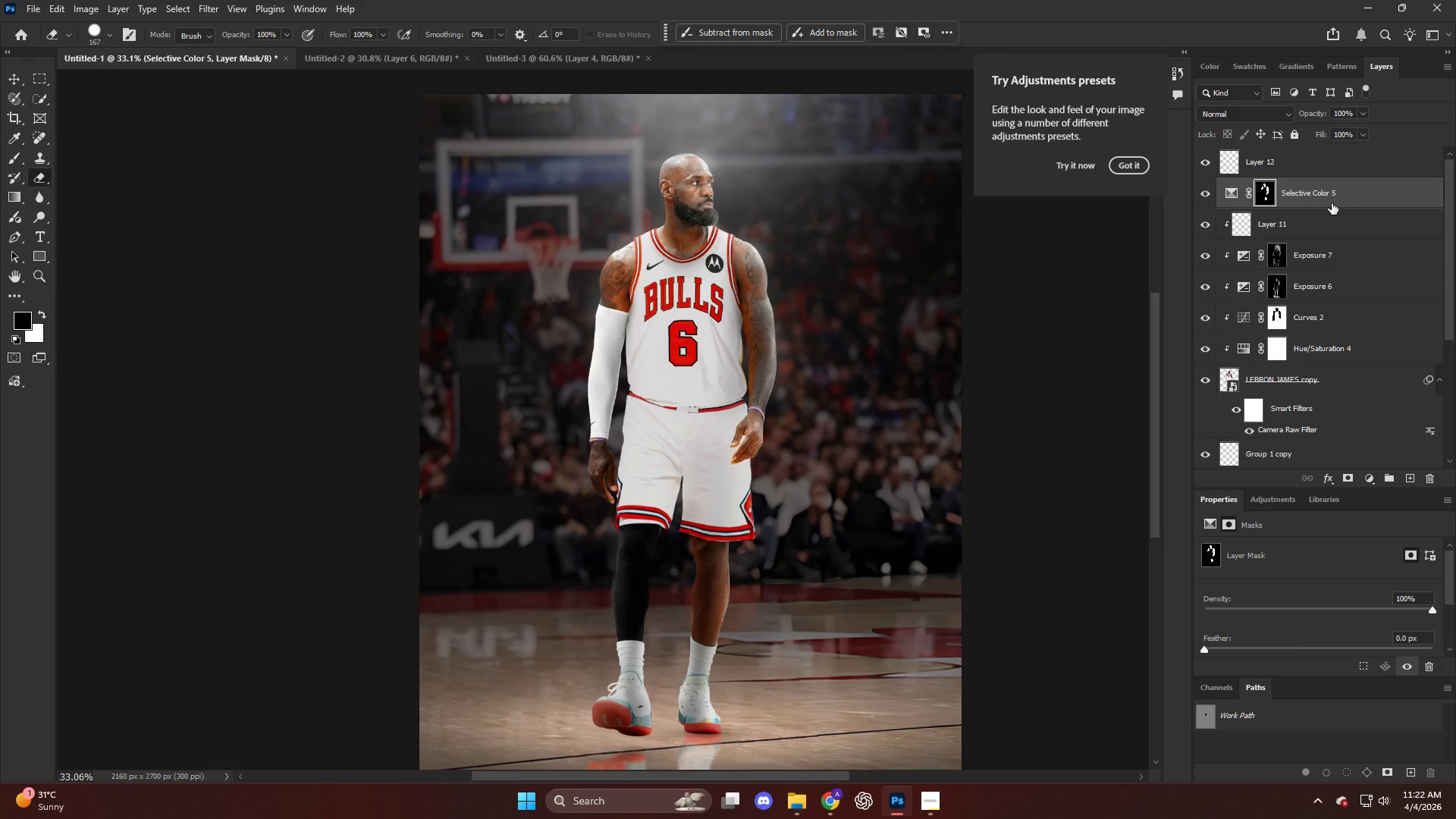 
mouse_move([1310, 203])
 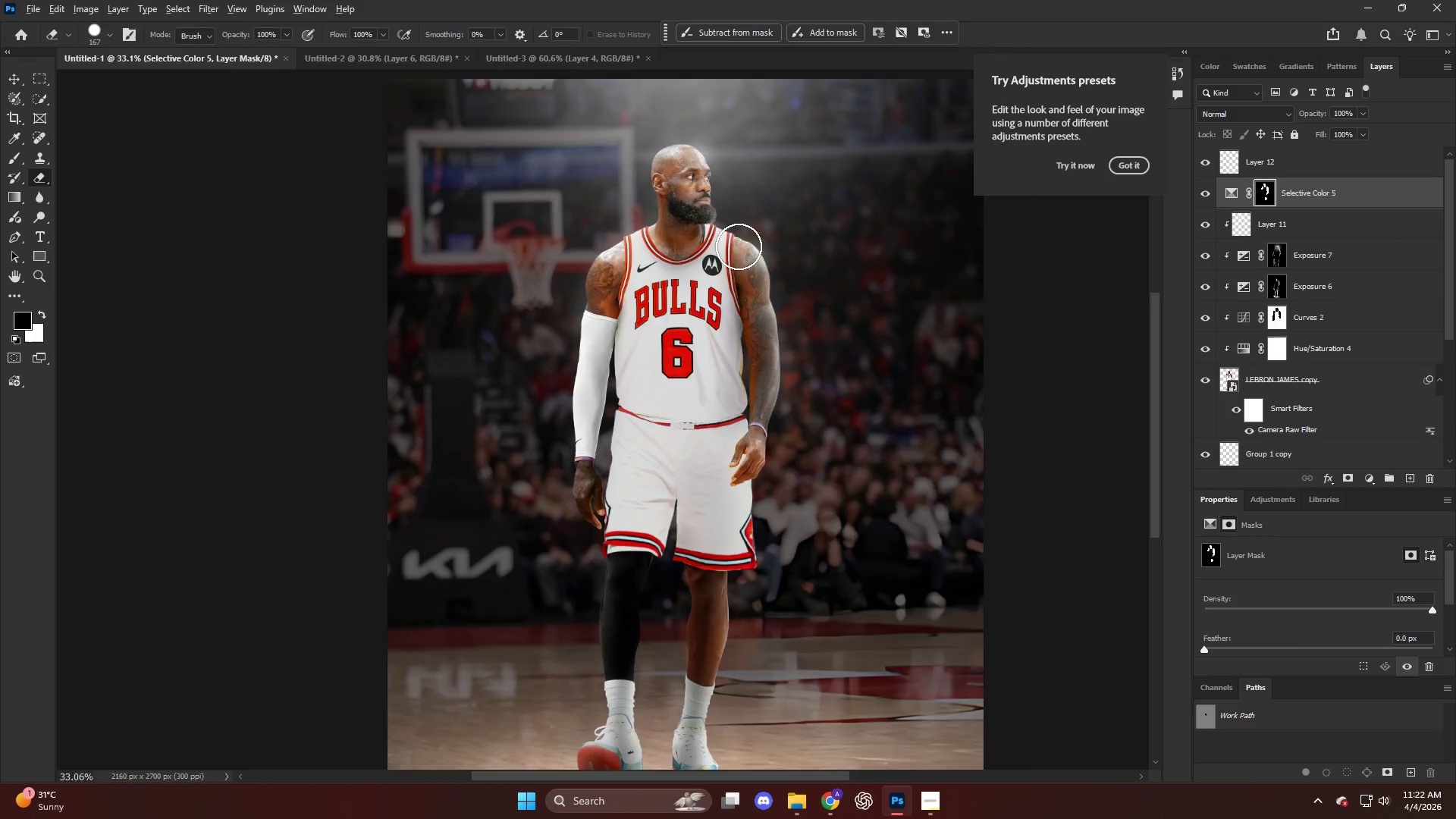 
hold_key(key=AltLeft, duration=0.55)
scroll: coordinate [702, 352], scroll_direction: up, amount: 10.0
 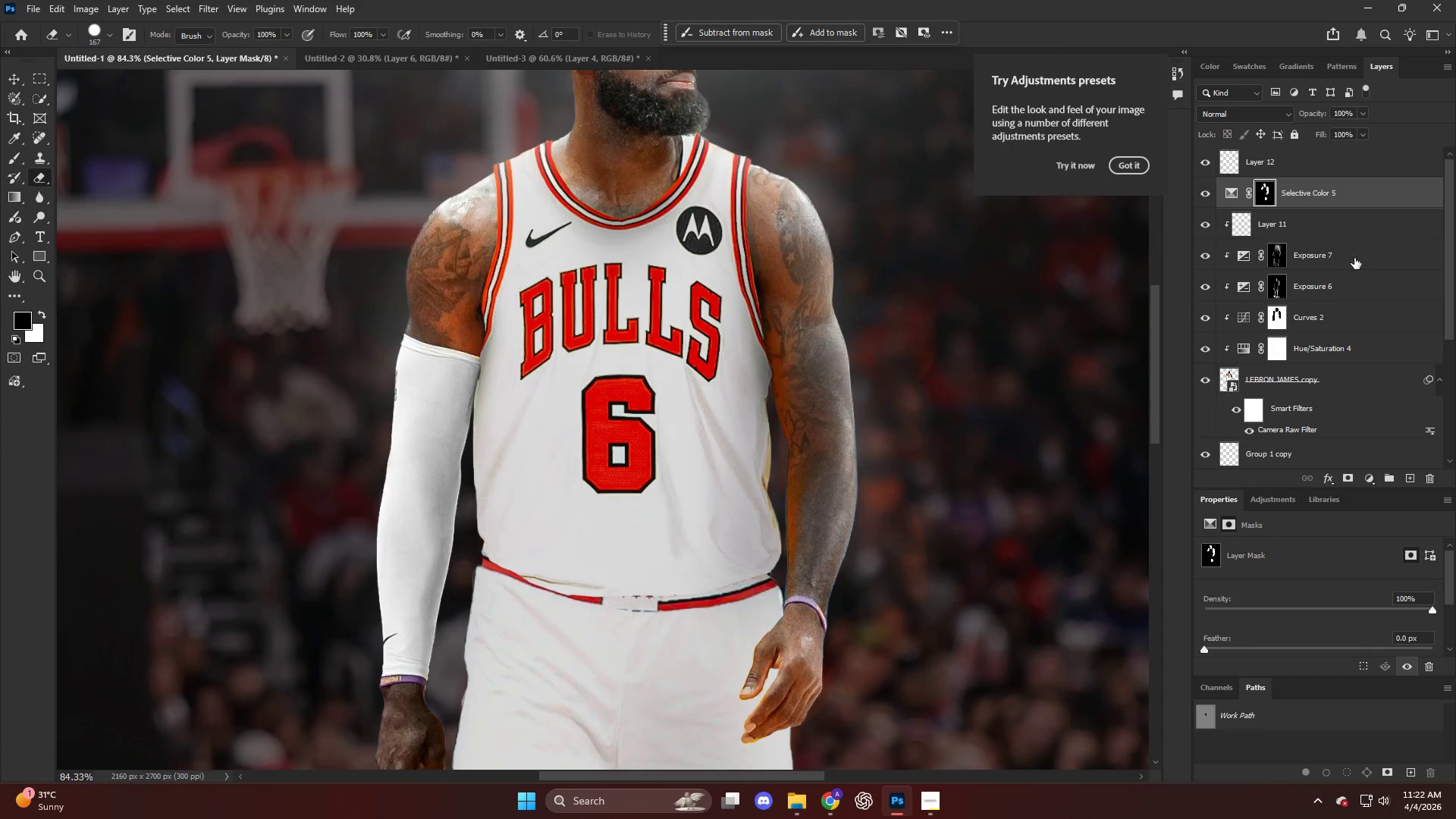 
left_click([1345, 260])
 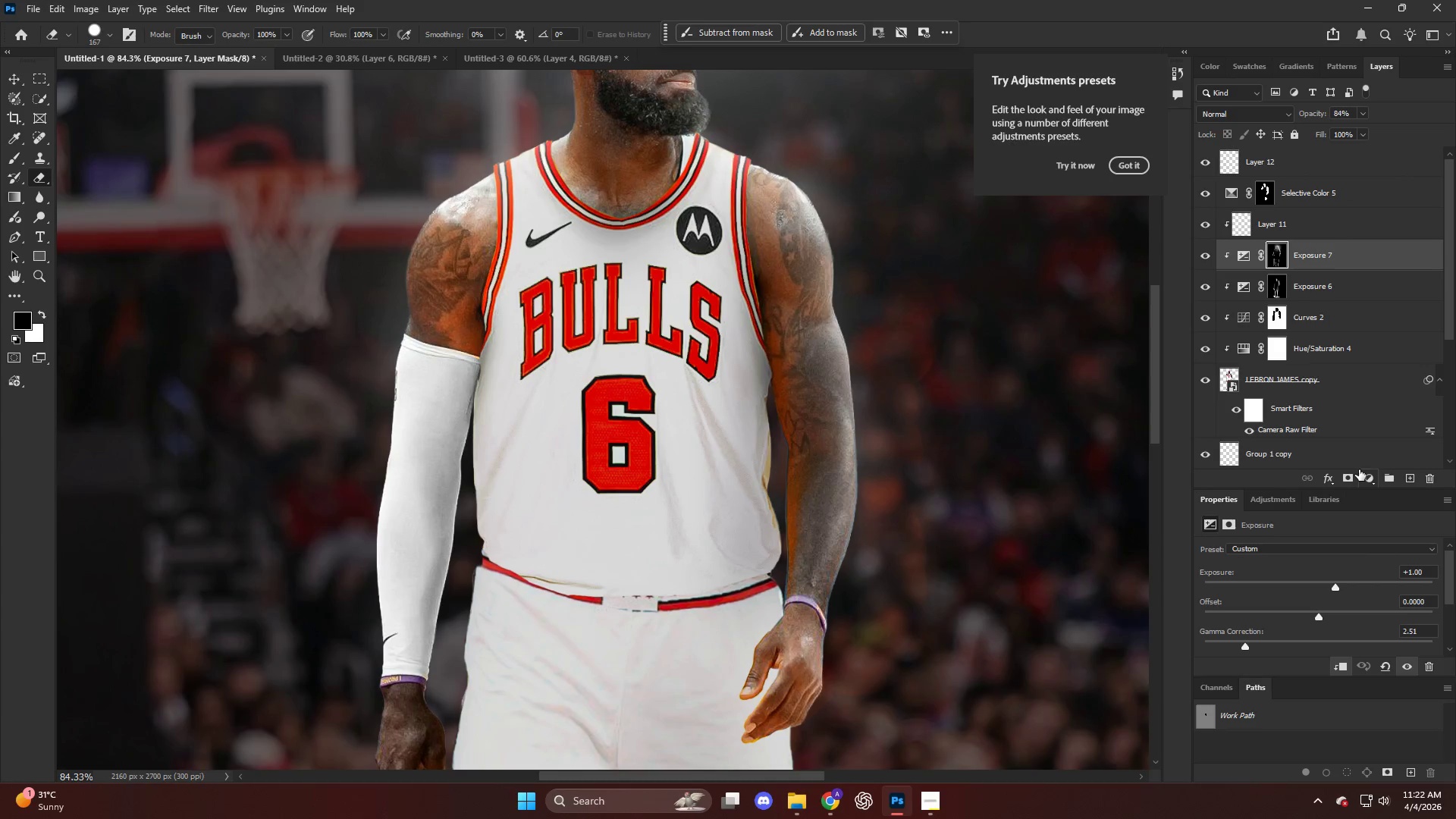 
left_click([1373, 472])
 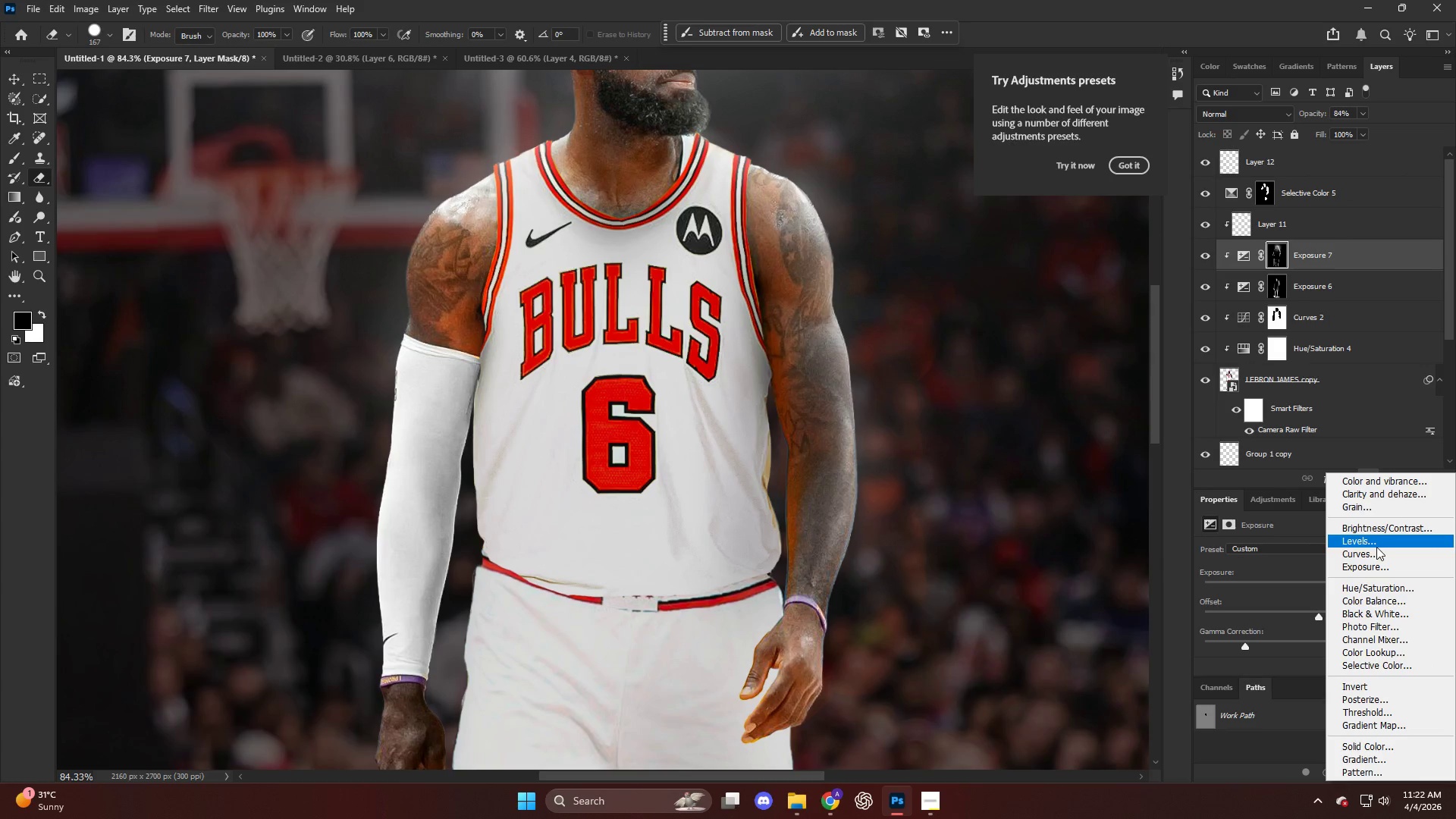 
scroll: coordinate [1359, 544], scroll_direction: down, amount: 5.0
 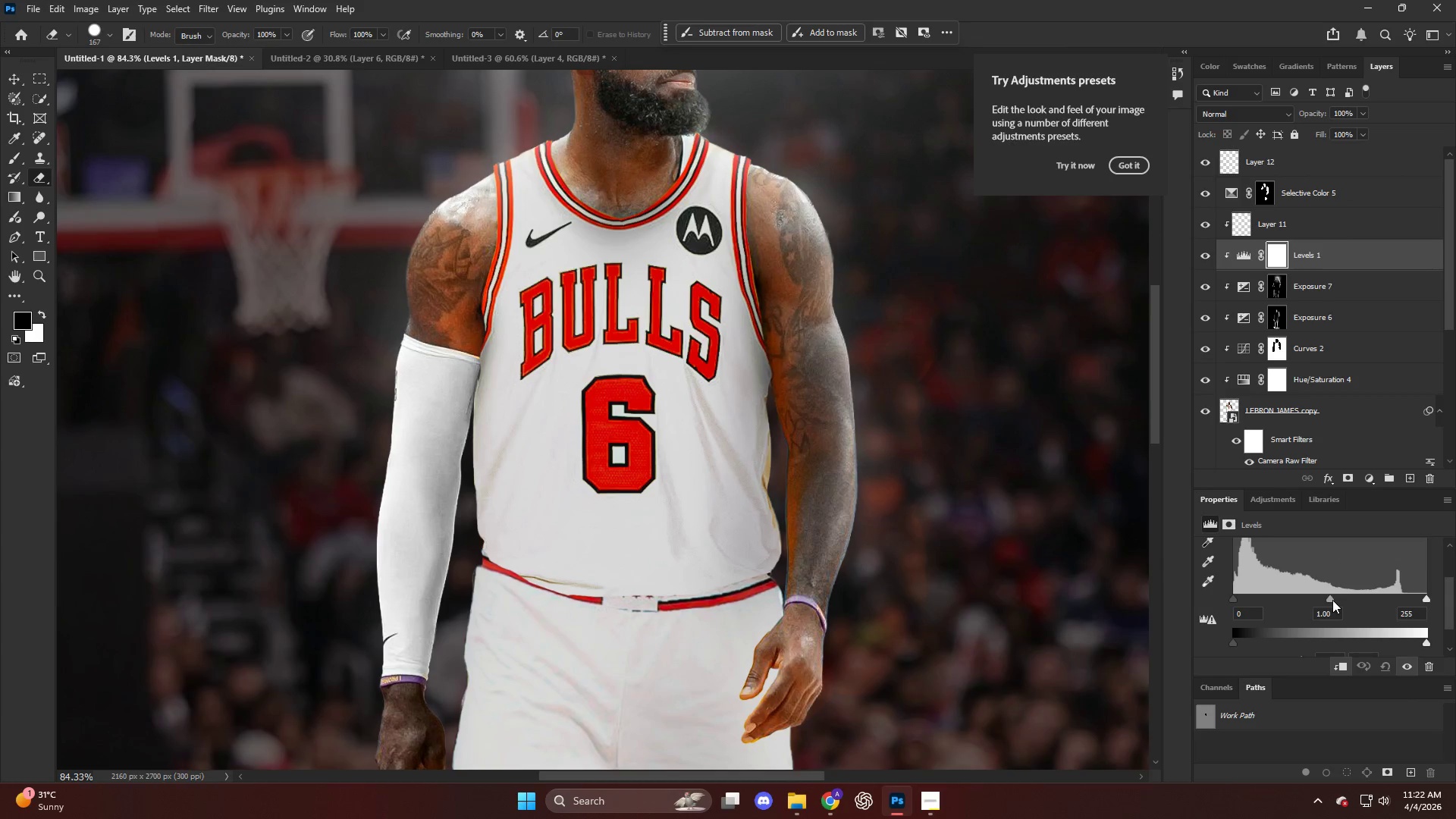 
left_click_drag(start_coordinate=[1332, 600], to_coordinate=[1070, 573])
 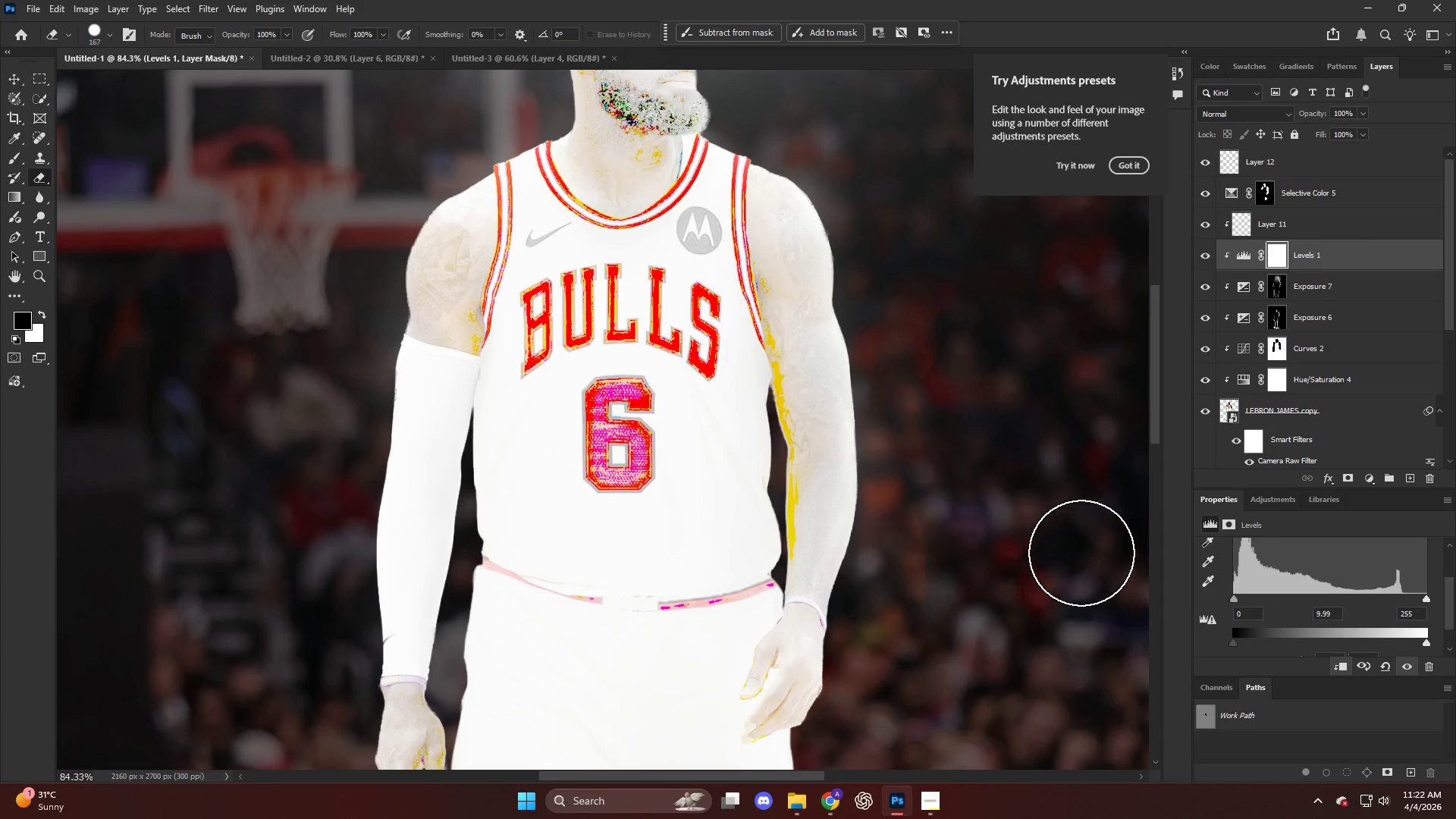 
key(Control+ControlLeft)
 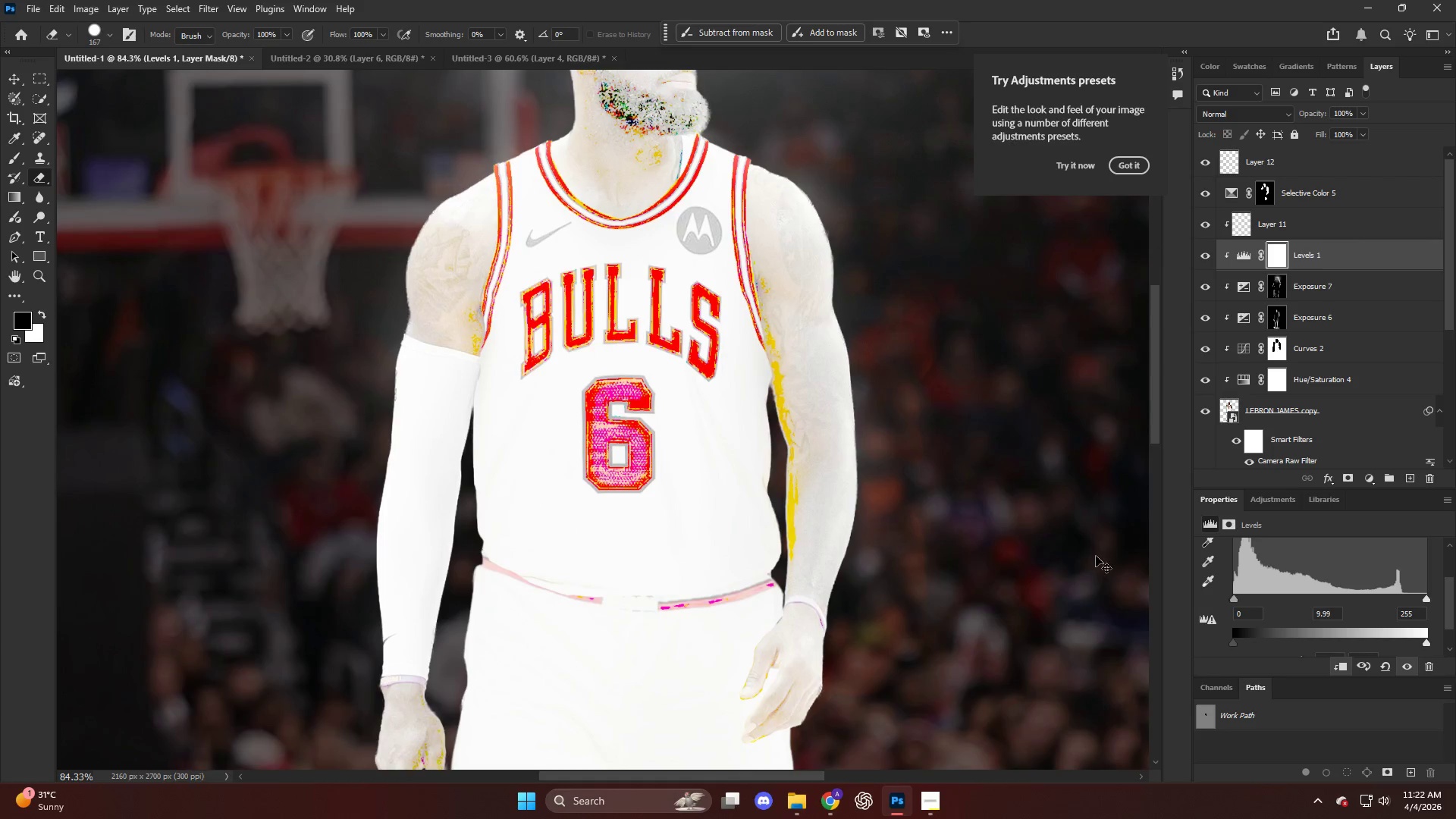 
key(Control+Z)
 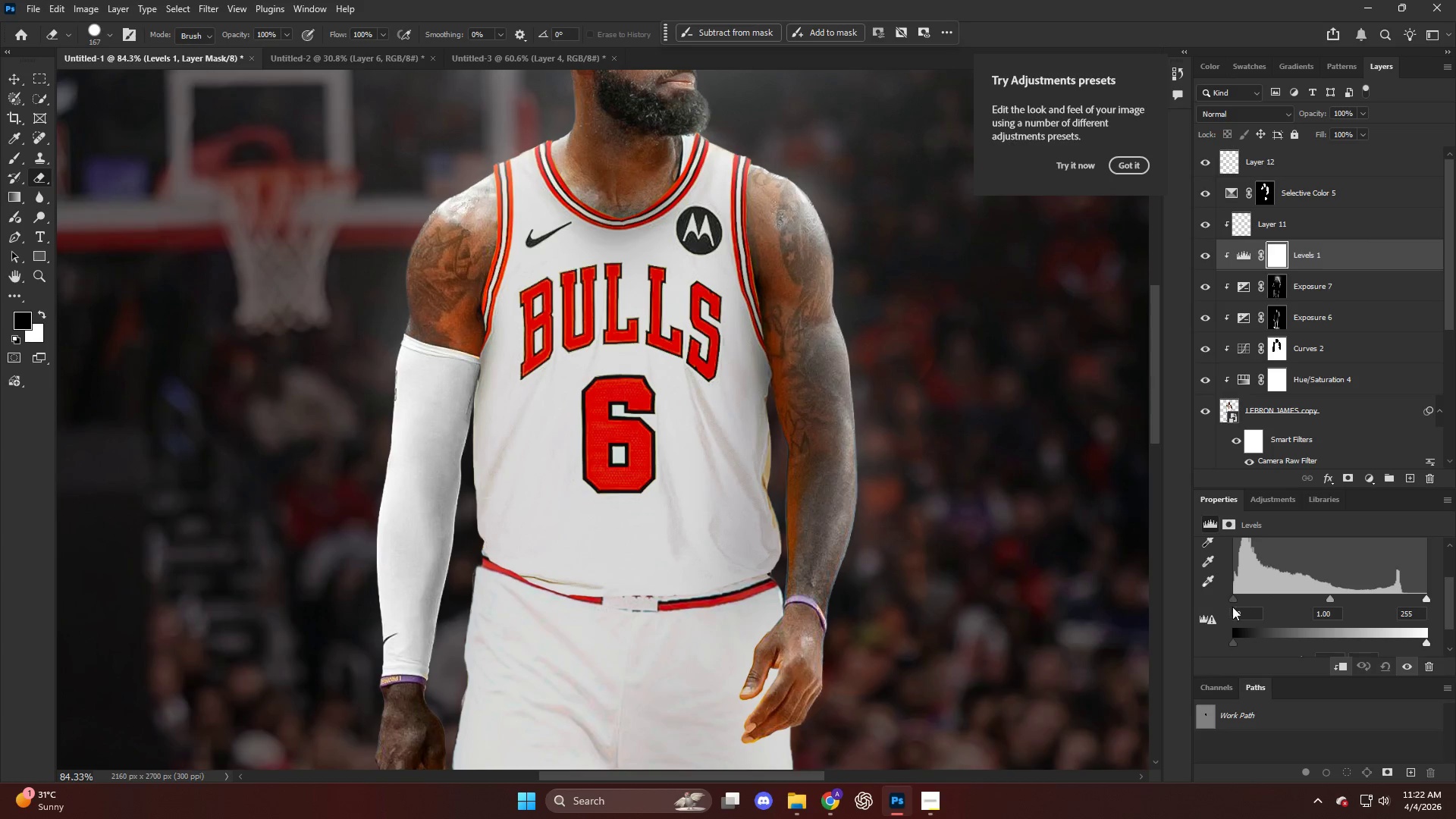 
left_click_drag(start_coordinate=[1230, 599], to_coordinate=[1192, 604])
 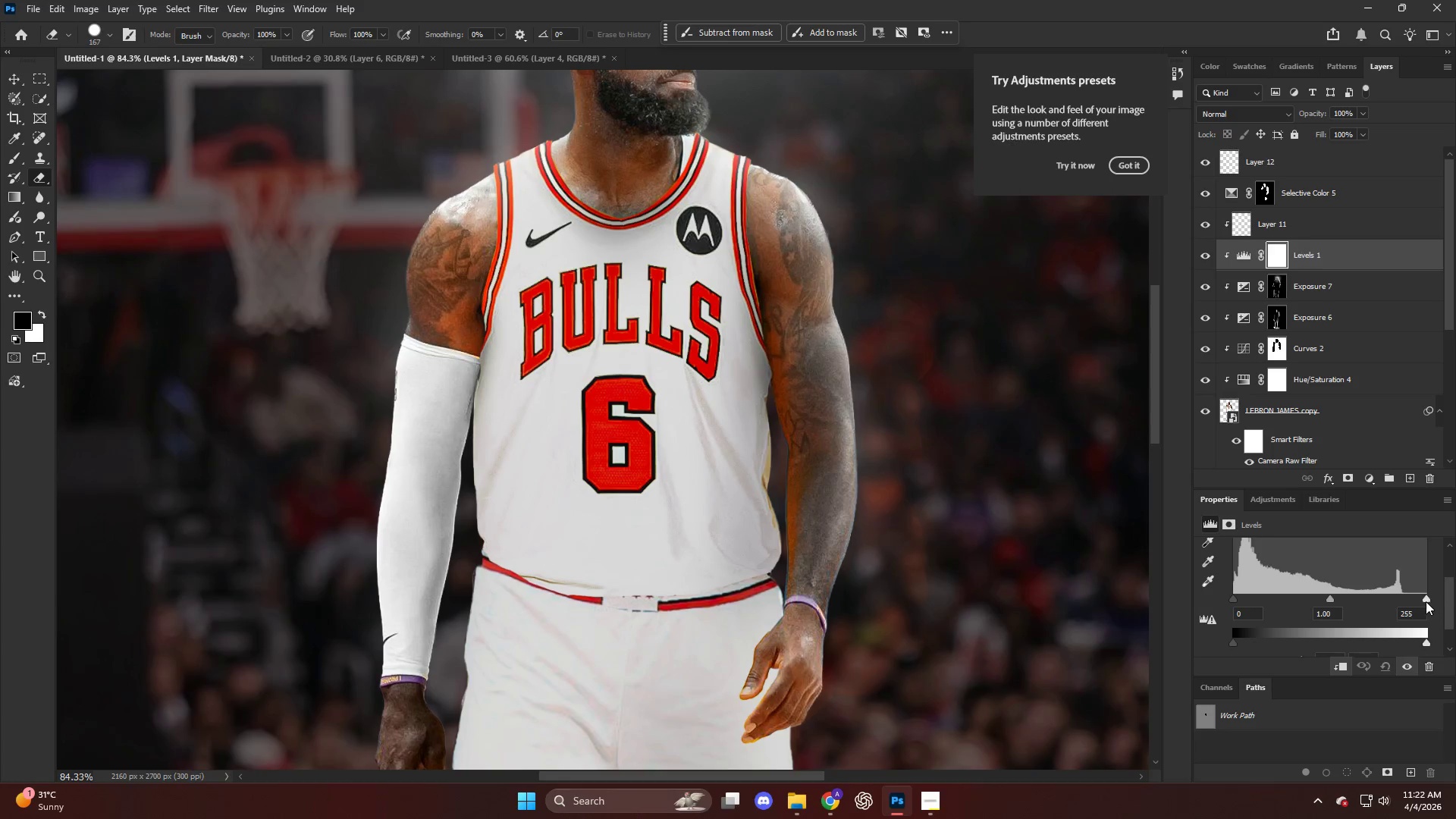 
left_click_drag(start_coordinate=[1426, 598], to_coordinate=[1455, 612])
 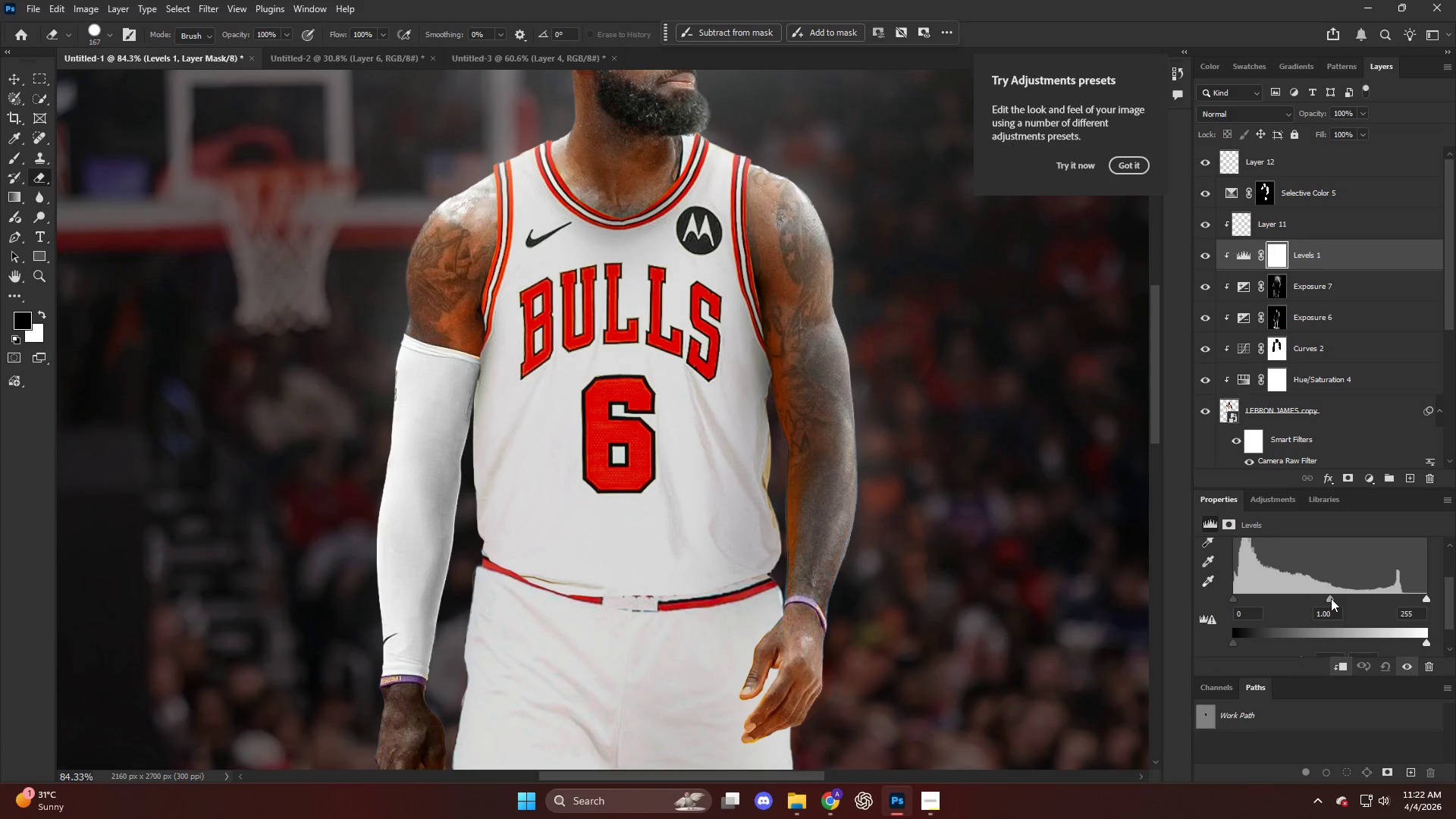 
left_click_drag(start_coordinate=[1331, 595], to_coordinate=[1303, 598])
 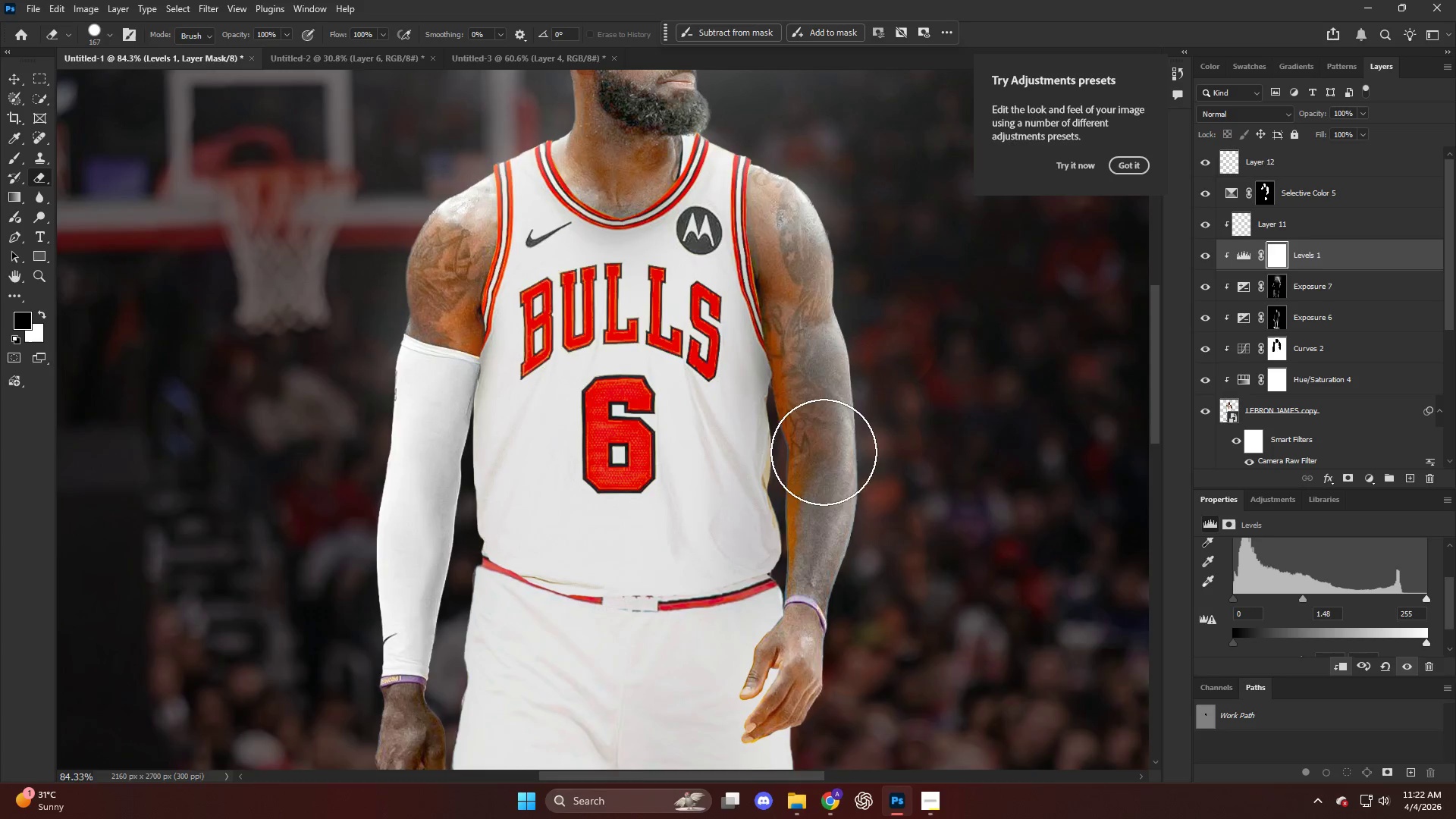 
hold_key(key=AltLeft, duration=0.31)
scroll: coordinate [783, 434], scroll_direction: down, amount: 7.0
 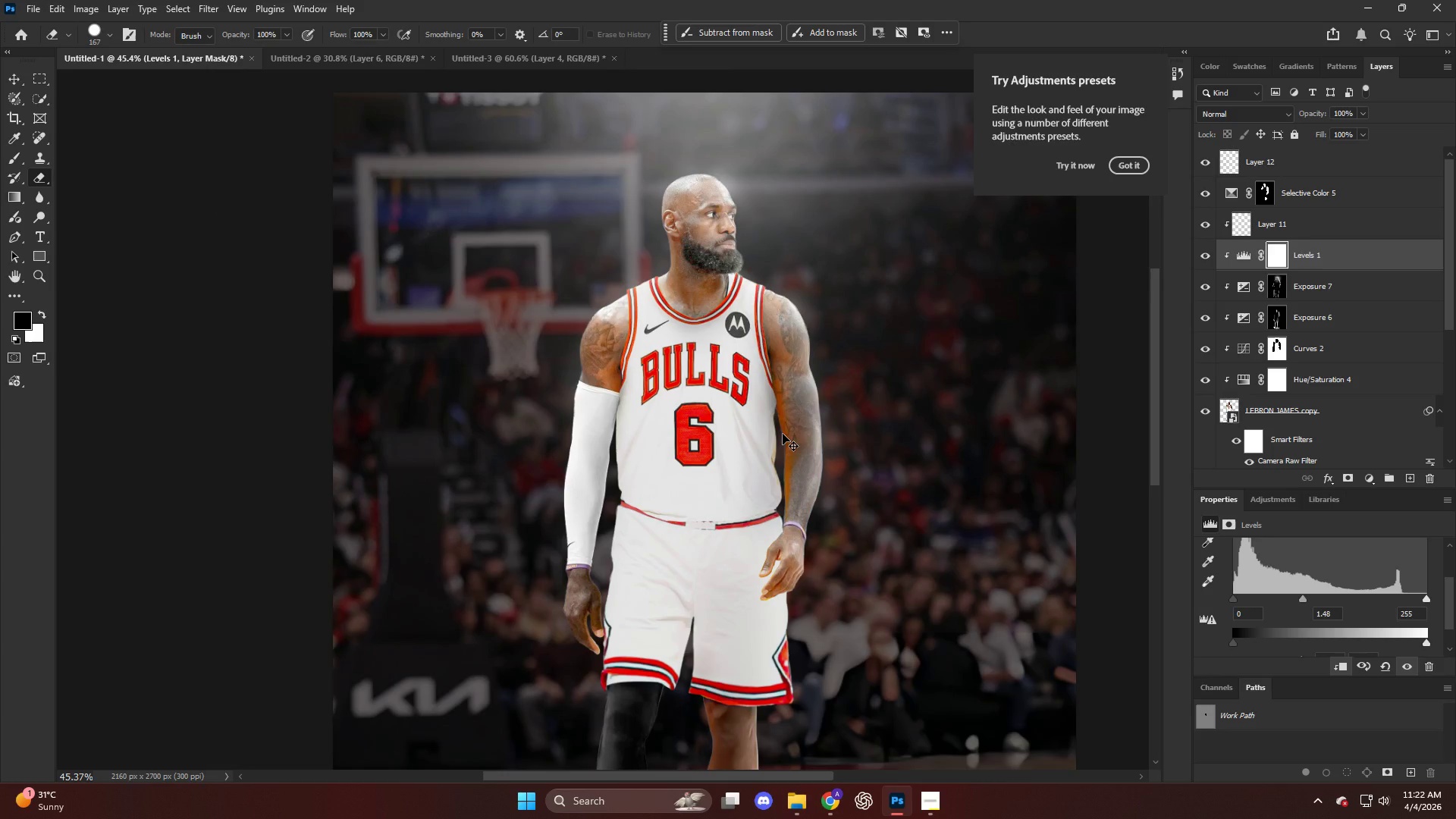 
key(Control+I)
 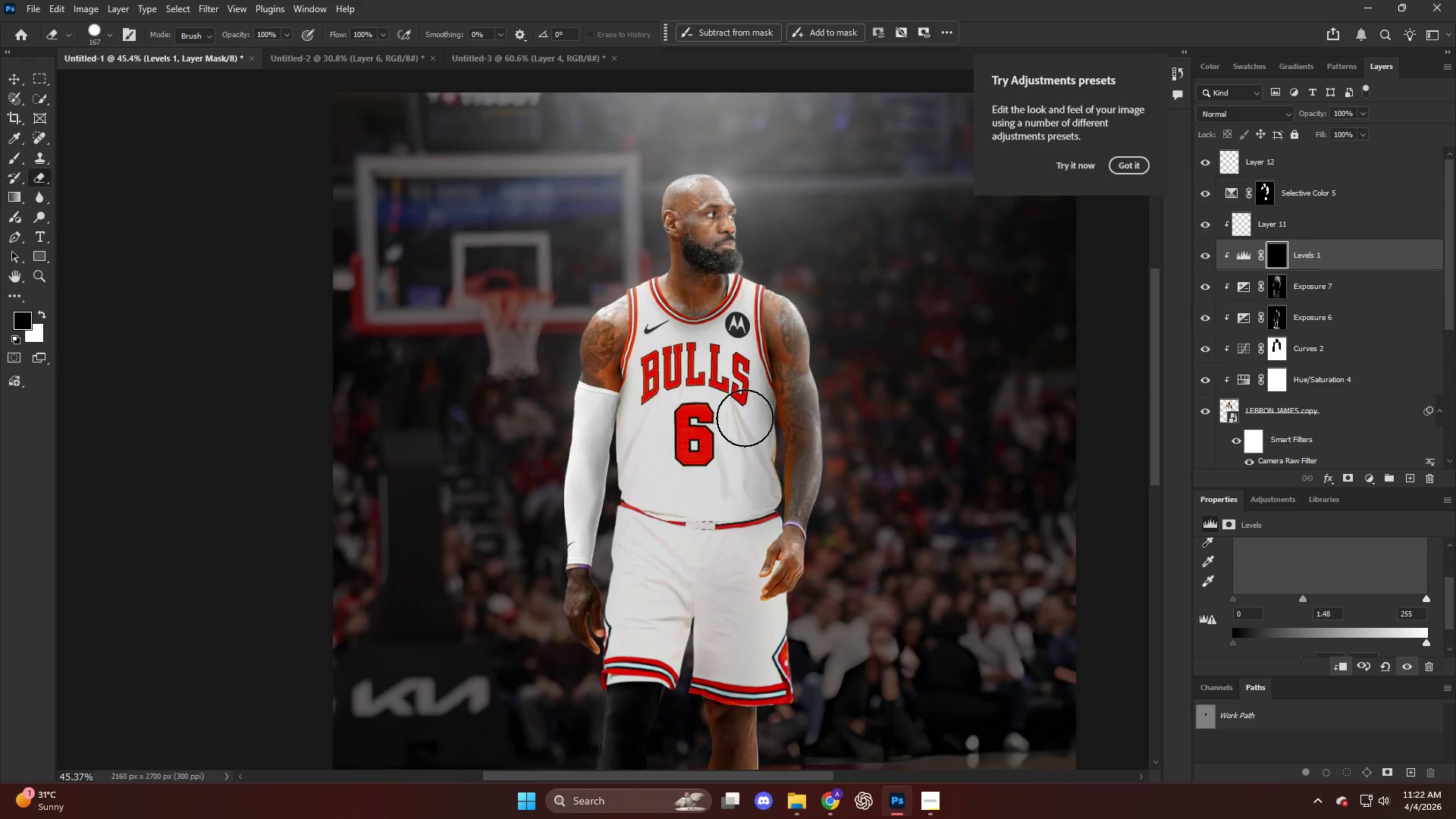 
key(E)
 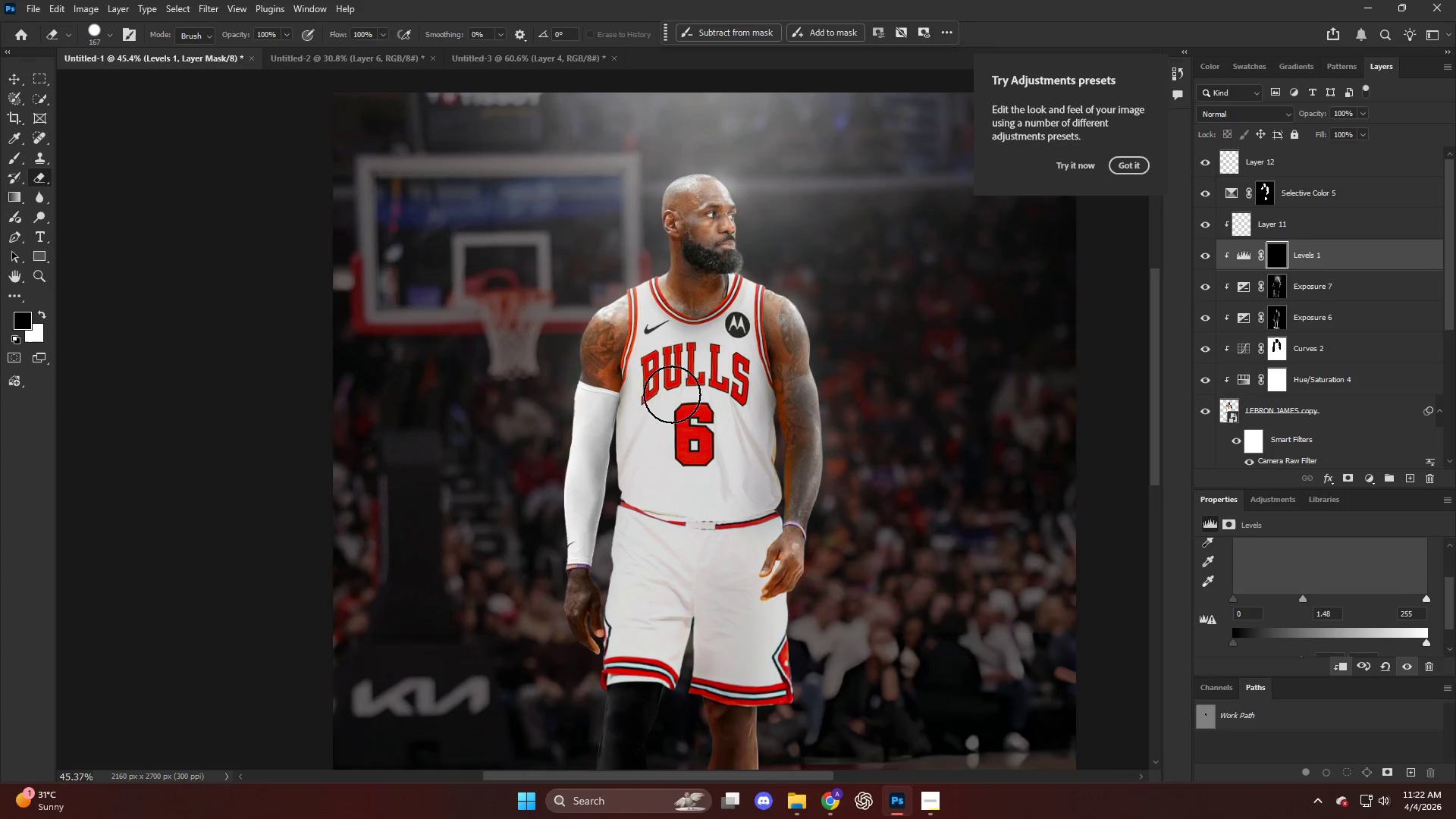 
hold_key(key=AltLeft, duration=0.55)
scroll: coordinate [667, 394], scroll_direction: up, amount: 5.0
 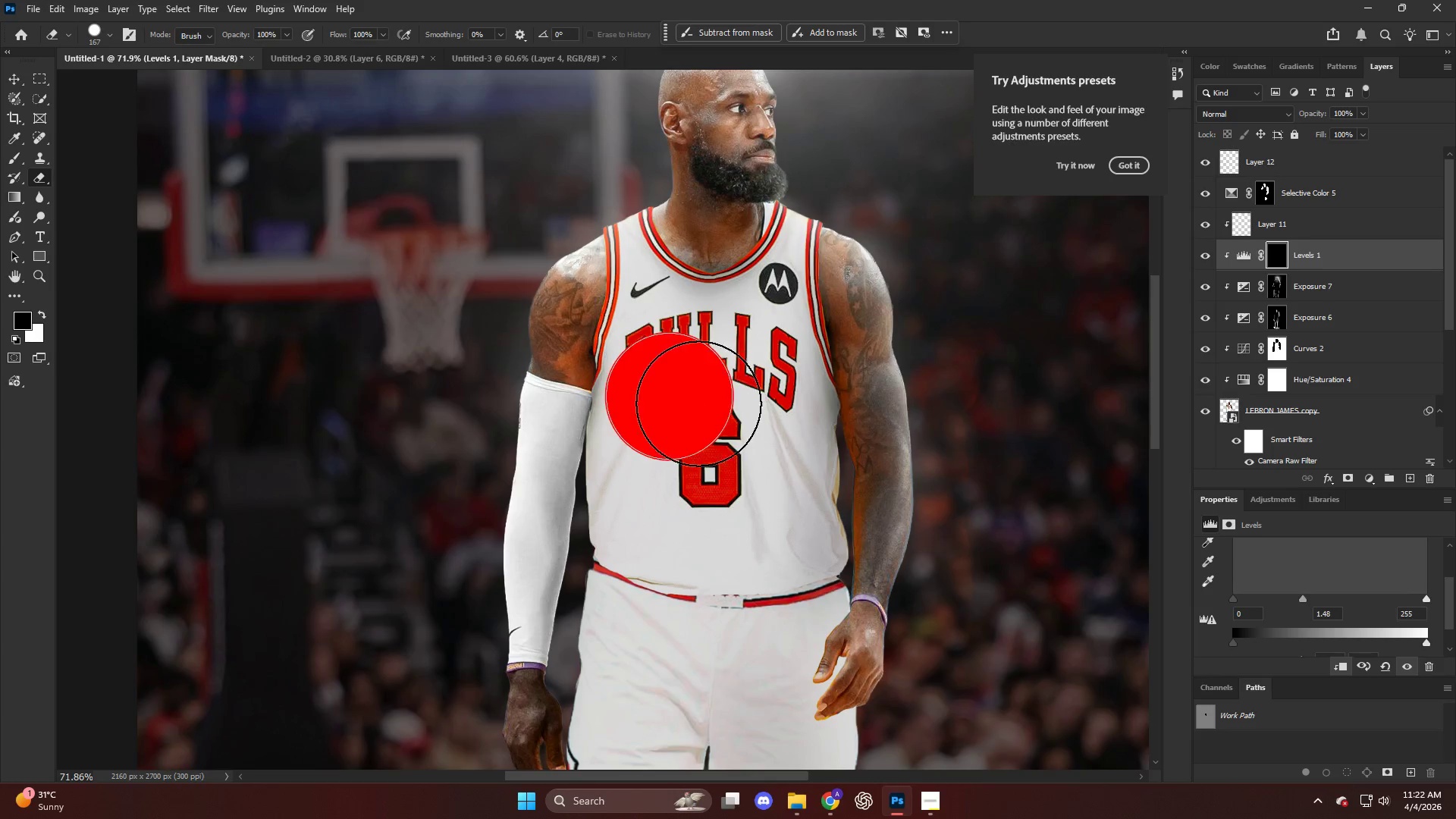 
left_click_drag(start_coordinate=[698, 357], to_coordinate=[700, 642])
 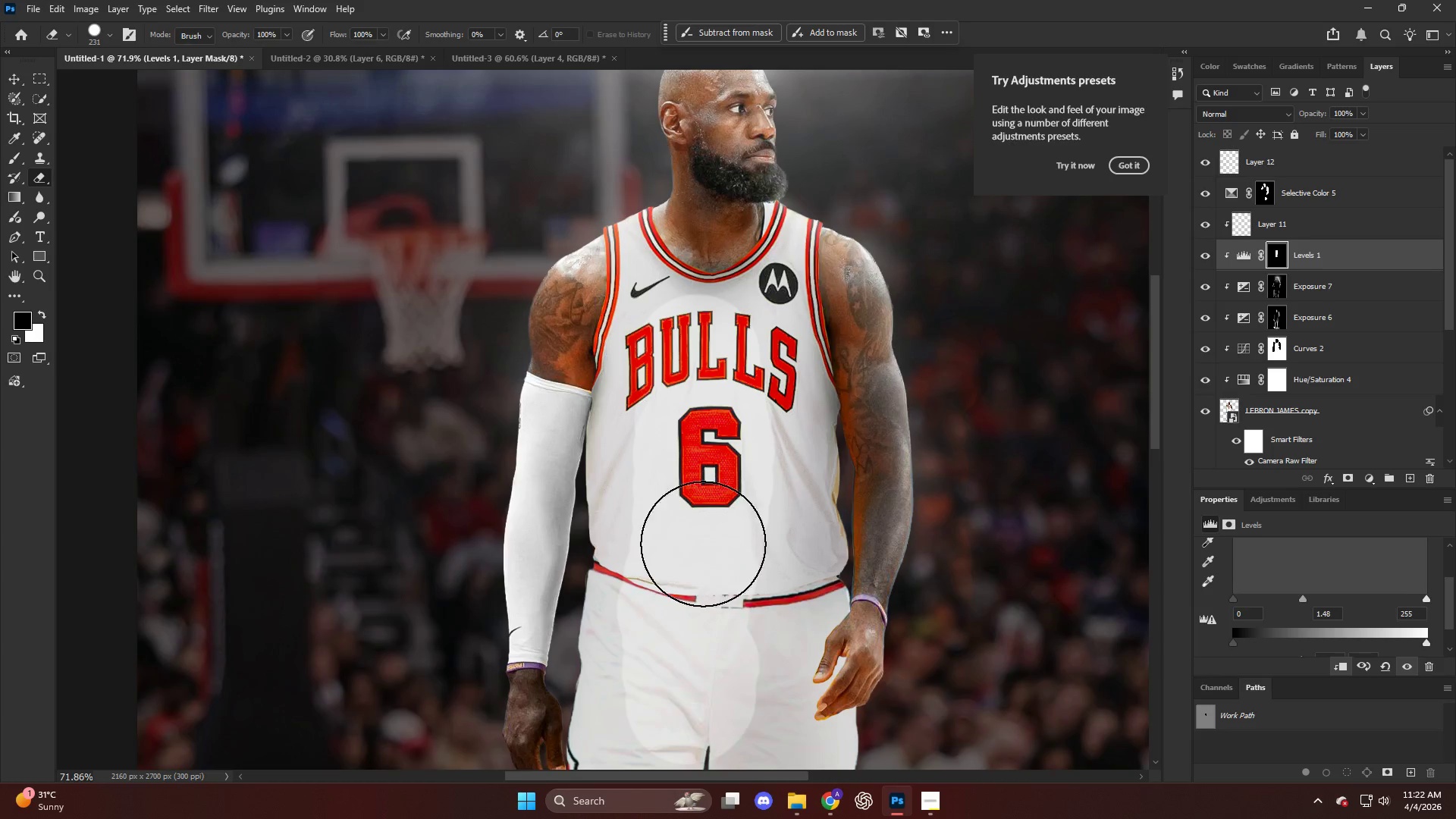 
key(Alt+AltLeft)
 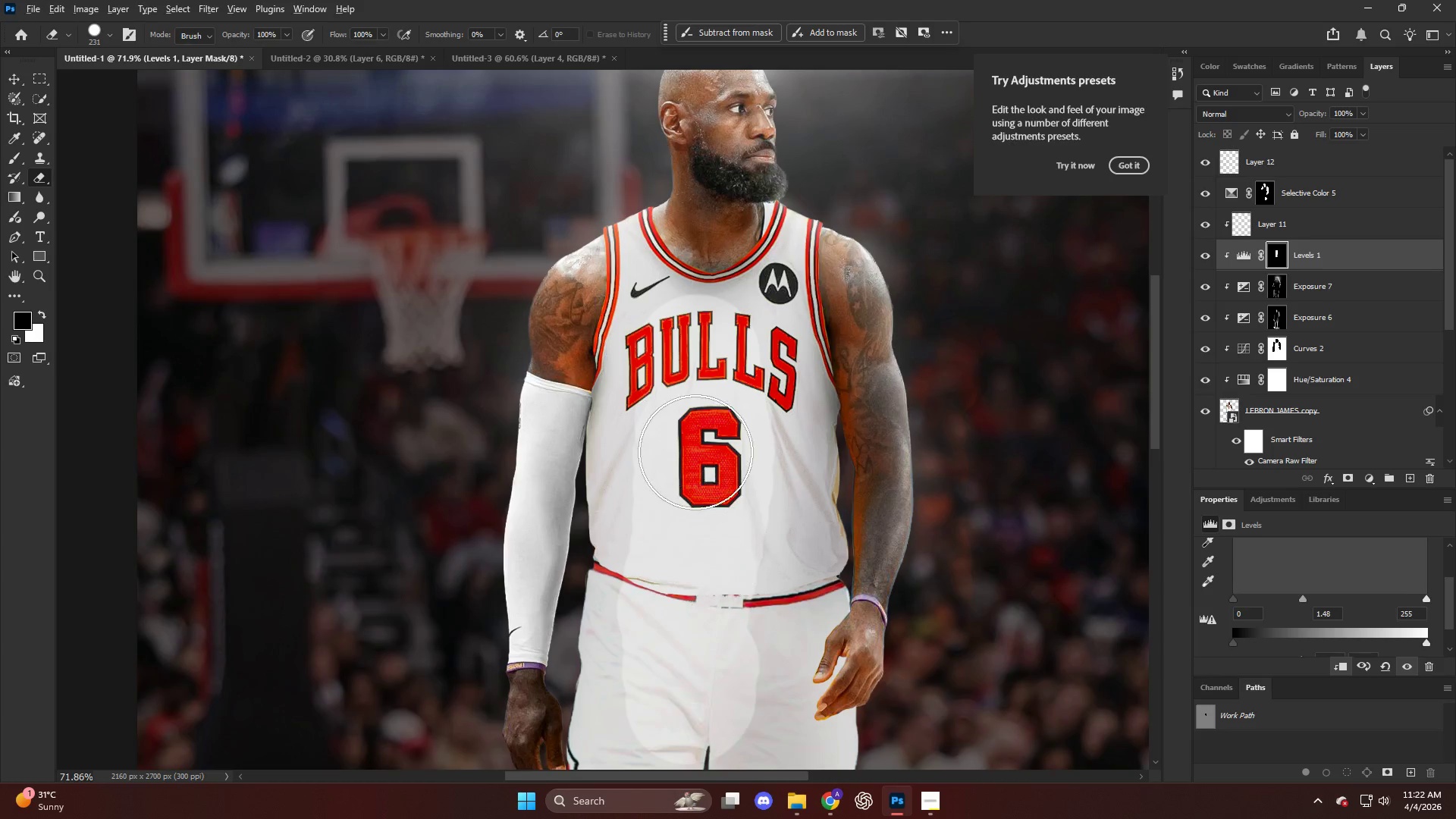 
key(Control+ControlLeft)
 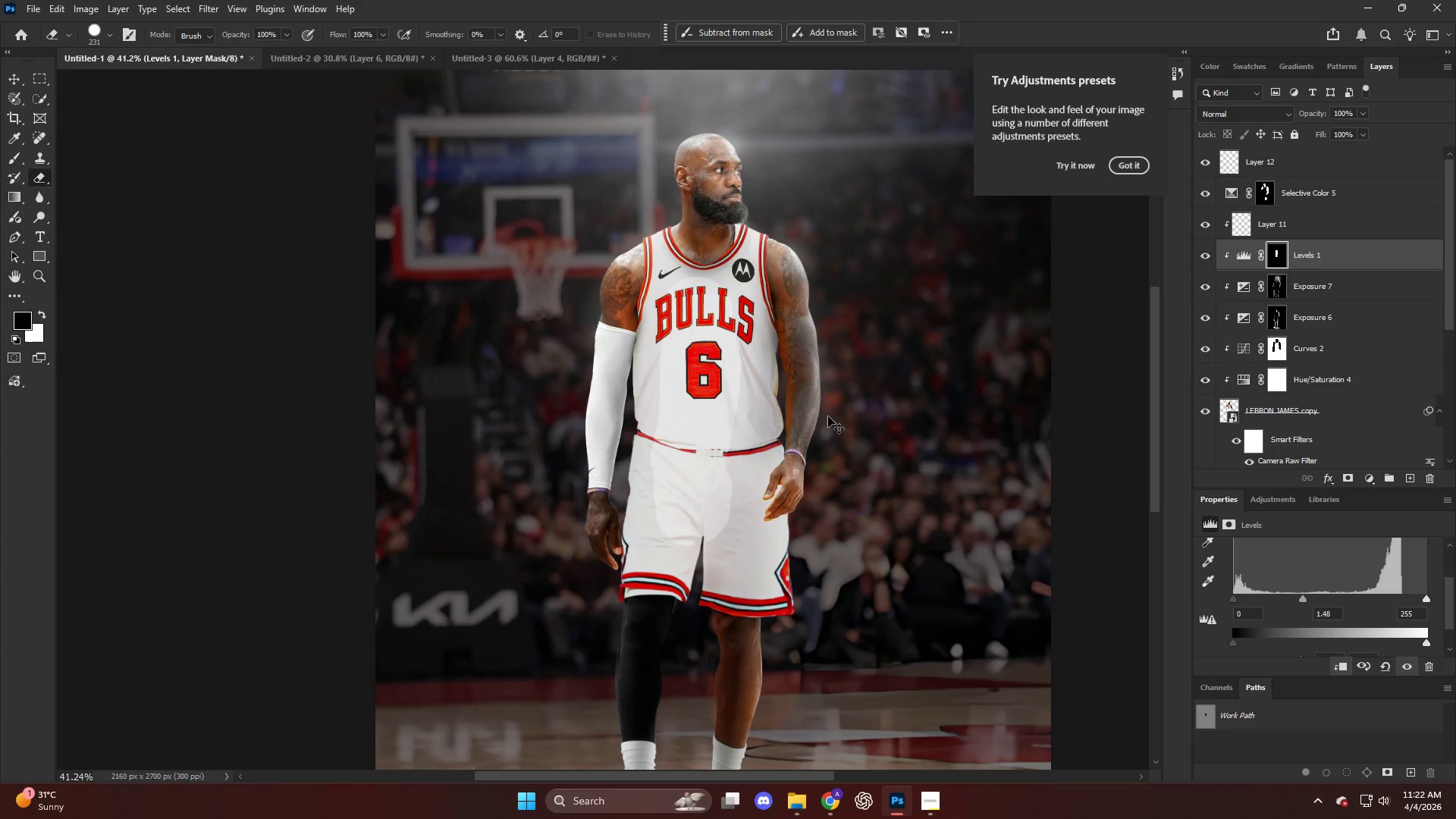 
key(Control+Z)
 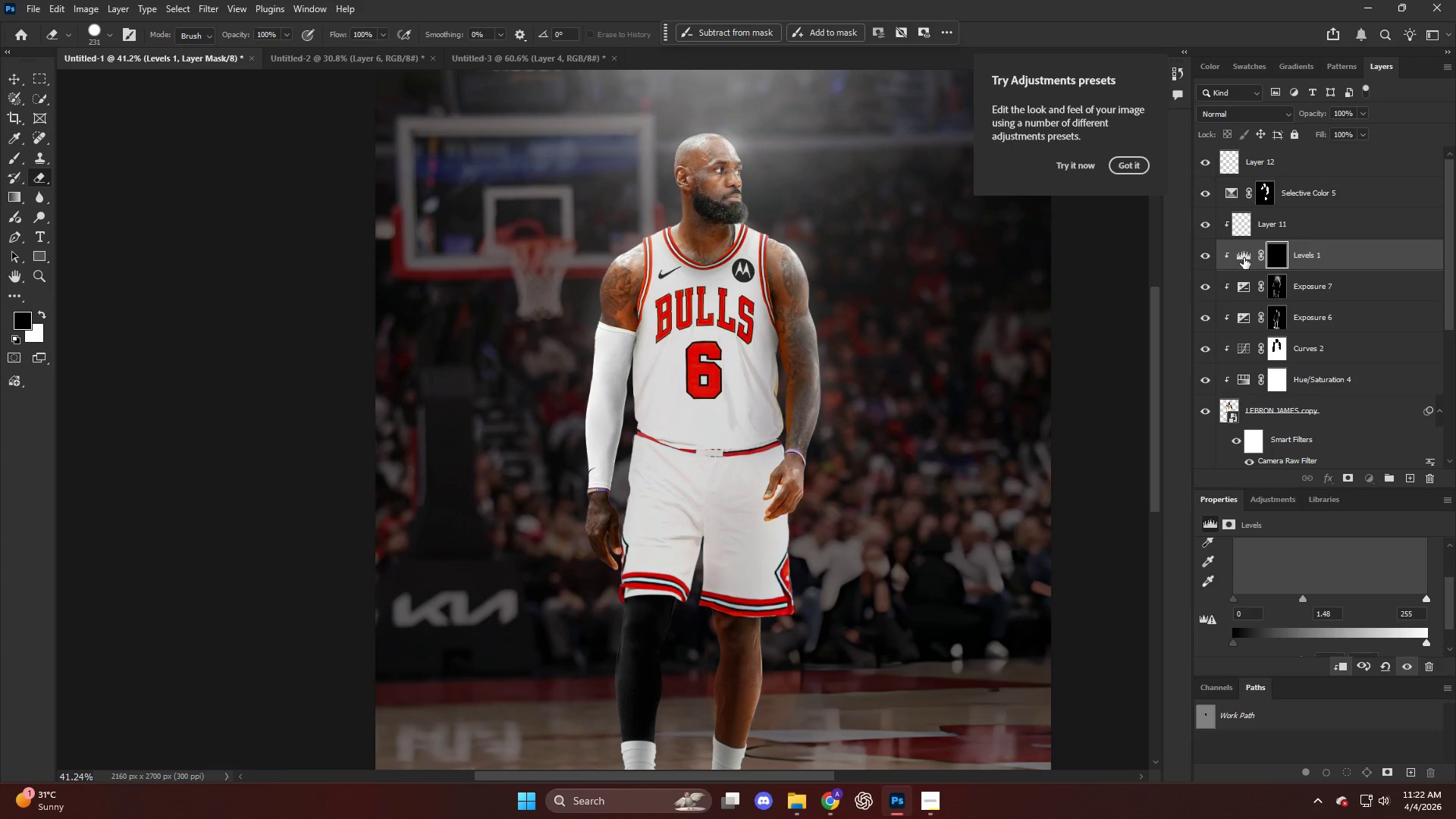 
scroll: coordinate [695, 461], scroll_direction: down, amount: 14.0
 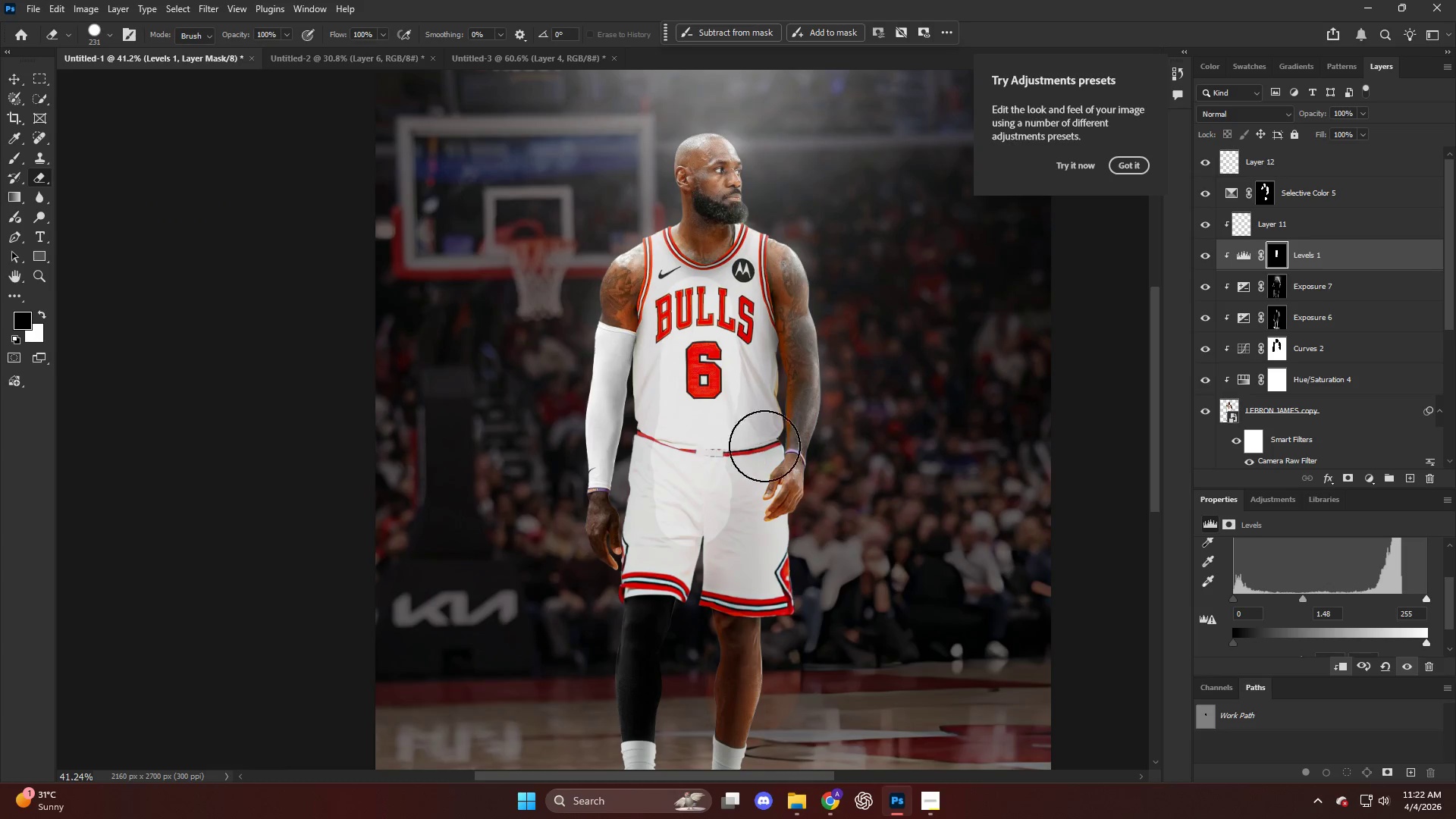 
key(Backspace)
 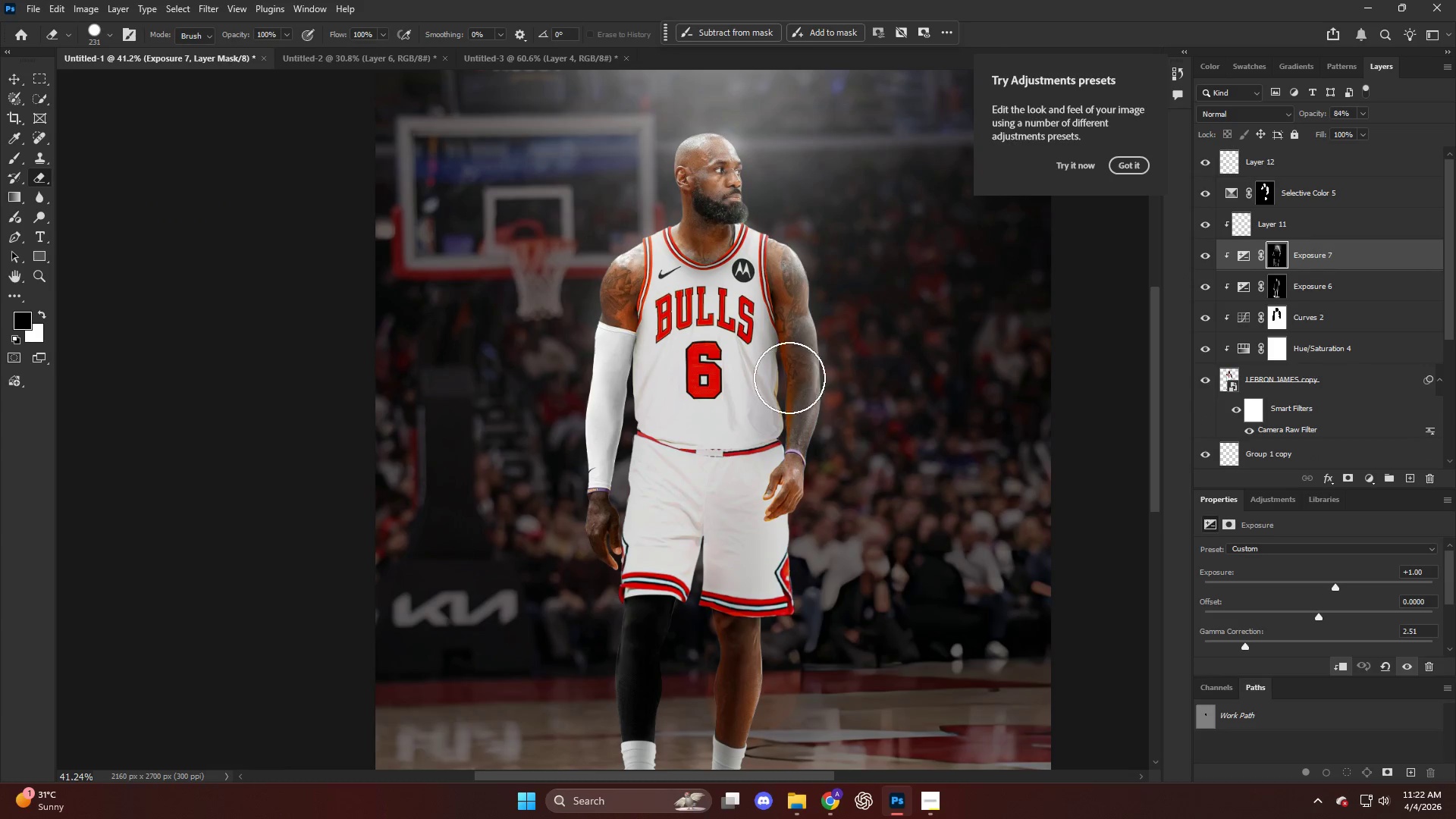 
key(Alt+AltLeft)
 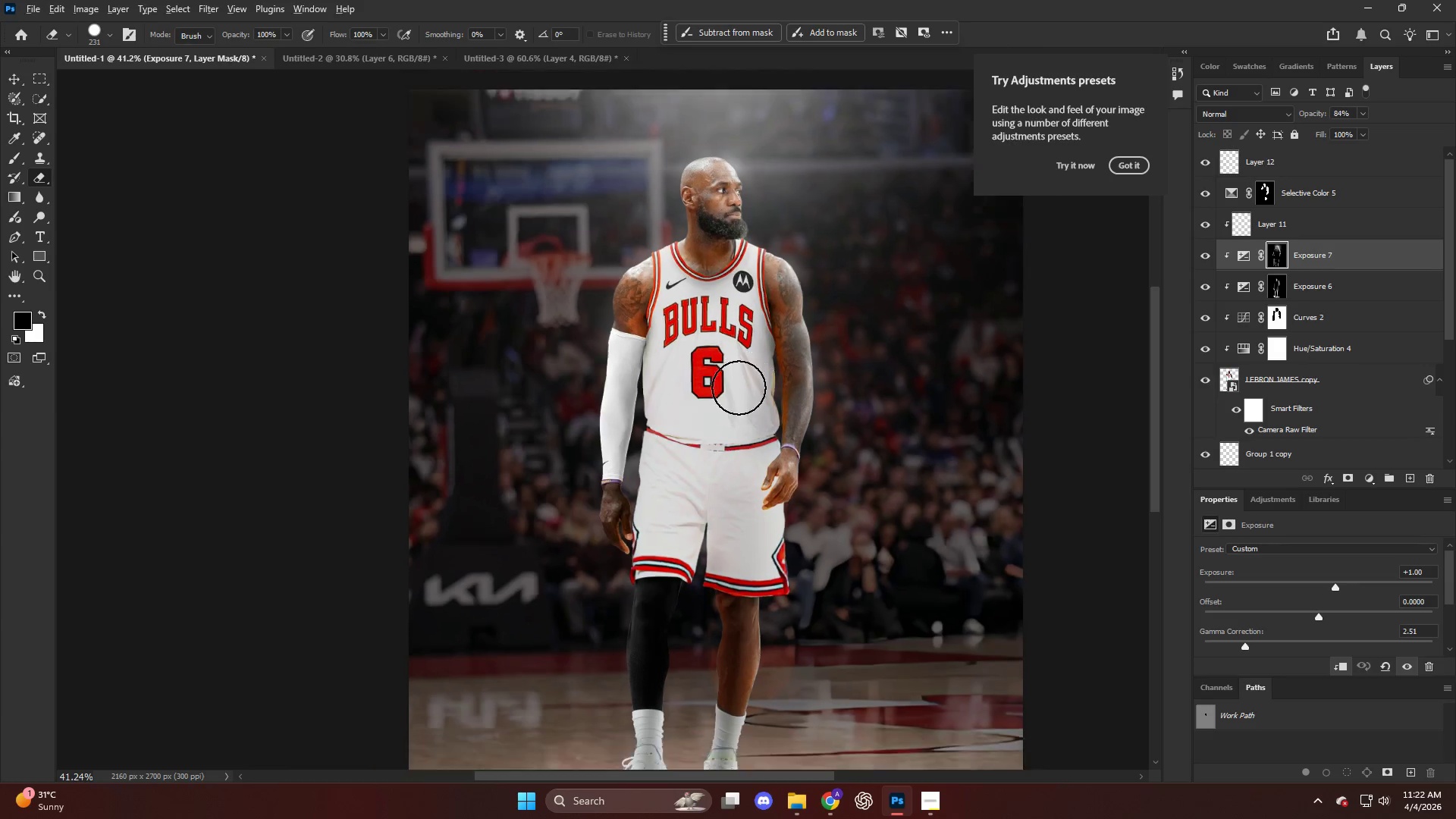 
scroll: coordinate [739, 388], scroll_direction: down, amount: 6.0
 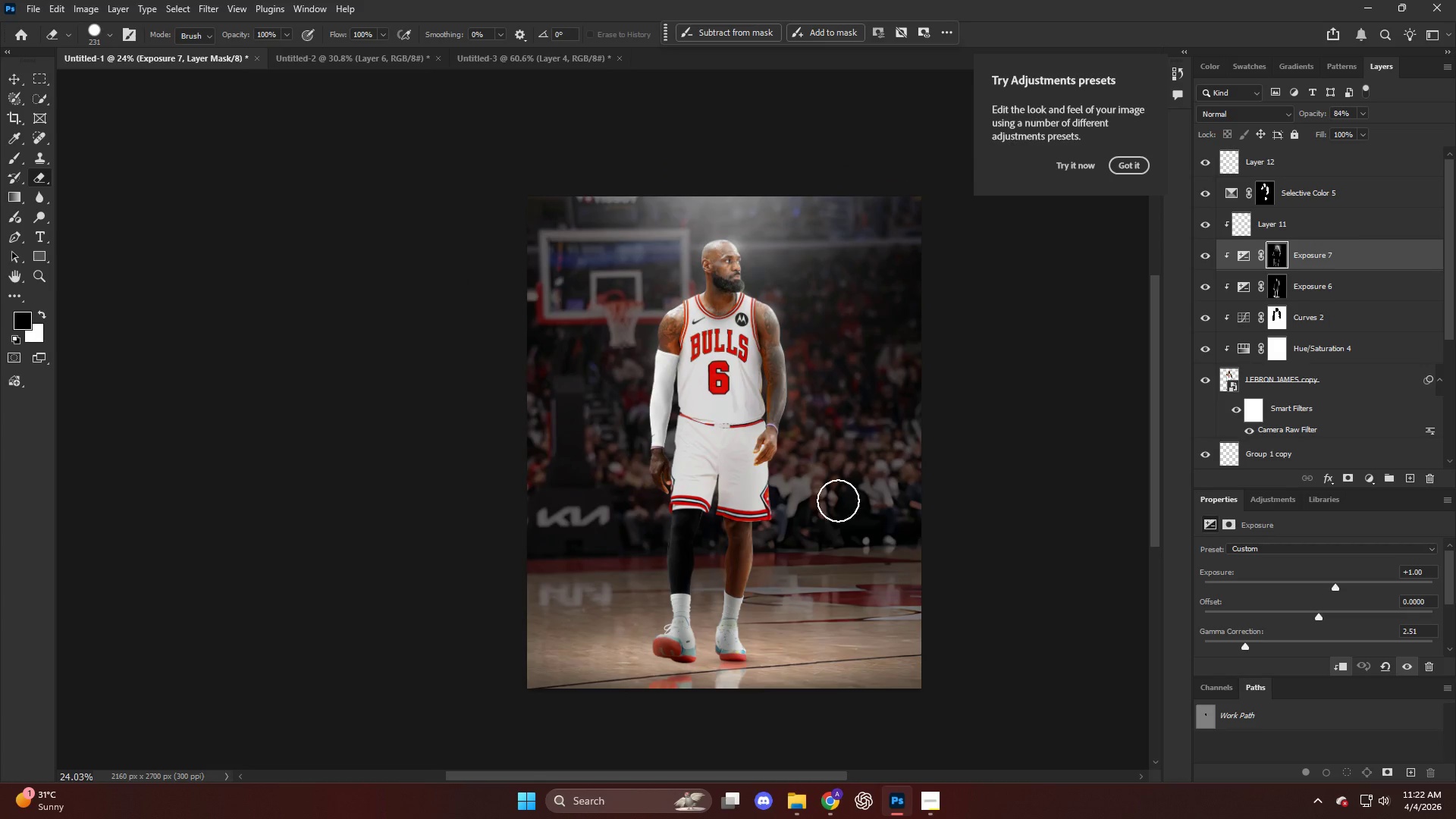 
left_click([834, 810])
 